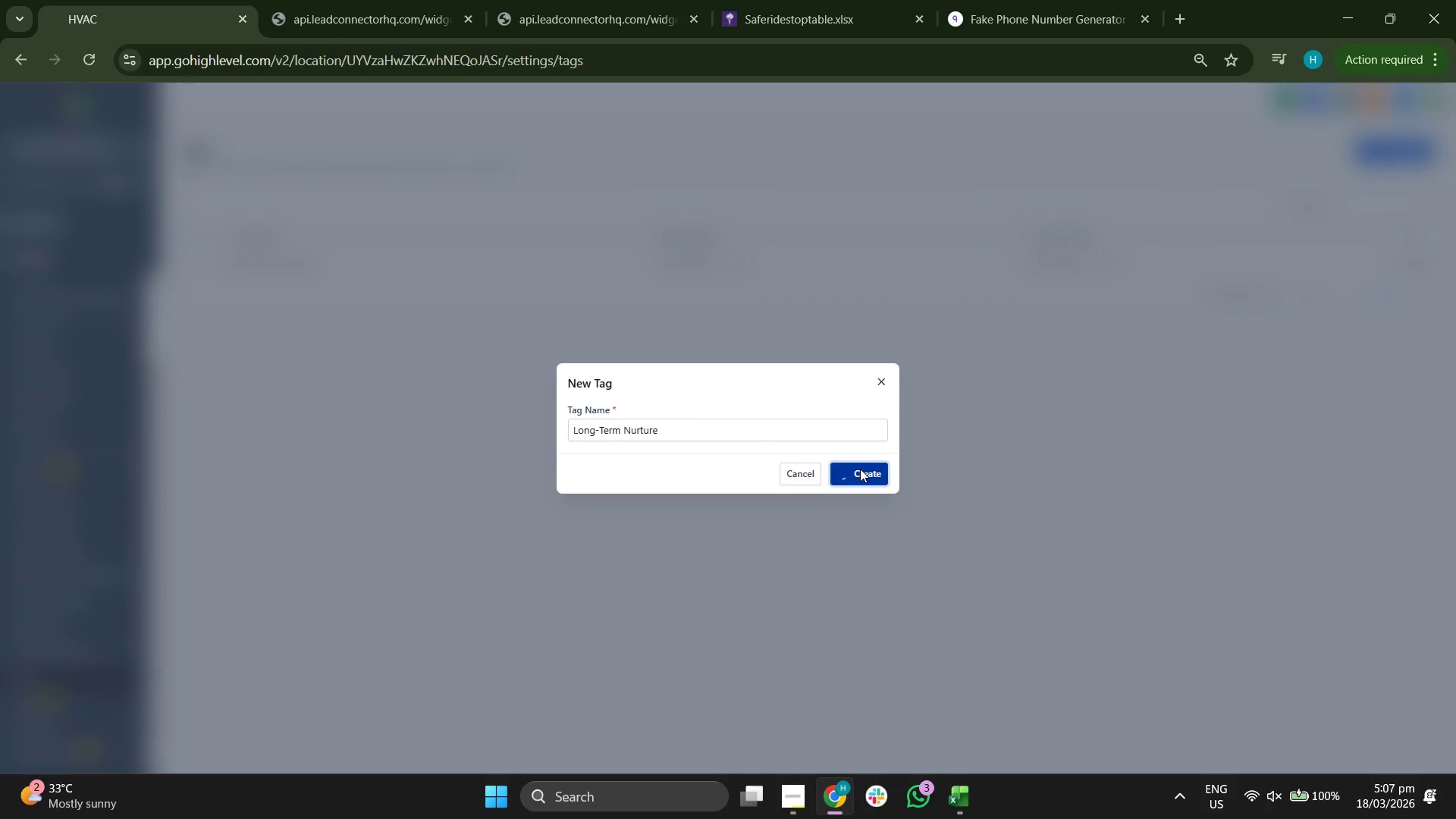 
left_click([41, 224])
 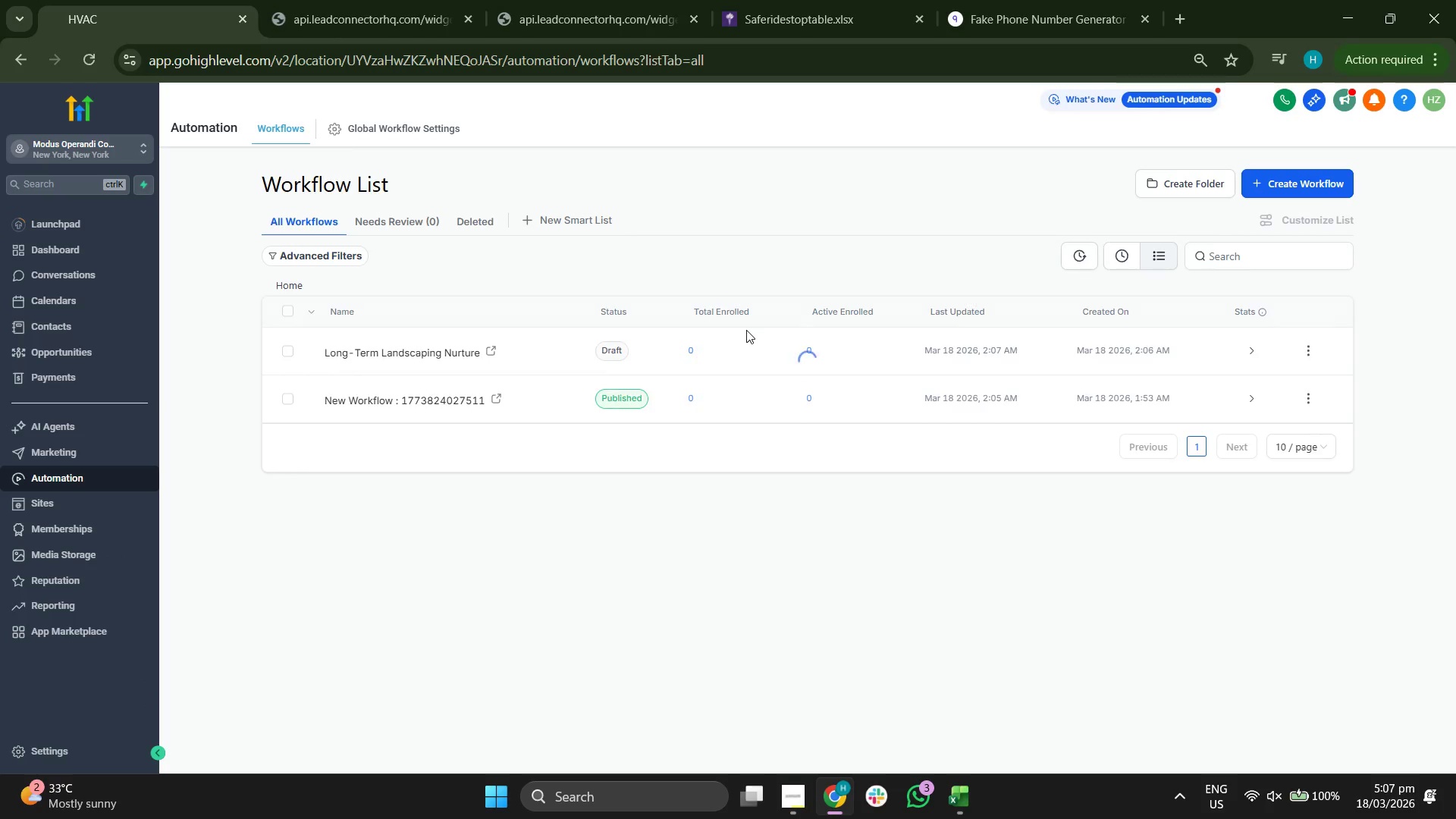 
wait(5.36)
 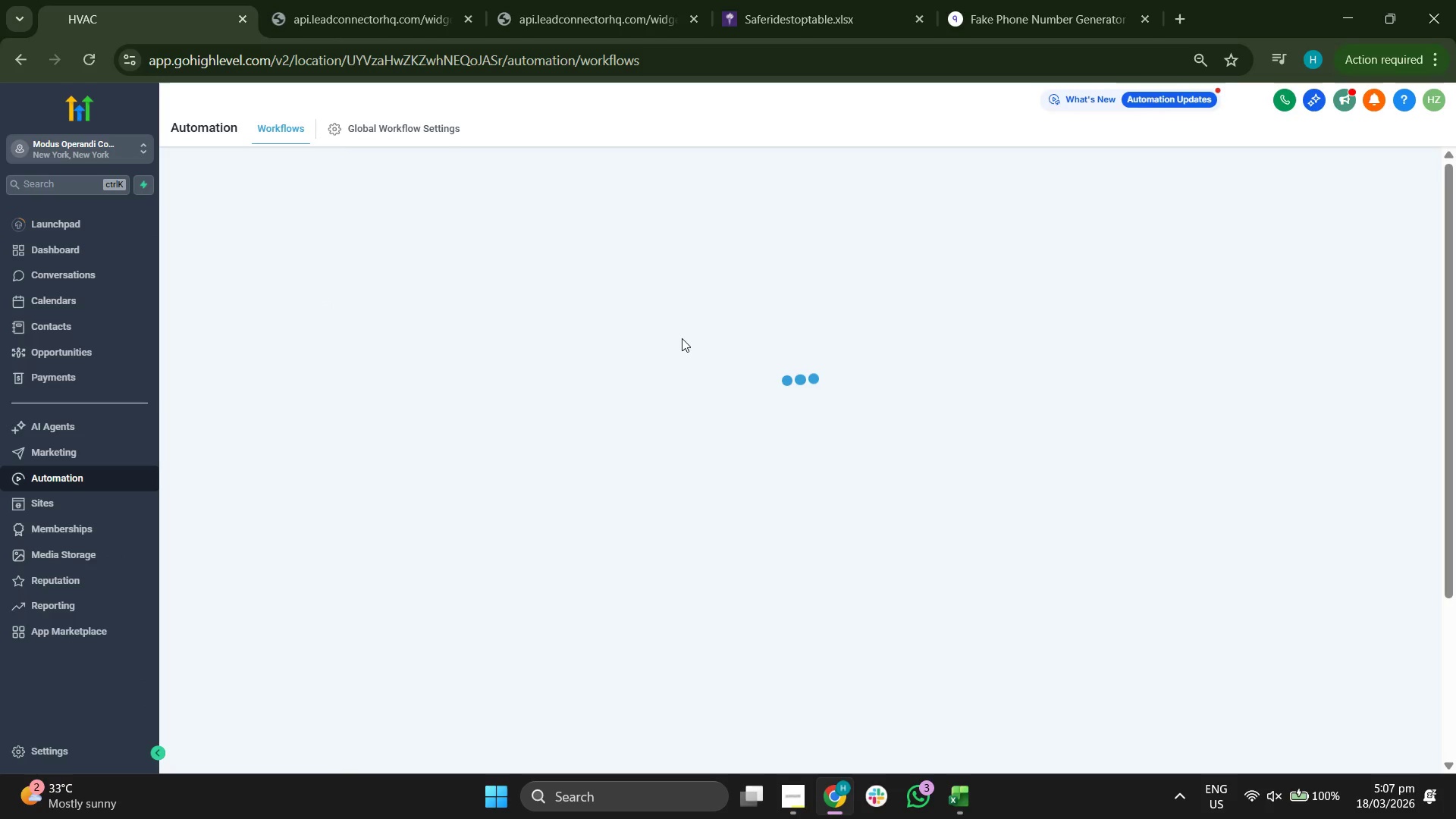 
left_click([384, 350])
 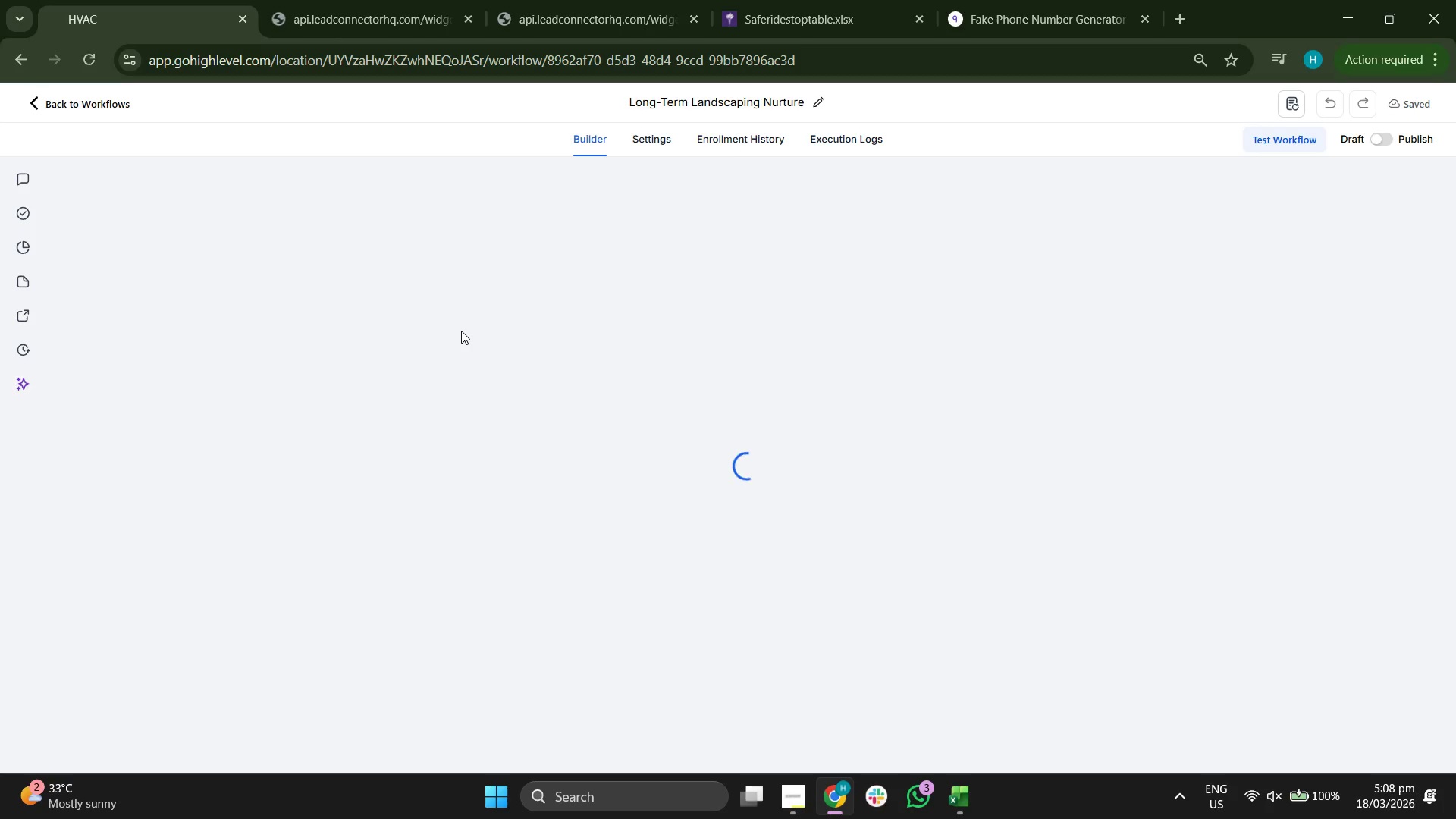 
wait(6.94)
 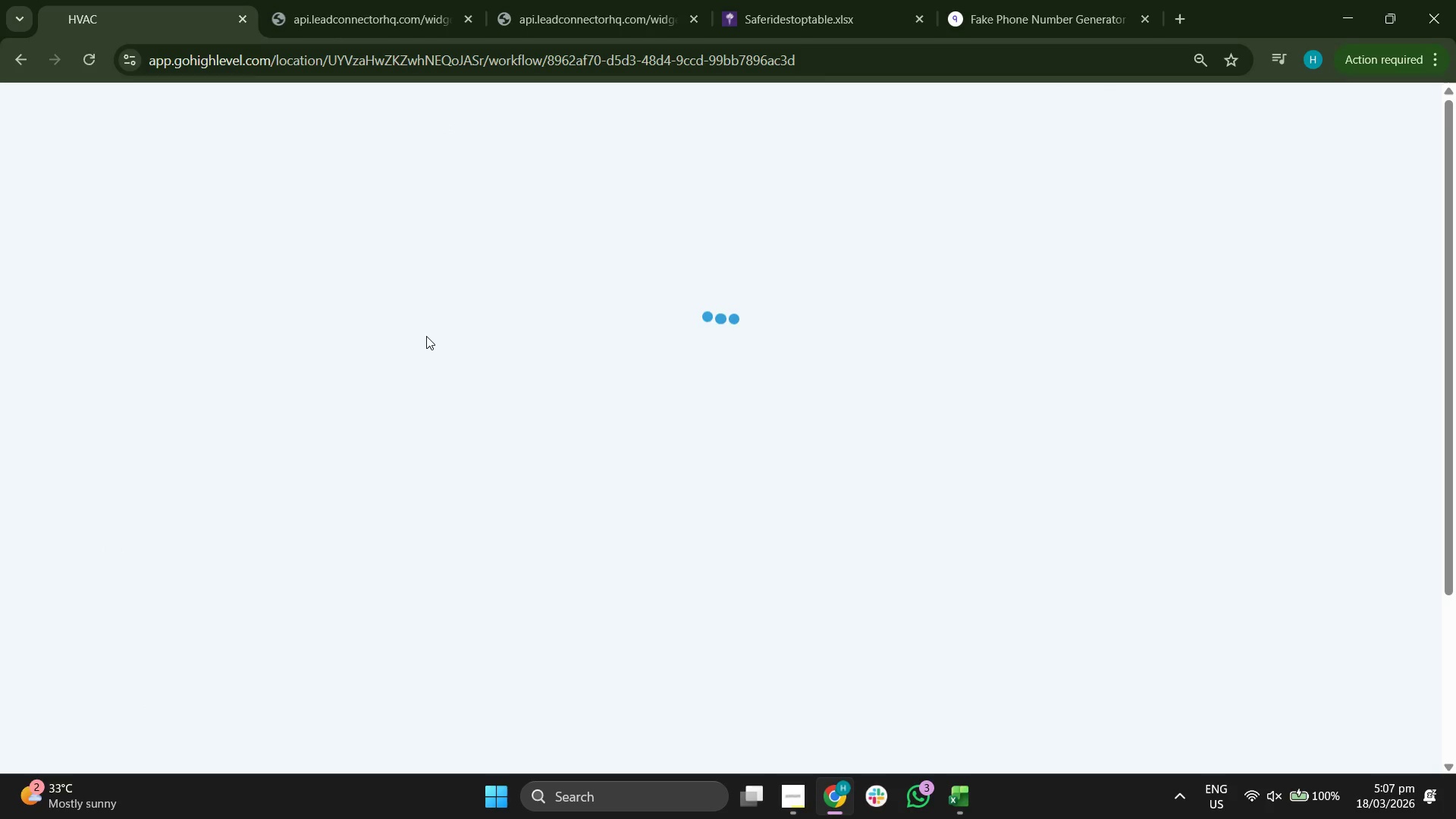 
left_click_drag(start_coordinate=[478, 337], to_coordinate=[434, 446])
 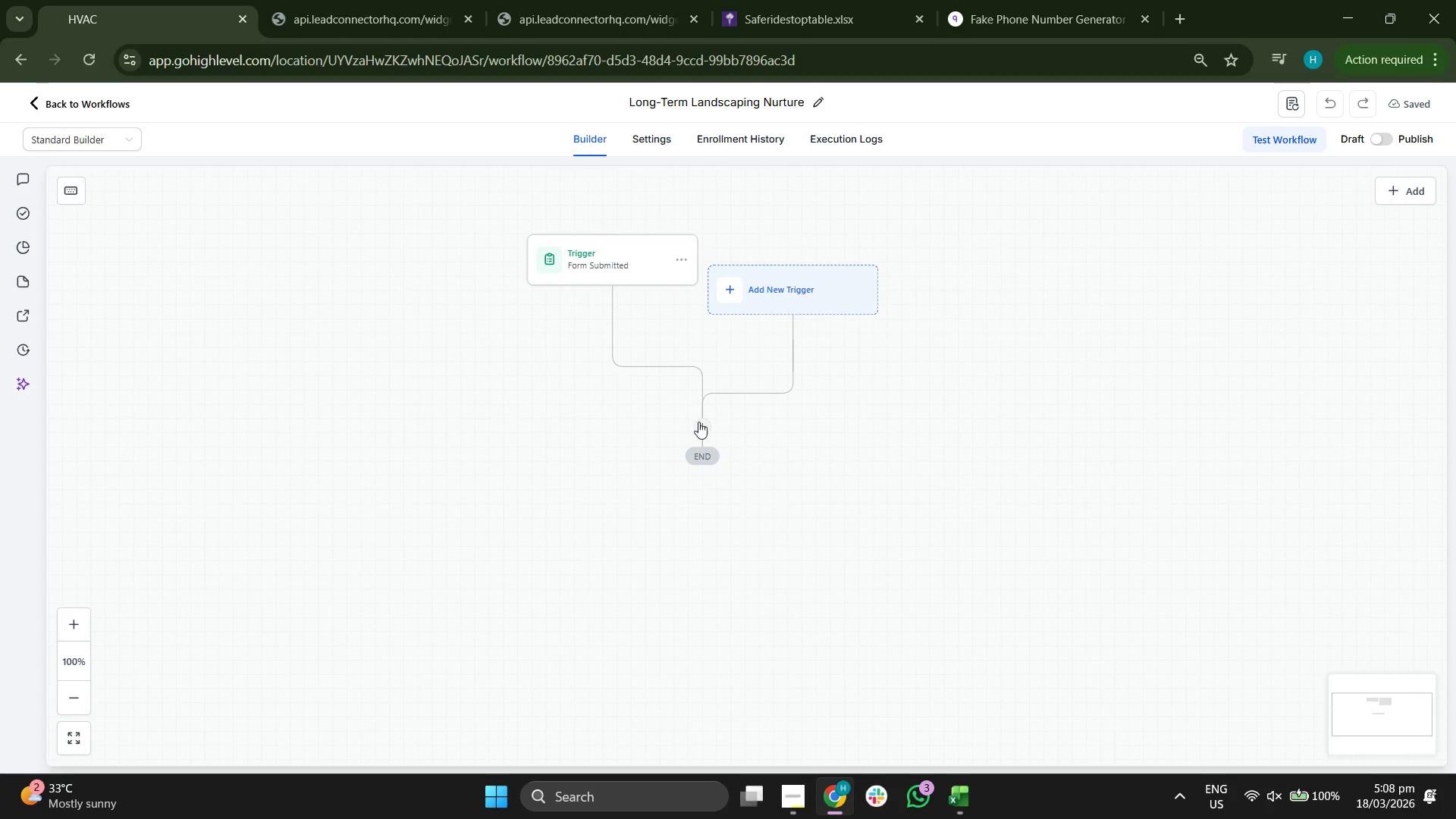 
left_click([707, 431])
 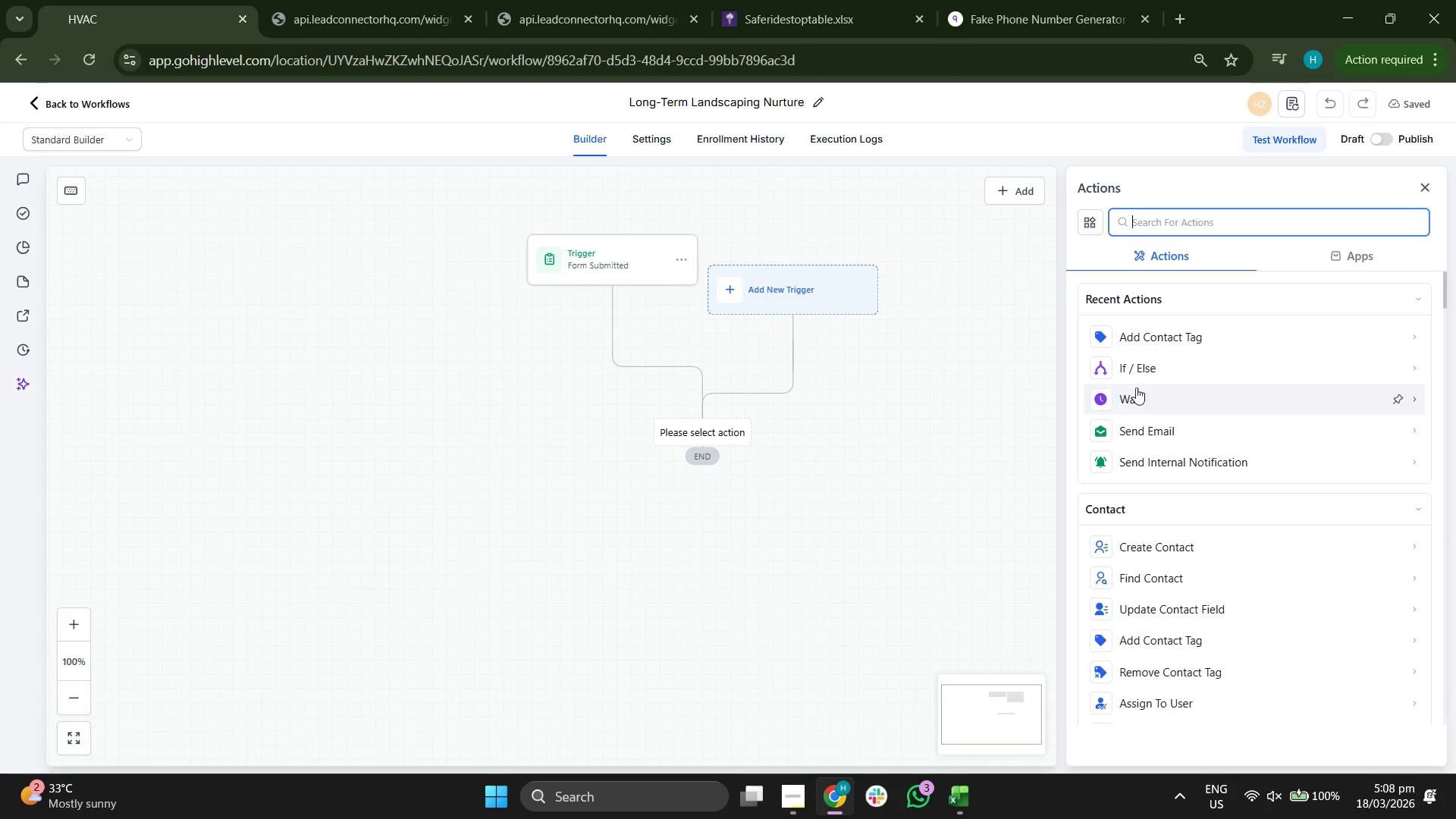 
left_click([1184, 333])
 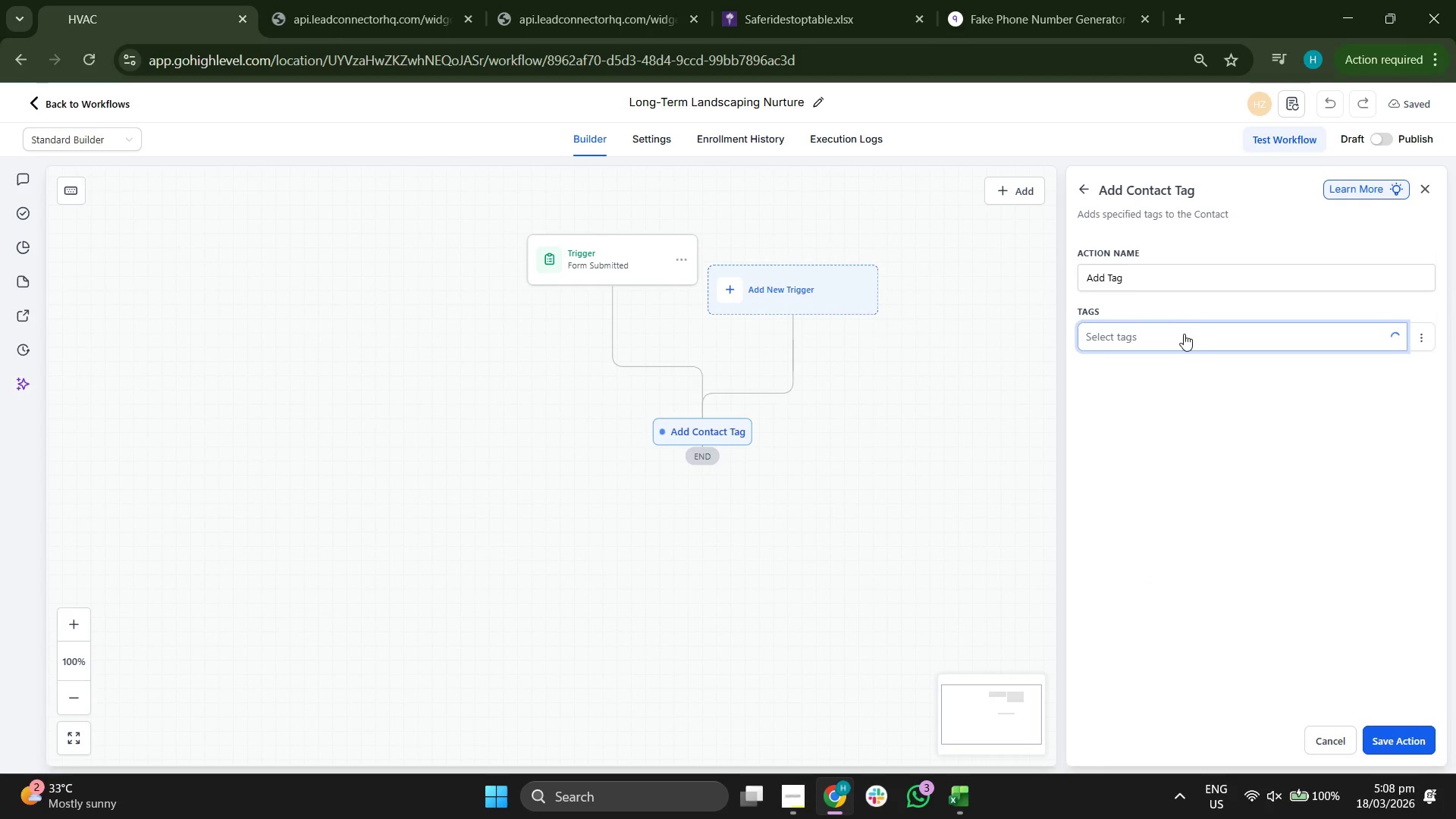 
left_click([1184, 337])
 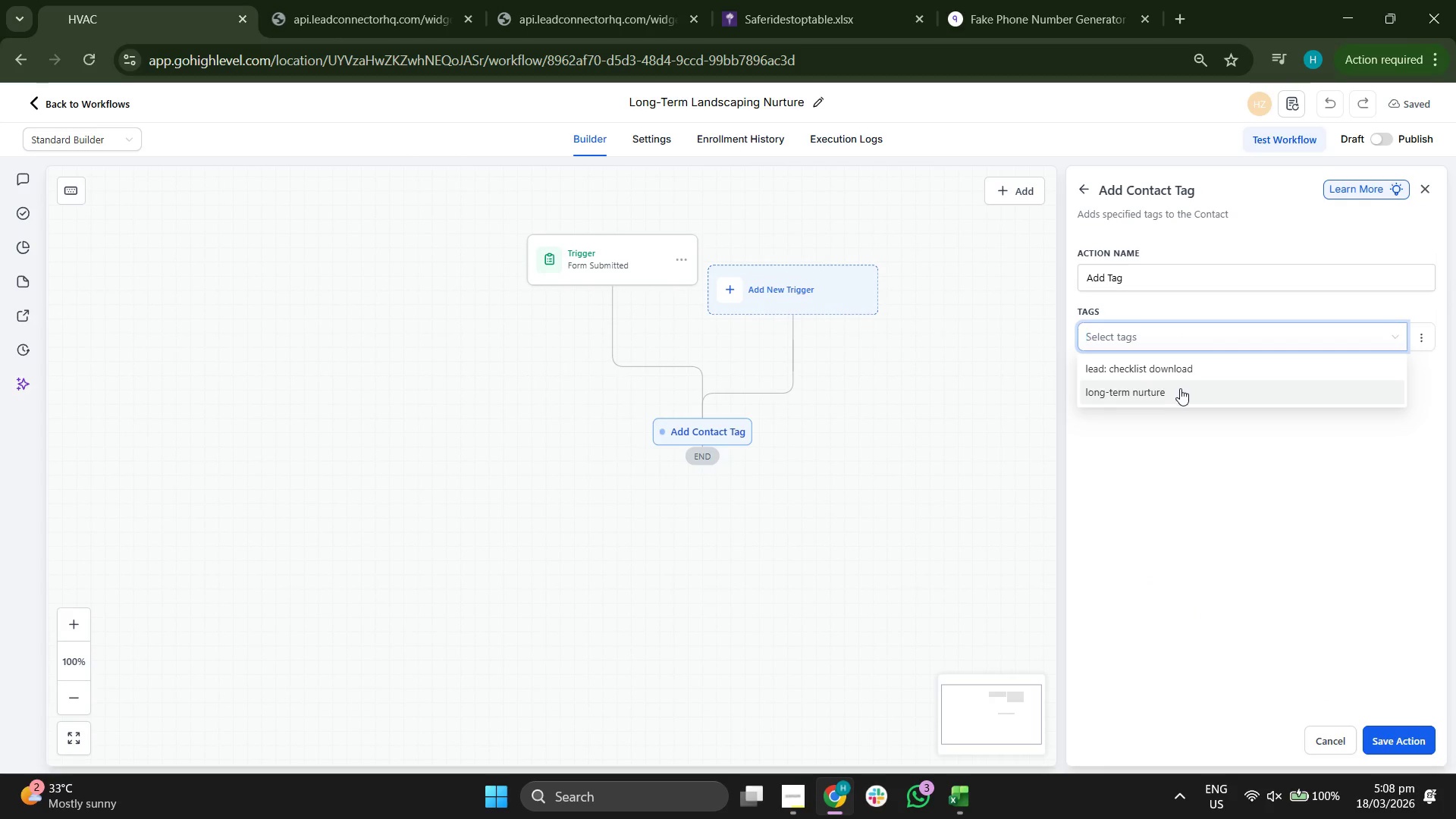 
left_click([1180, 388])
 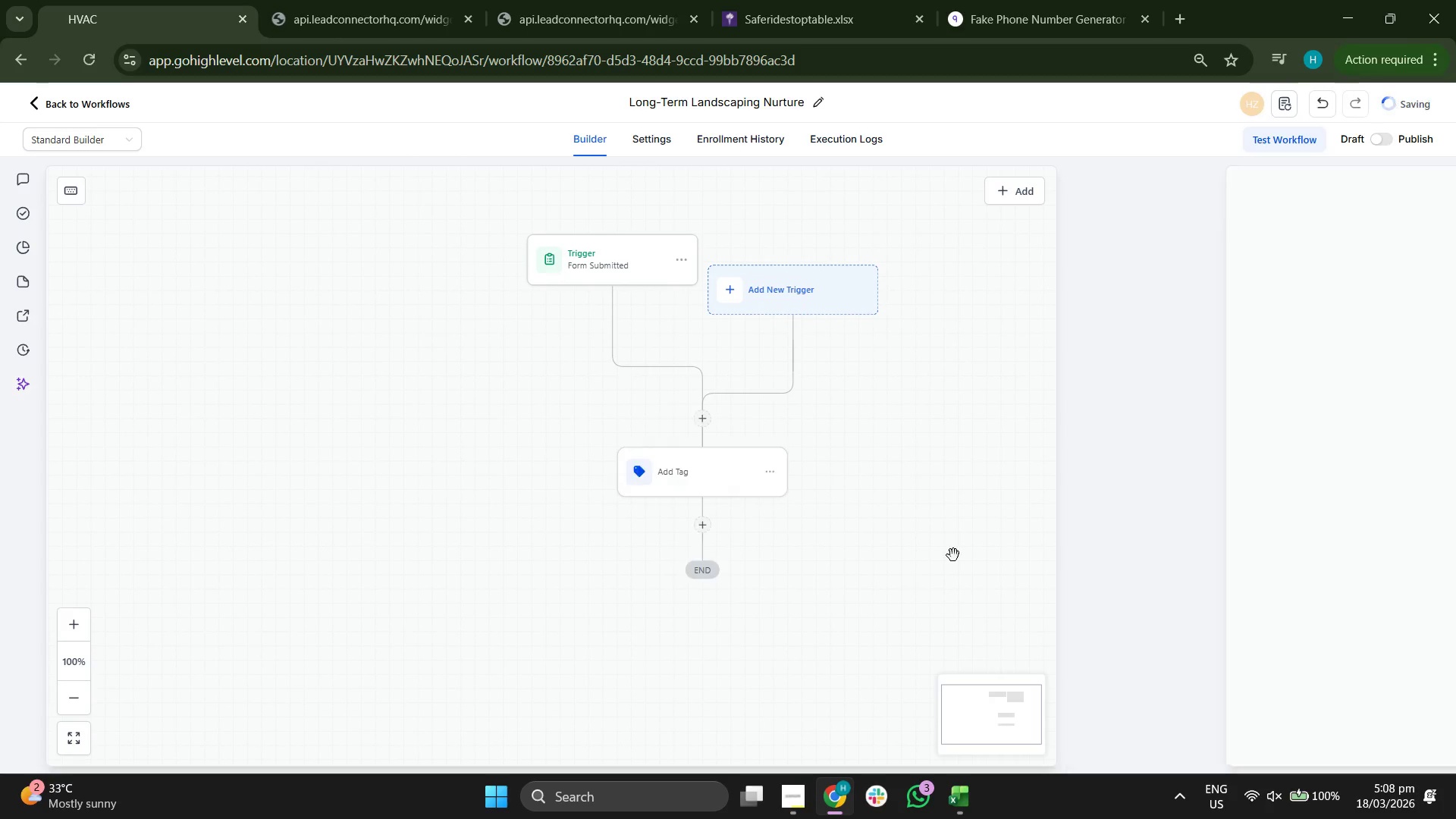 
left_click_drag(start_coordinate=[941, 540], to_coordinate=[907, 391])
 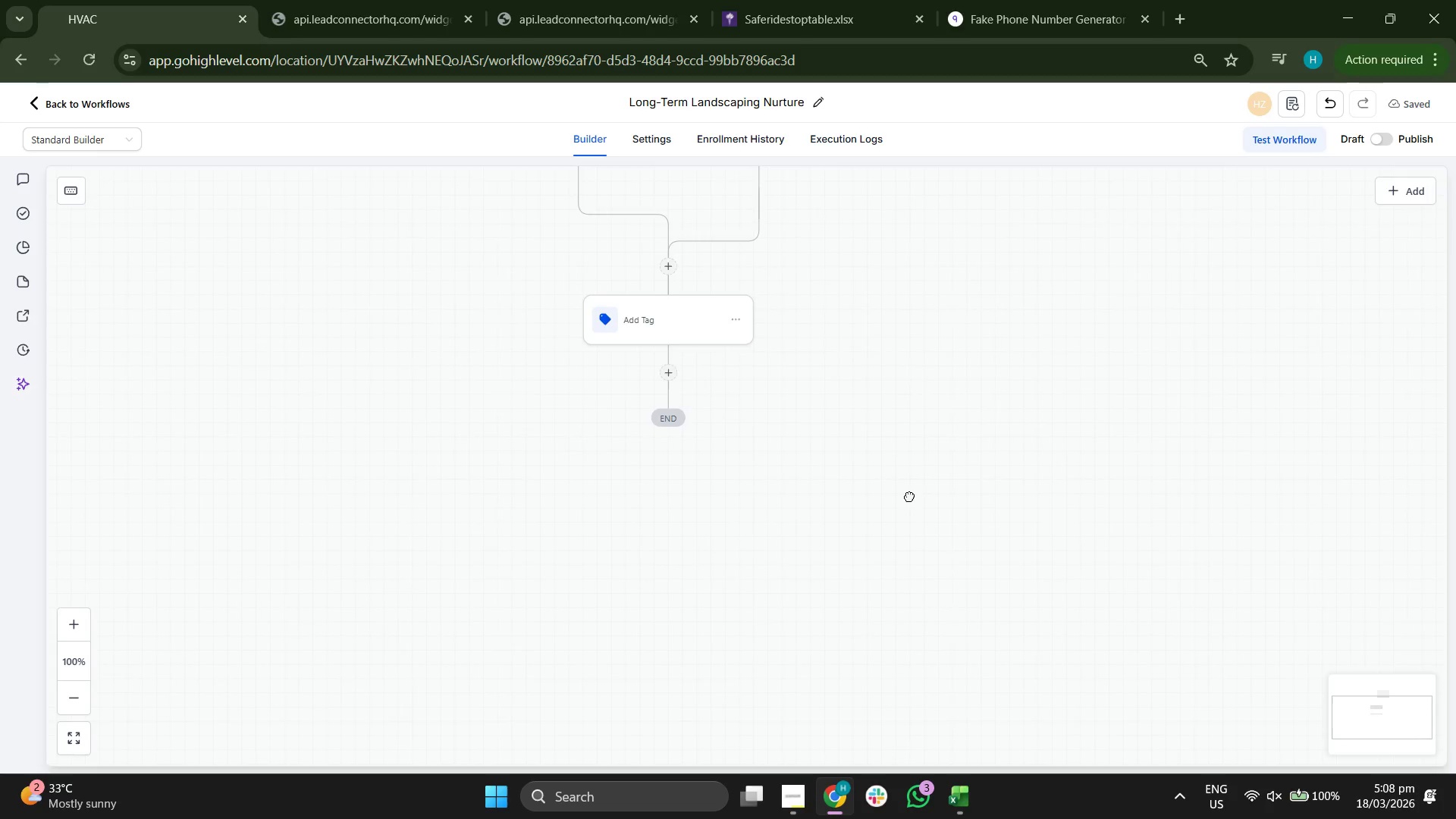 
left_click_drag(start_coordinate=[912, 504], to_coordinate=[909, 479])
 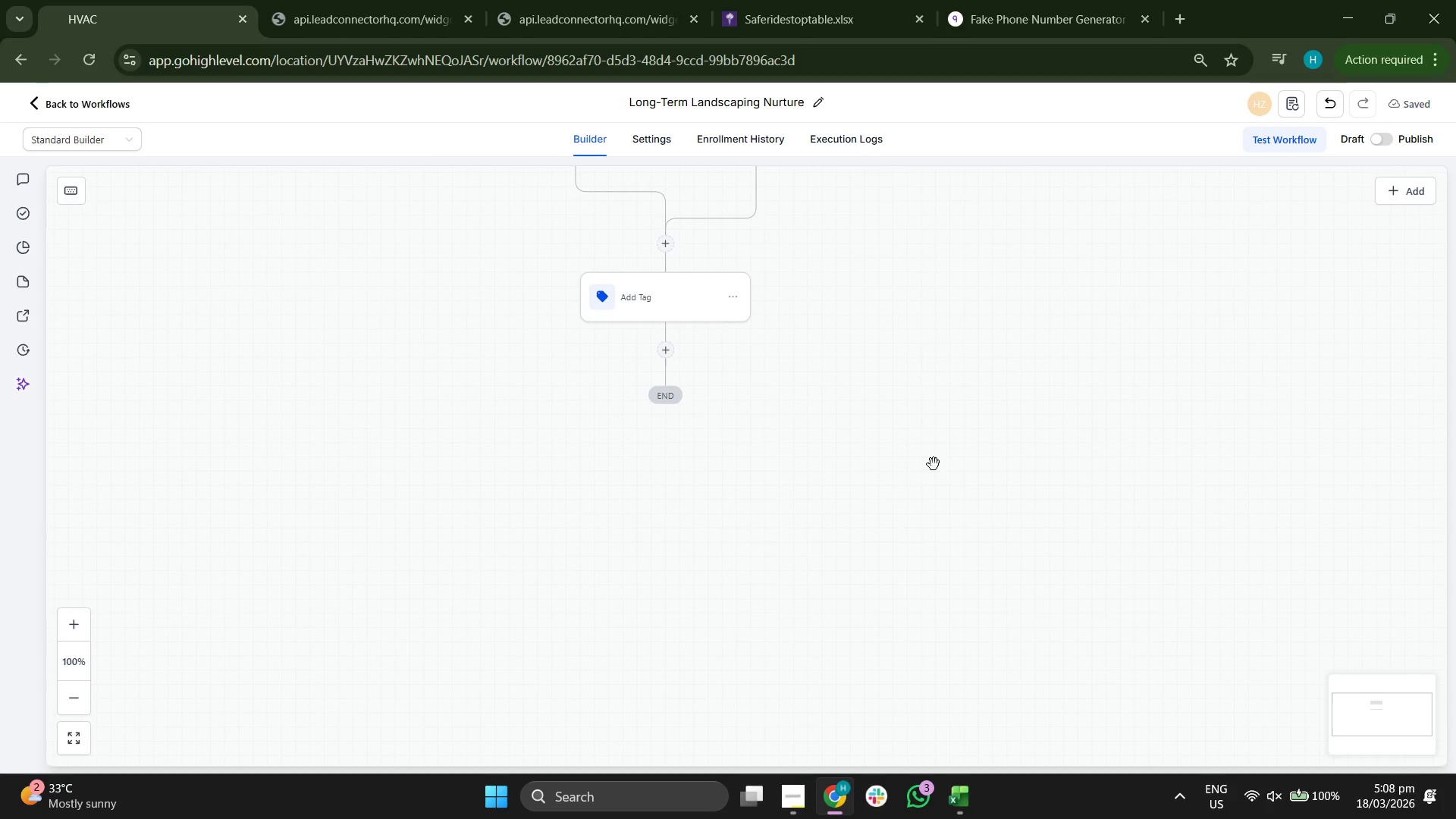 
wait(5.36)
 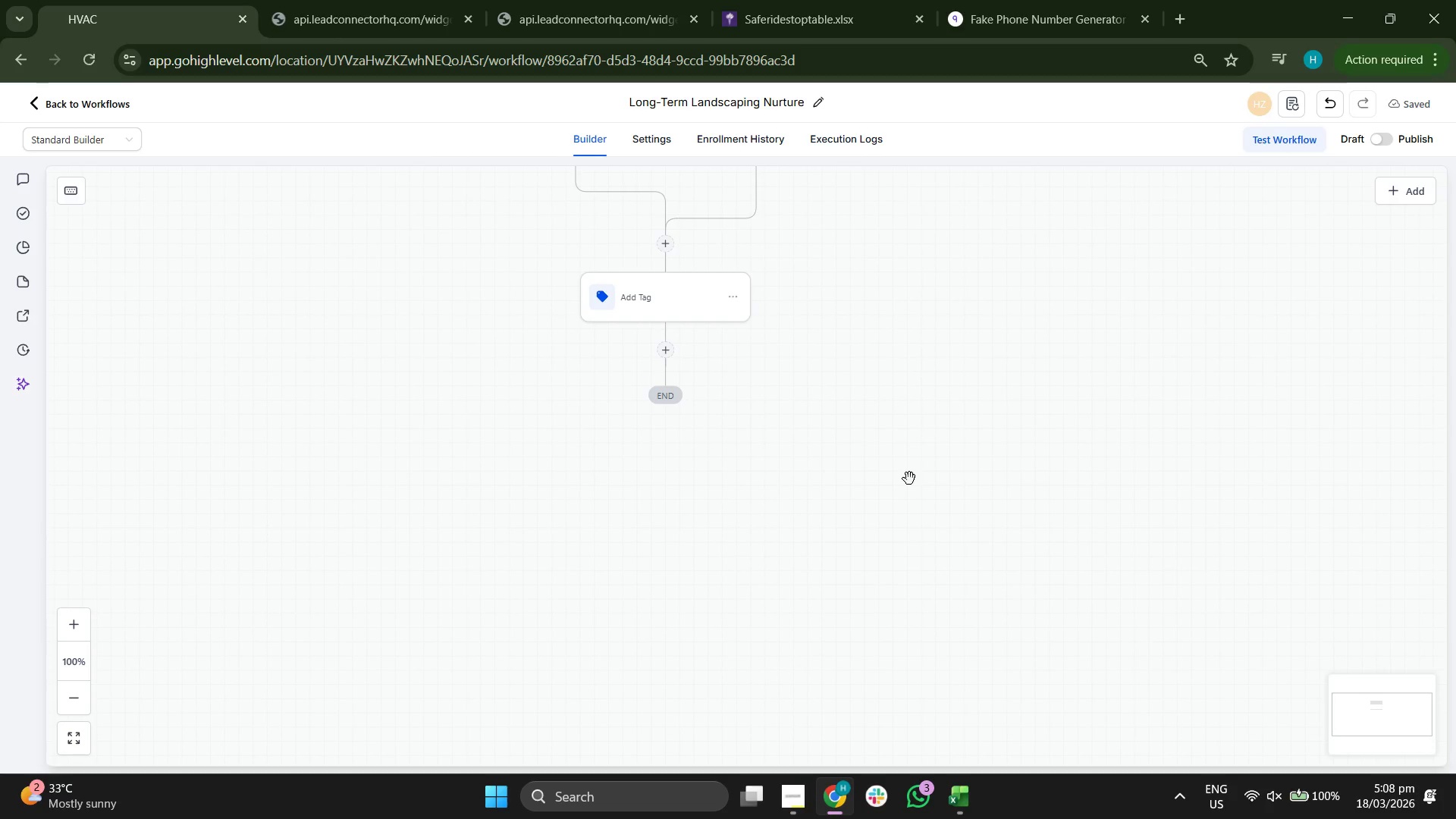 
left_click([661, 356])
 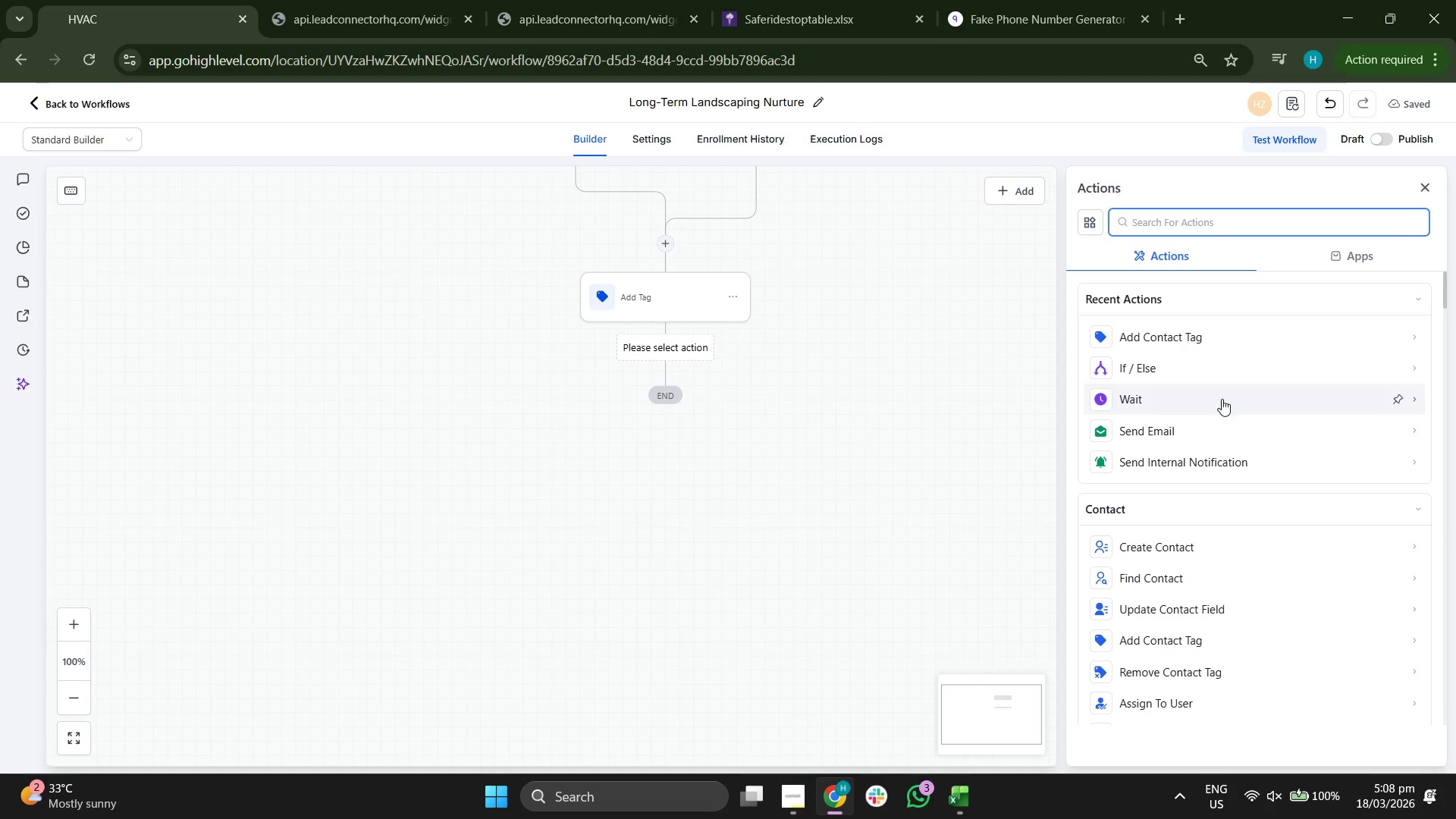 
left_click([1202, 428])
 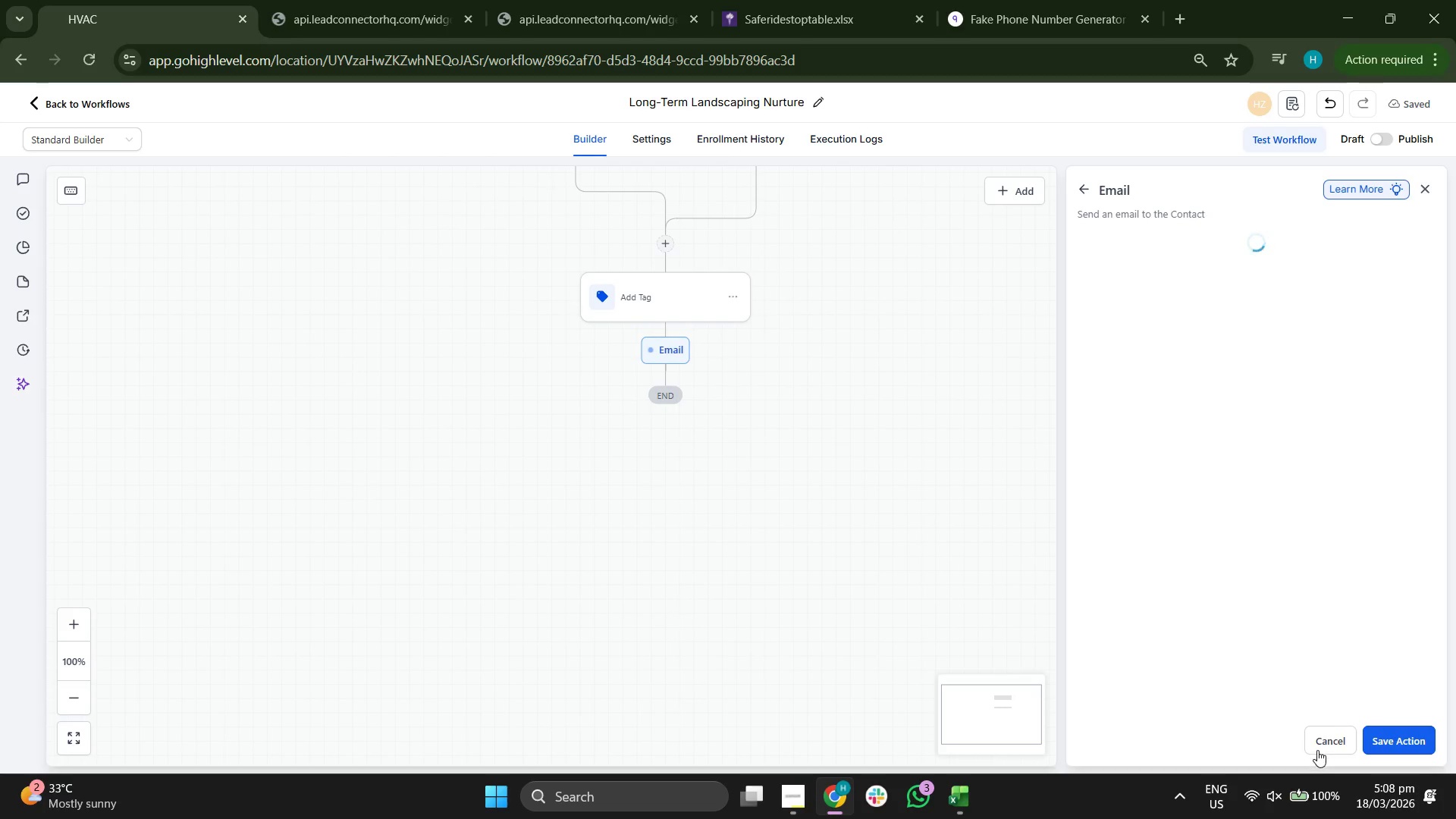 
left_click([1316, 744])
 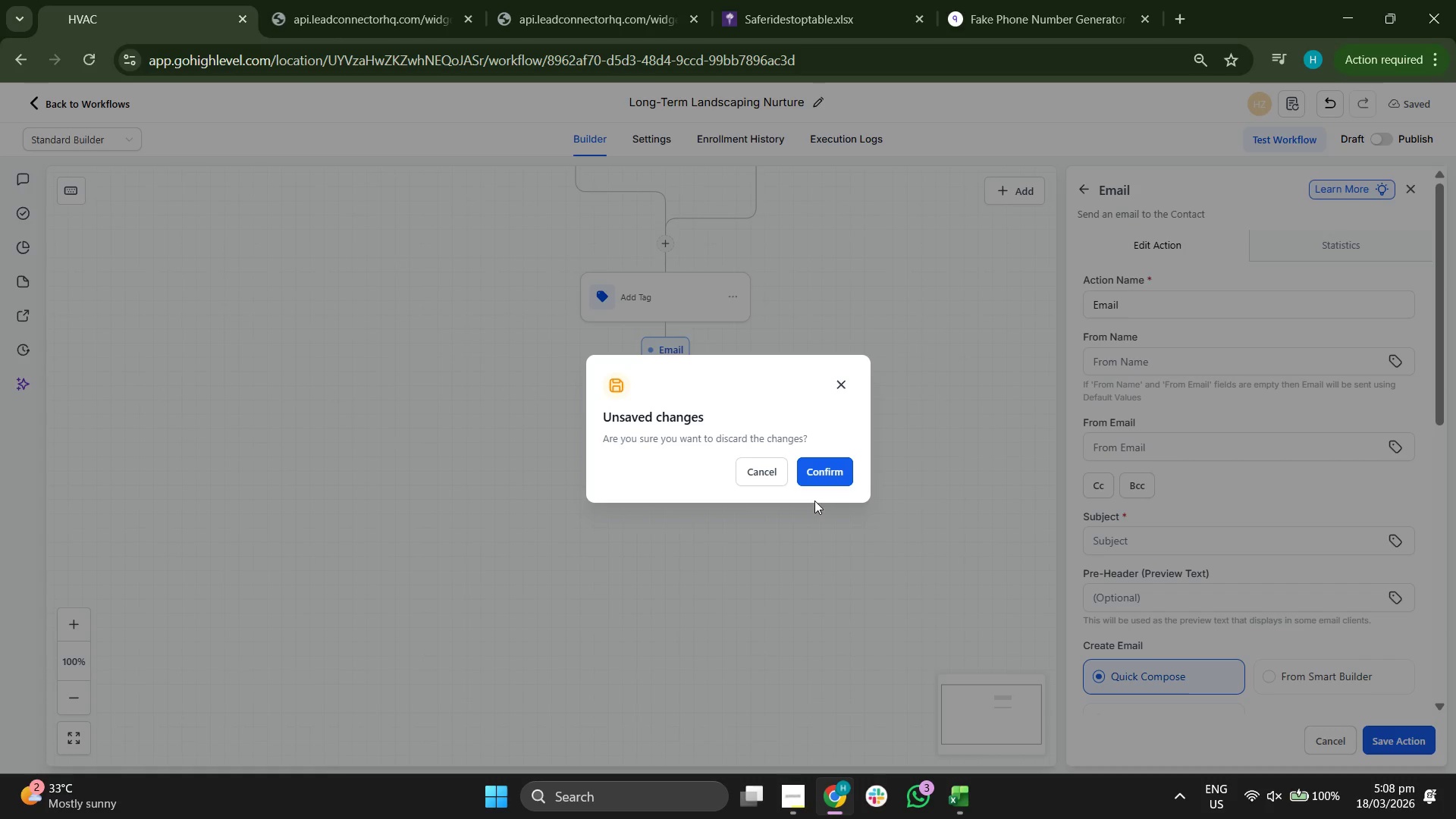 
left_click([827, 479])
 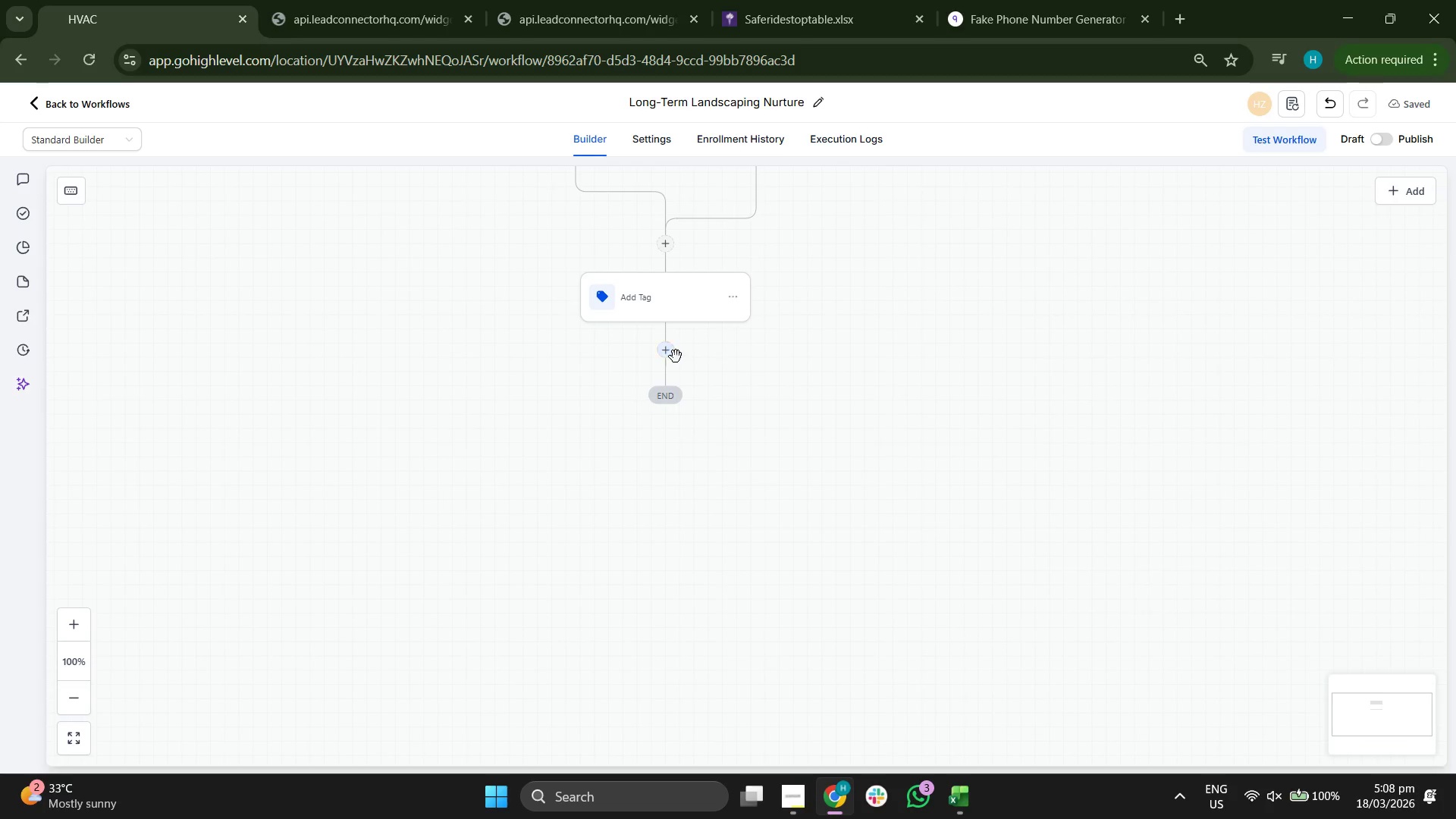 
double_click([671, 353])
 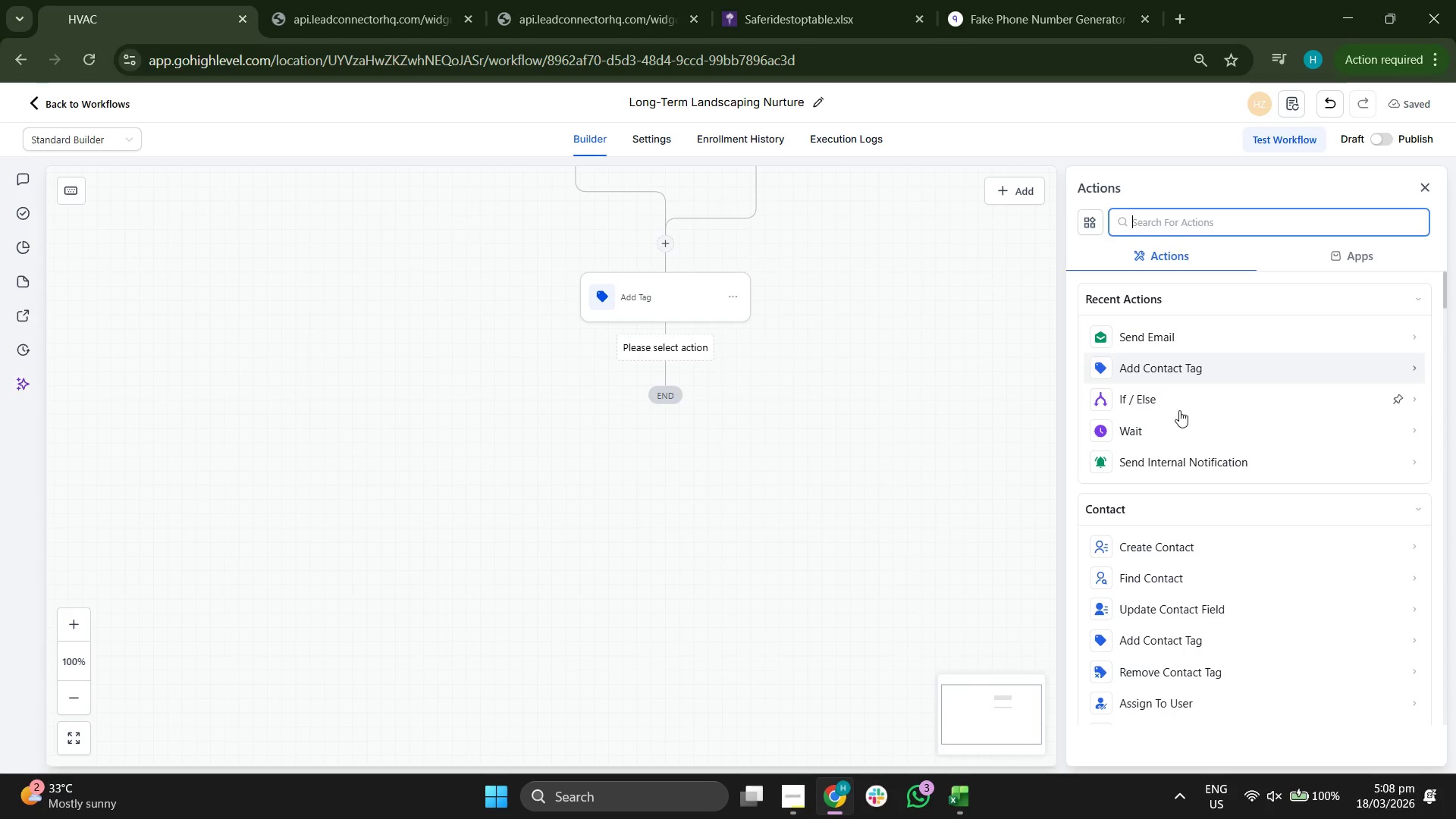 
left_click([1167, 429])
 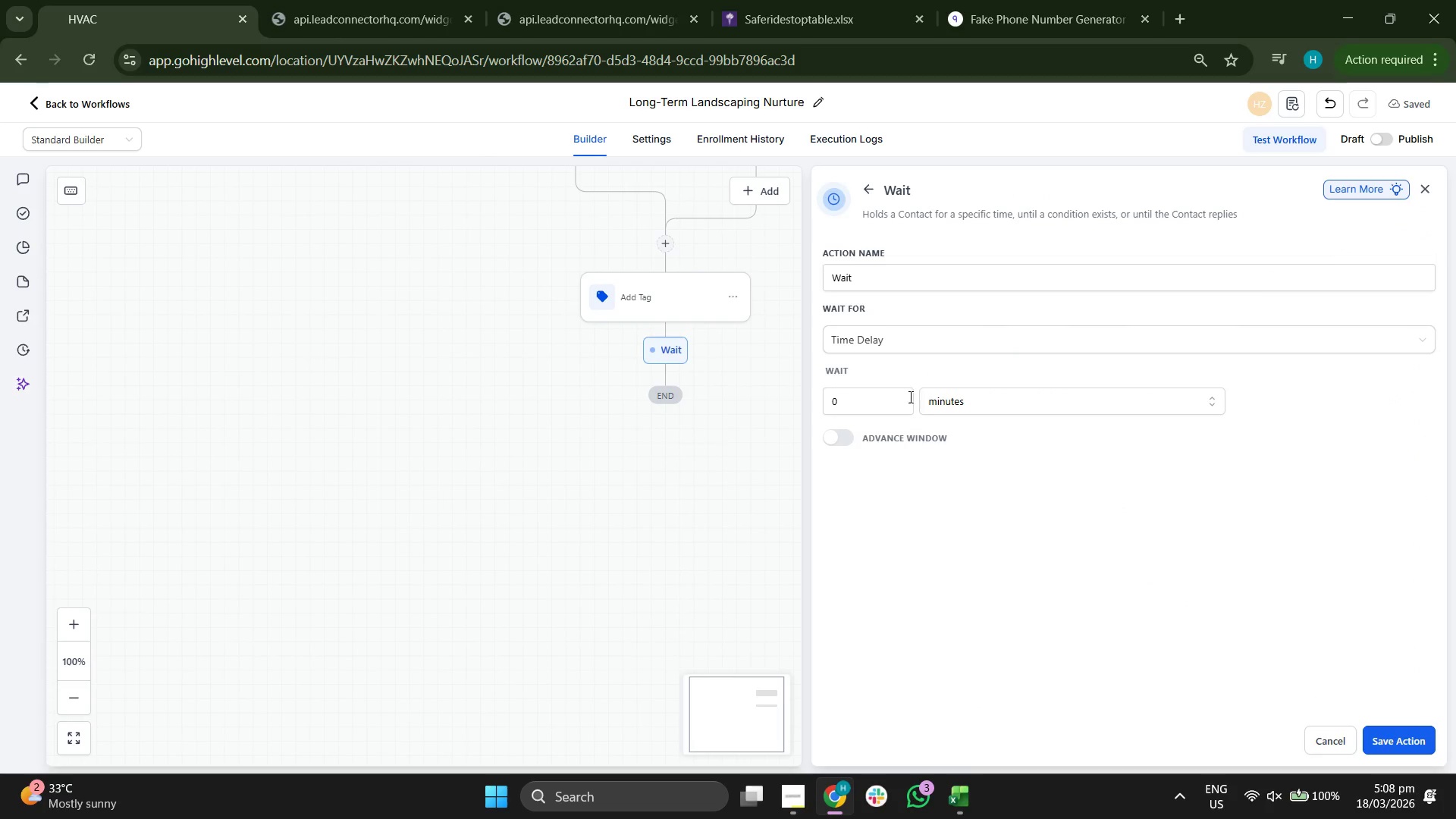 
type(21)
 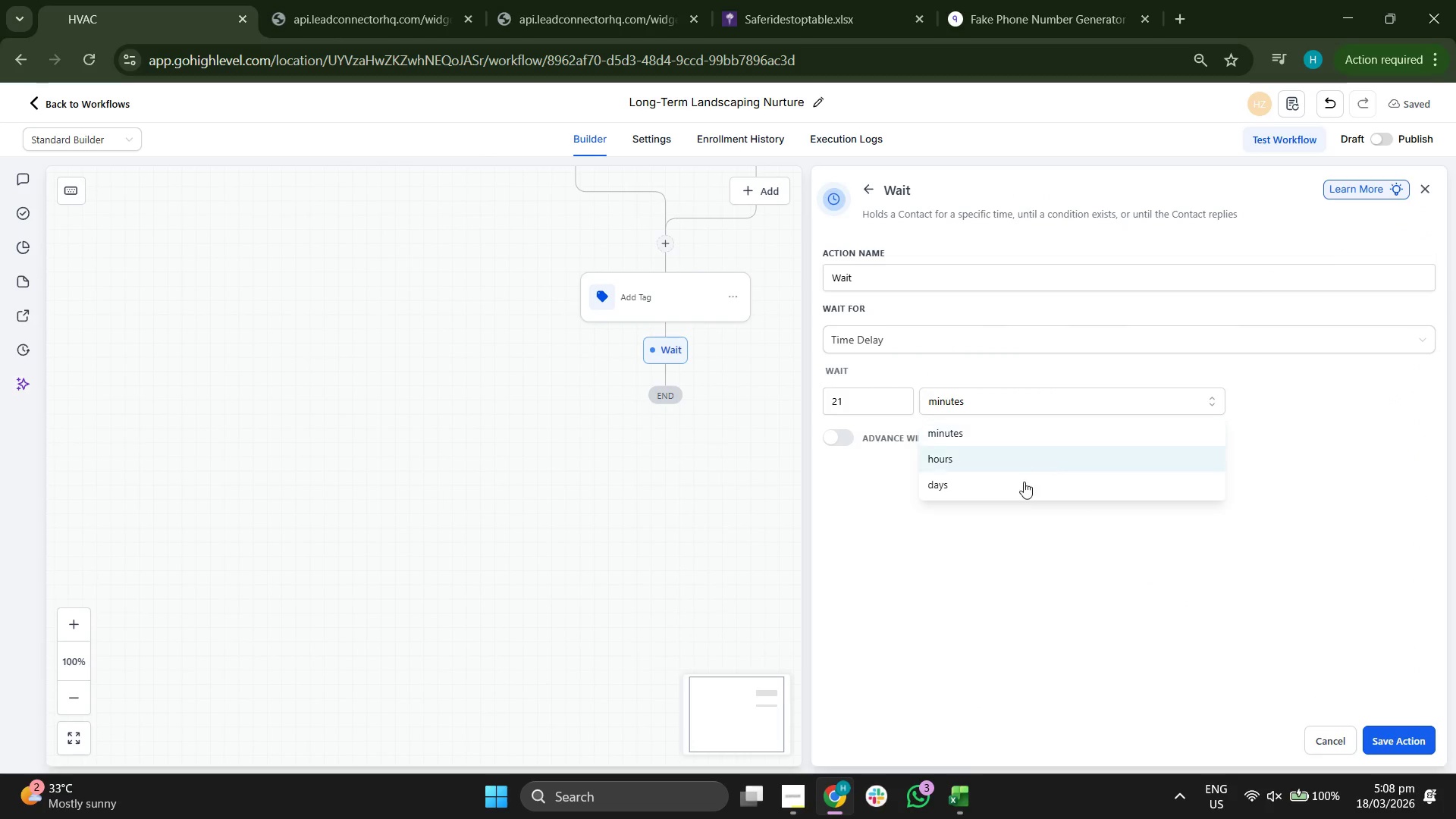 
left_click([1018, 484])
 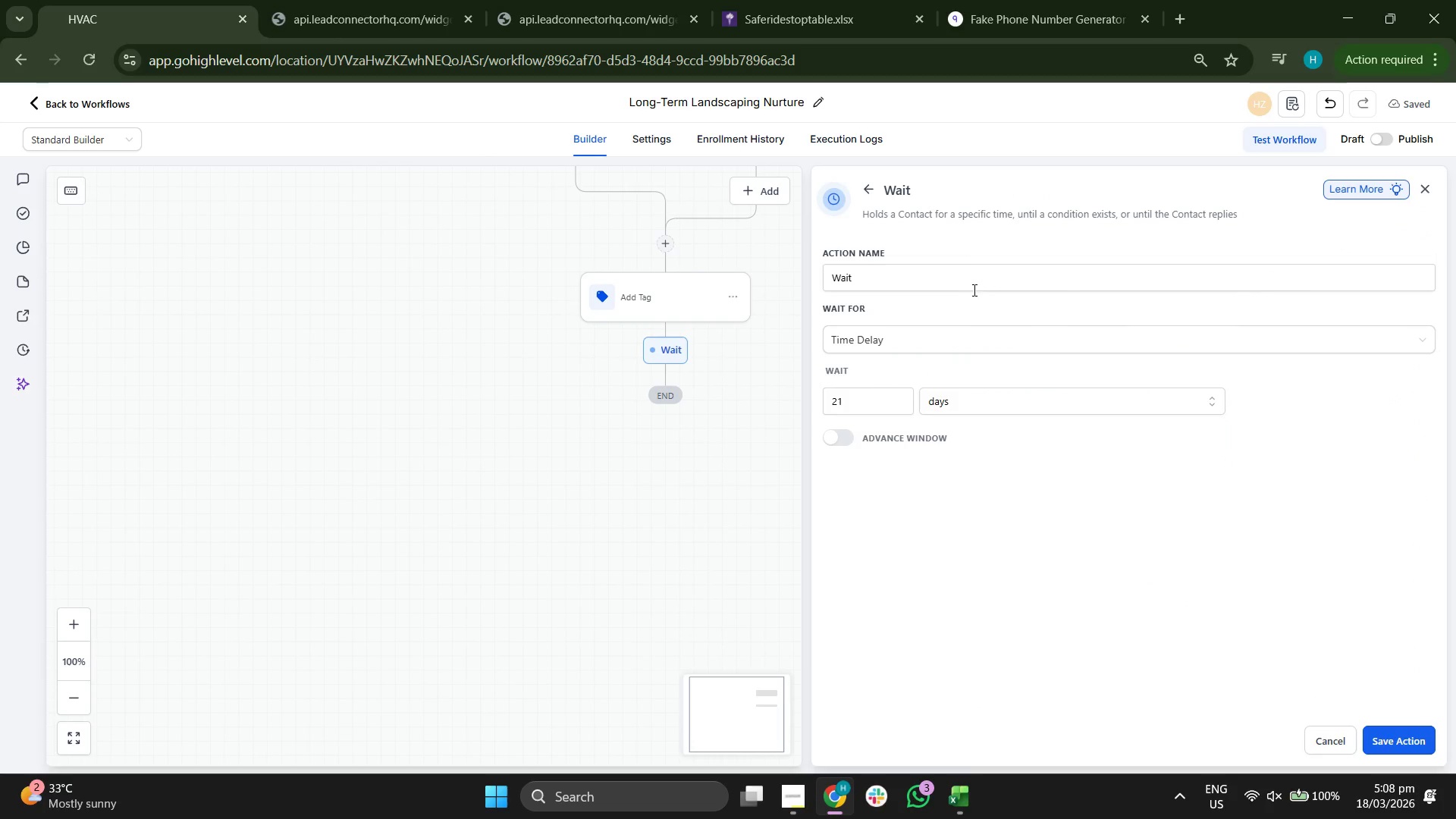 
left_click([980, 280])
 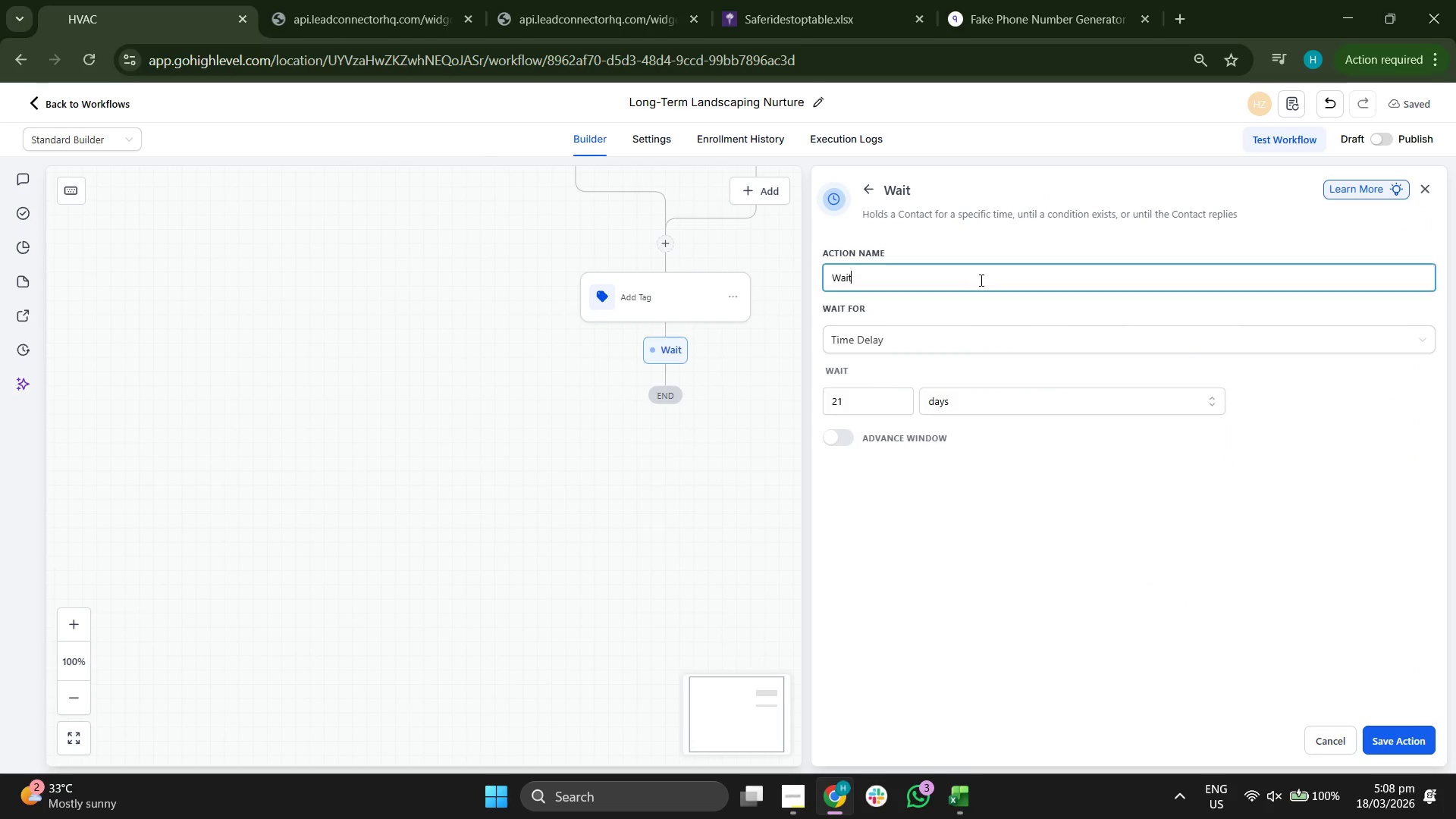 
type( (21 days))
 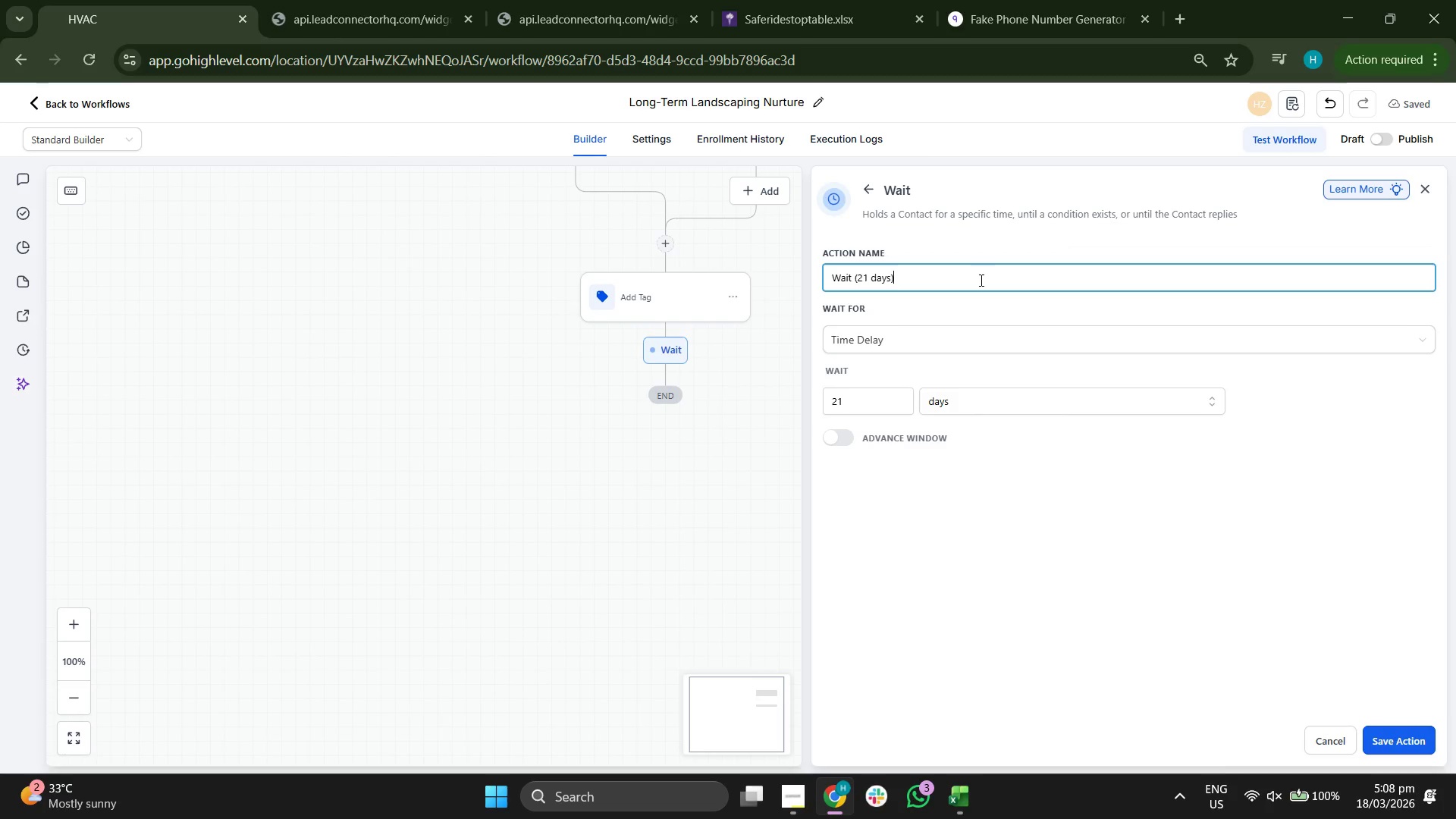 
left_click([1401, 748])
 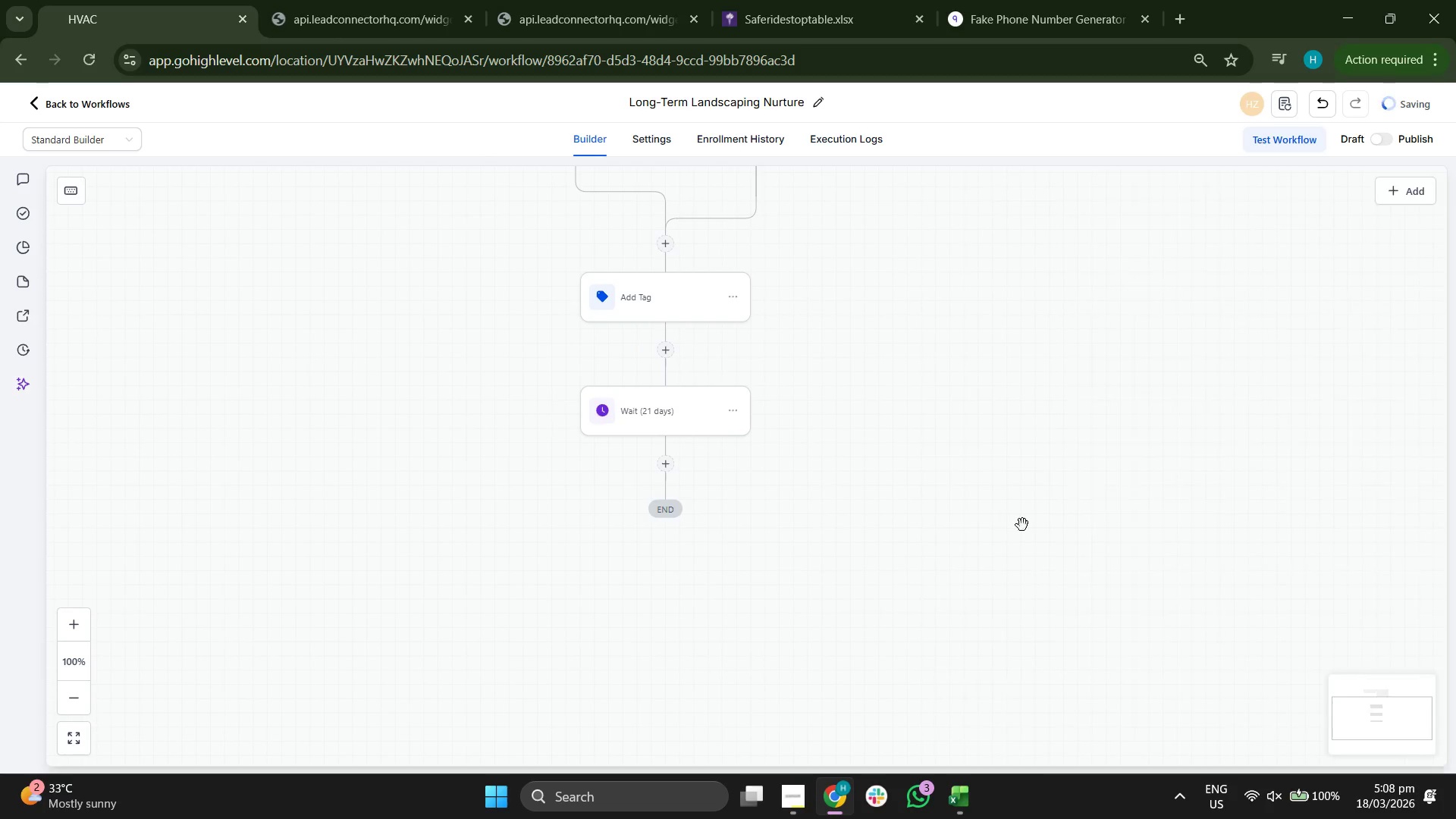 
left_click_drag(start_coordinate=[997, 504], to_coordinate=[950, 402])
 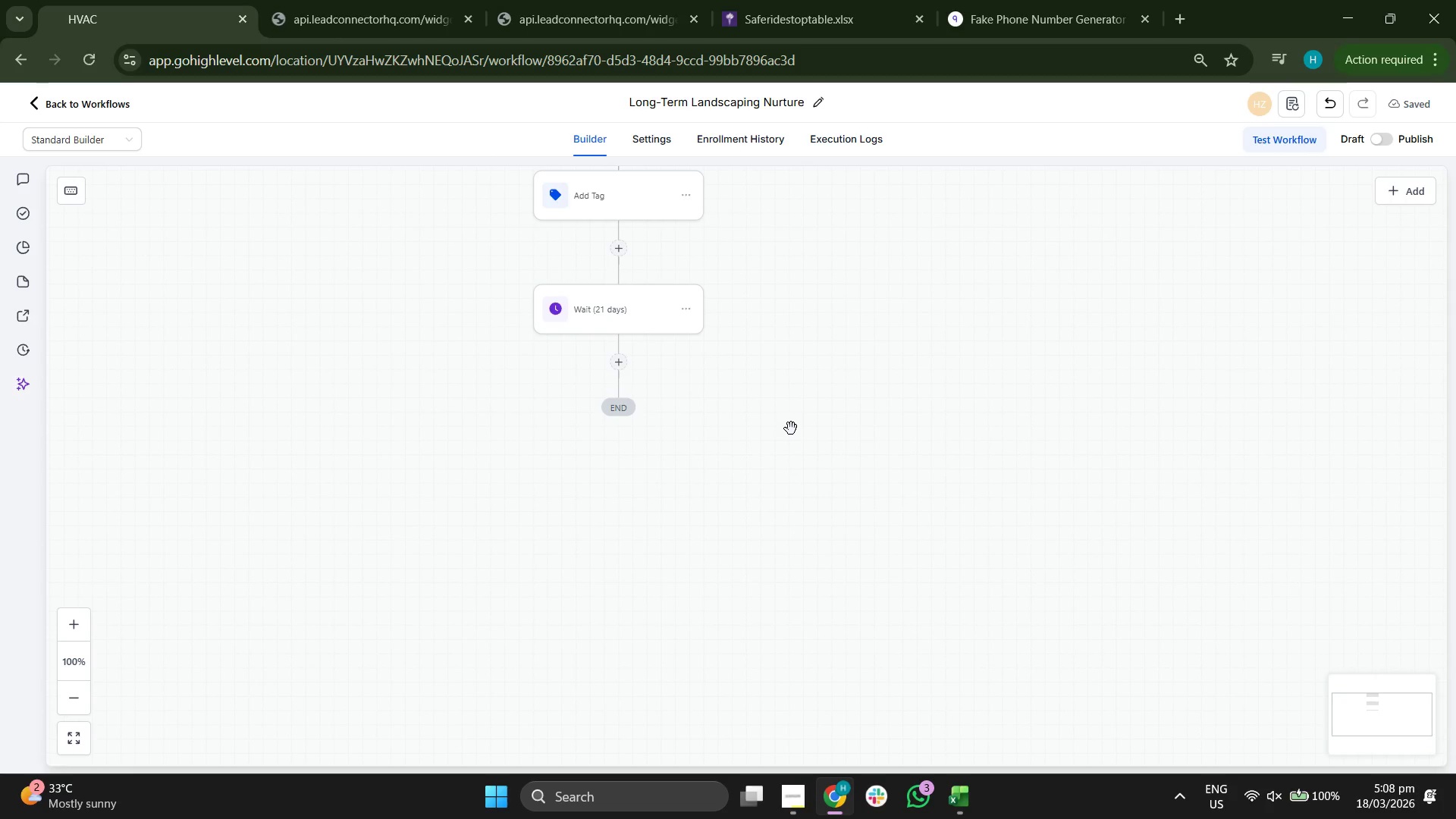 
wait(7.58)
 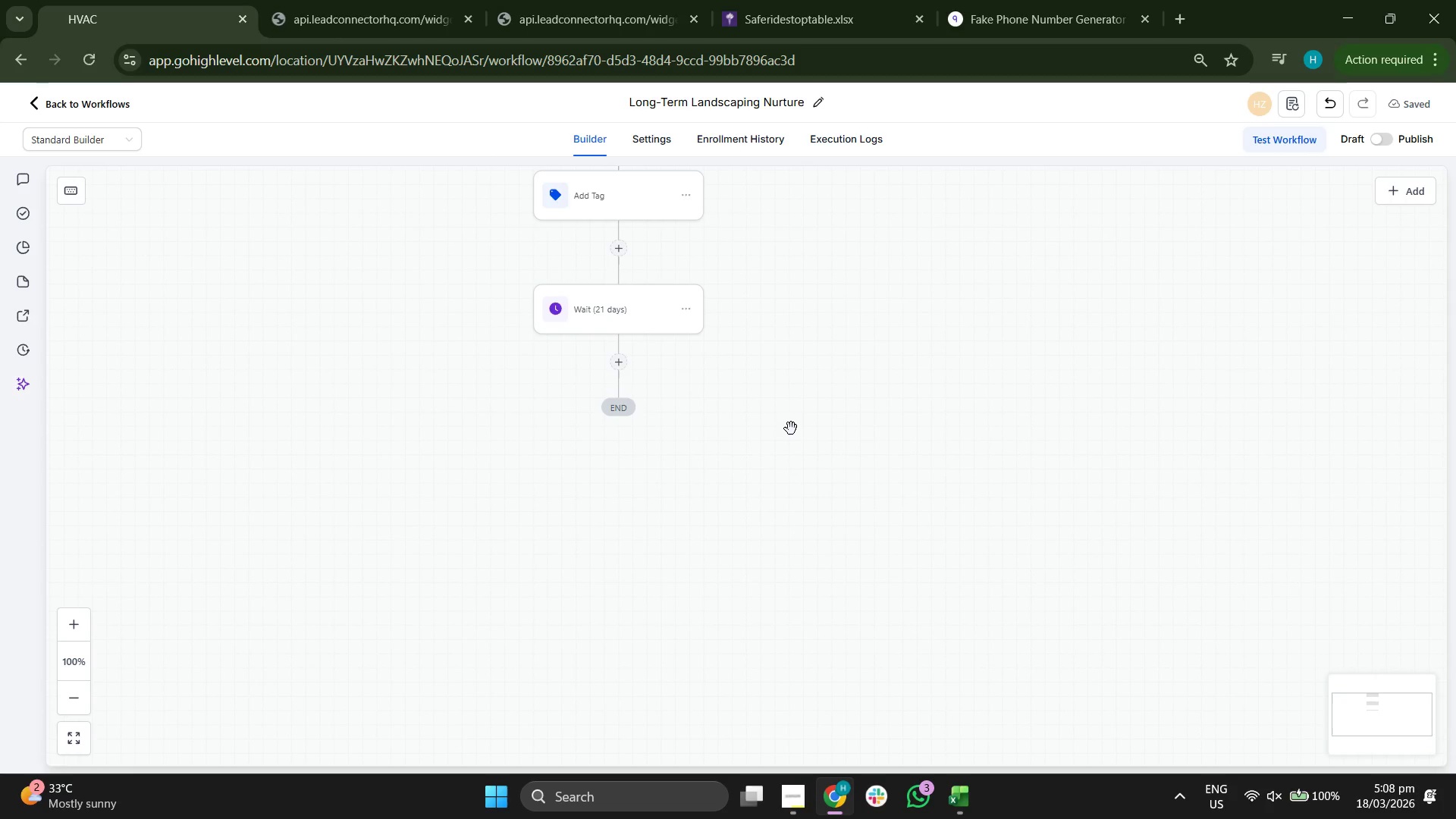 
left_click_drag(start_coordinate=[963, 394], to_coordinate=[984, 487])
 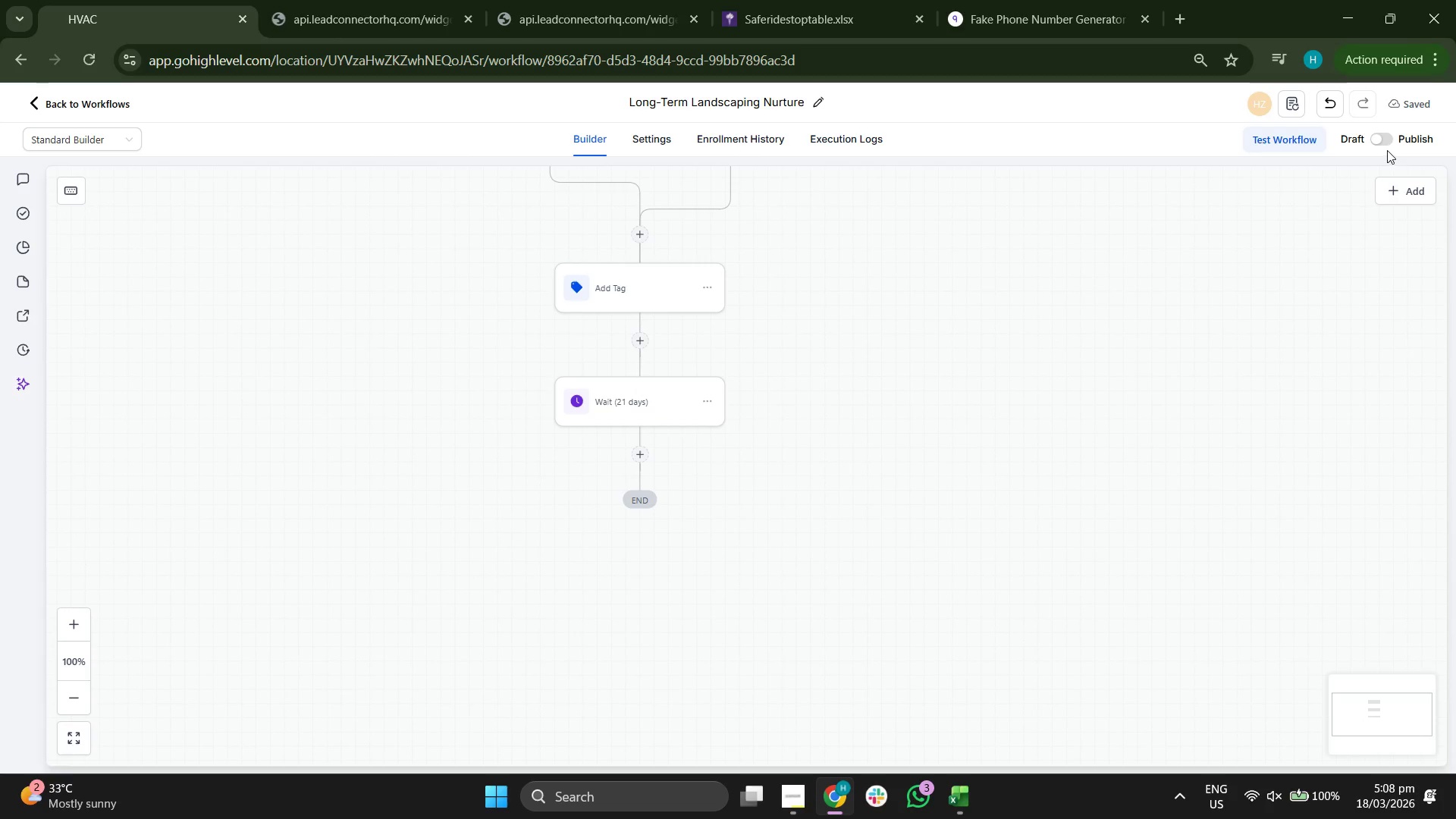 
double_click([1377, 140])
 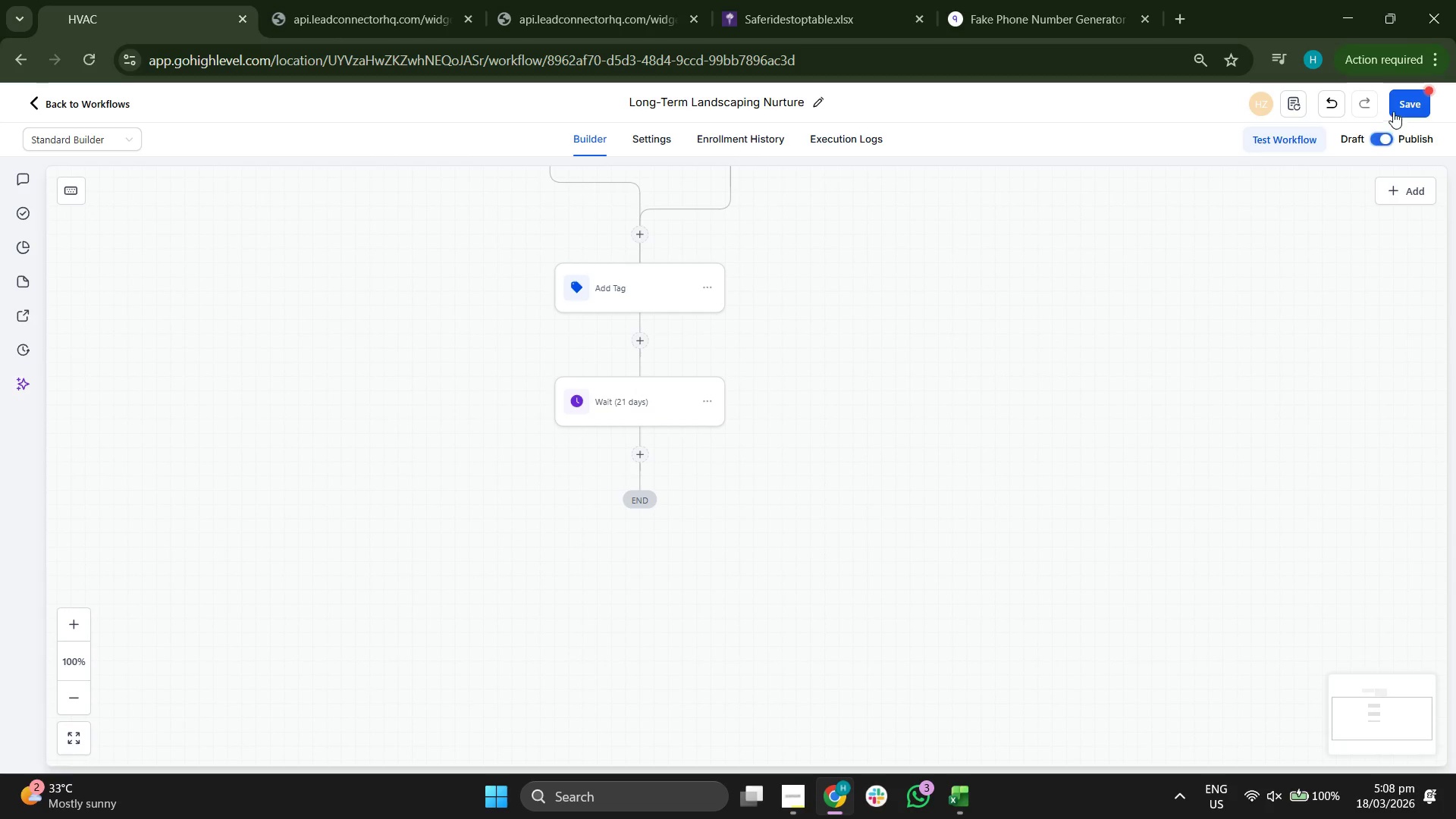 
triple_click([1398, 107])
 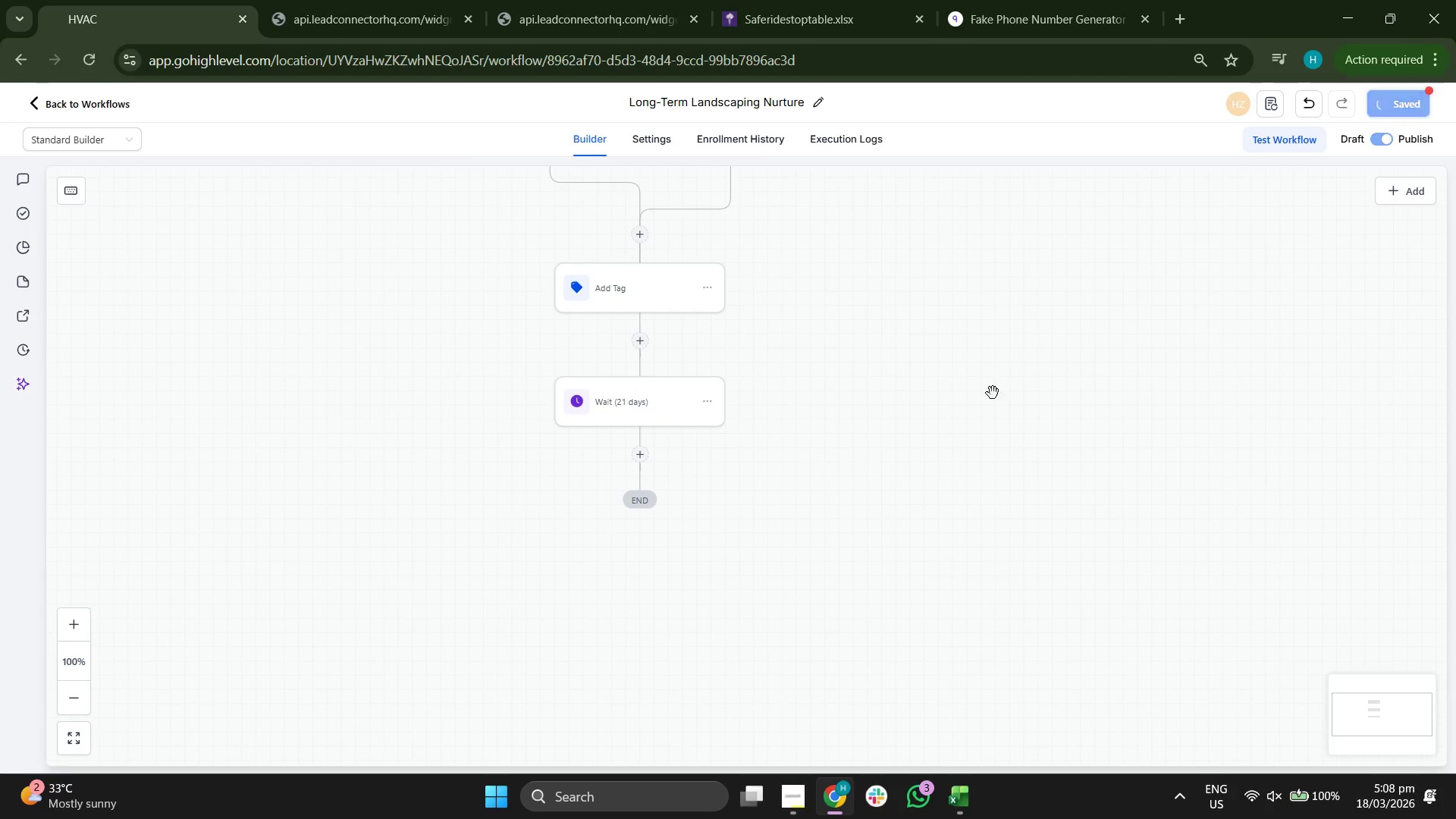 
left_click_drag(start_coordinate=[993, 393], to_coordinate=[1065, 482])
 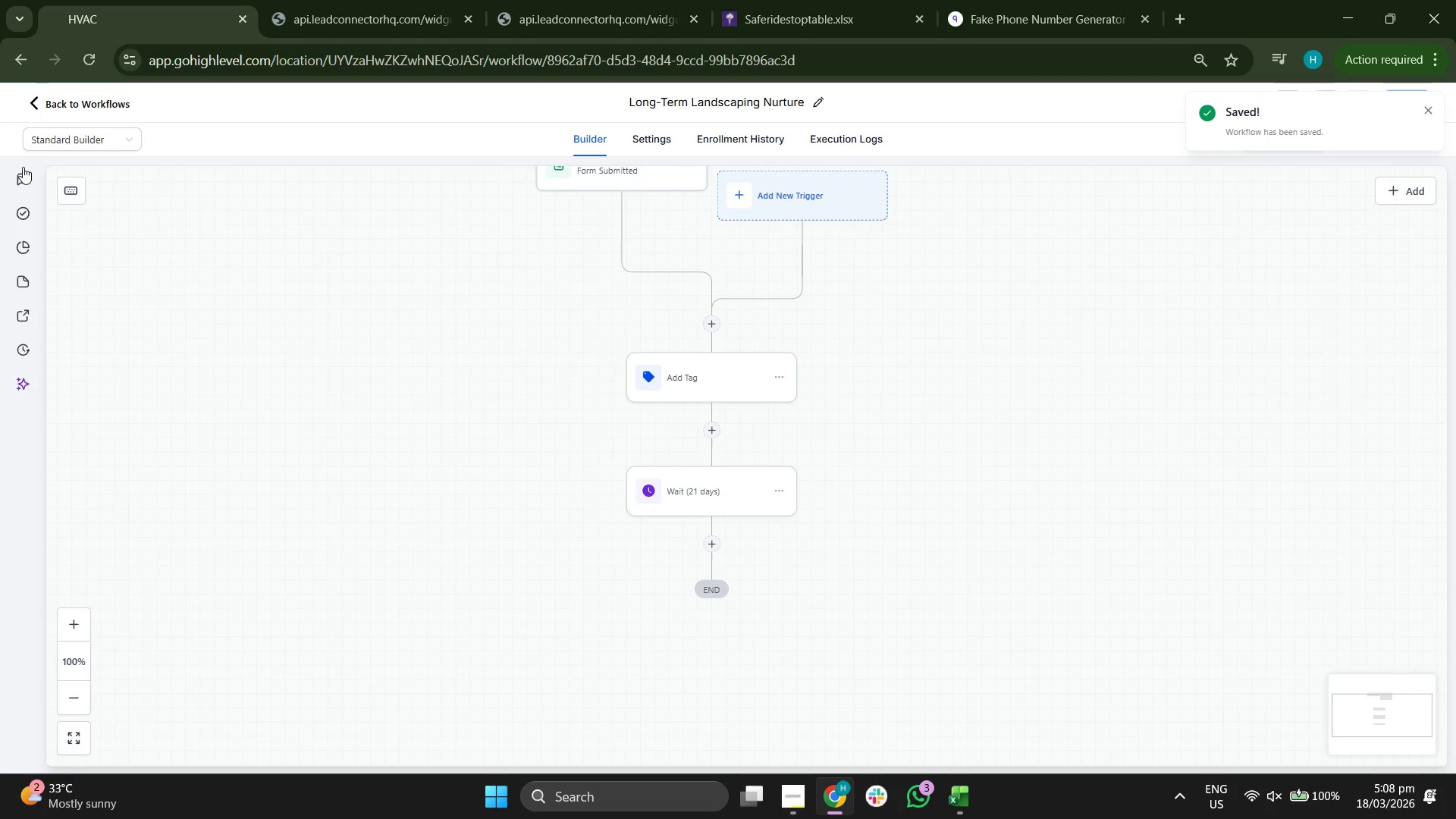 
left_click([74, 99])
 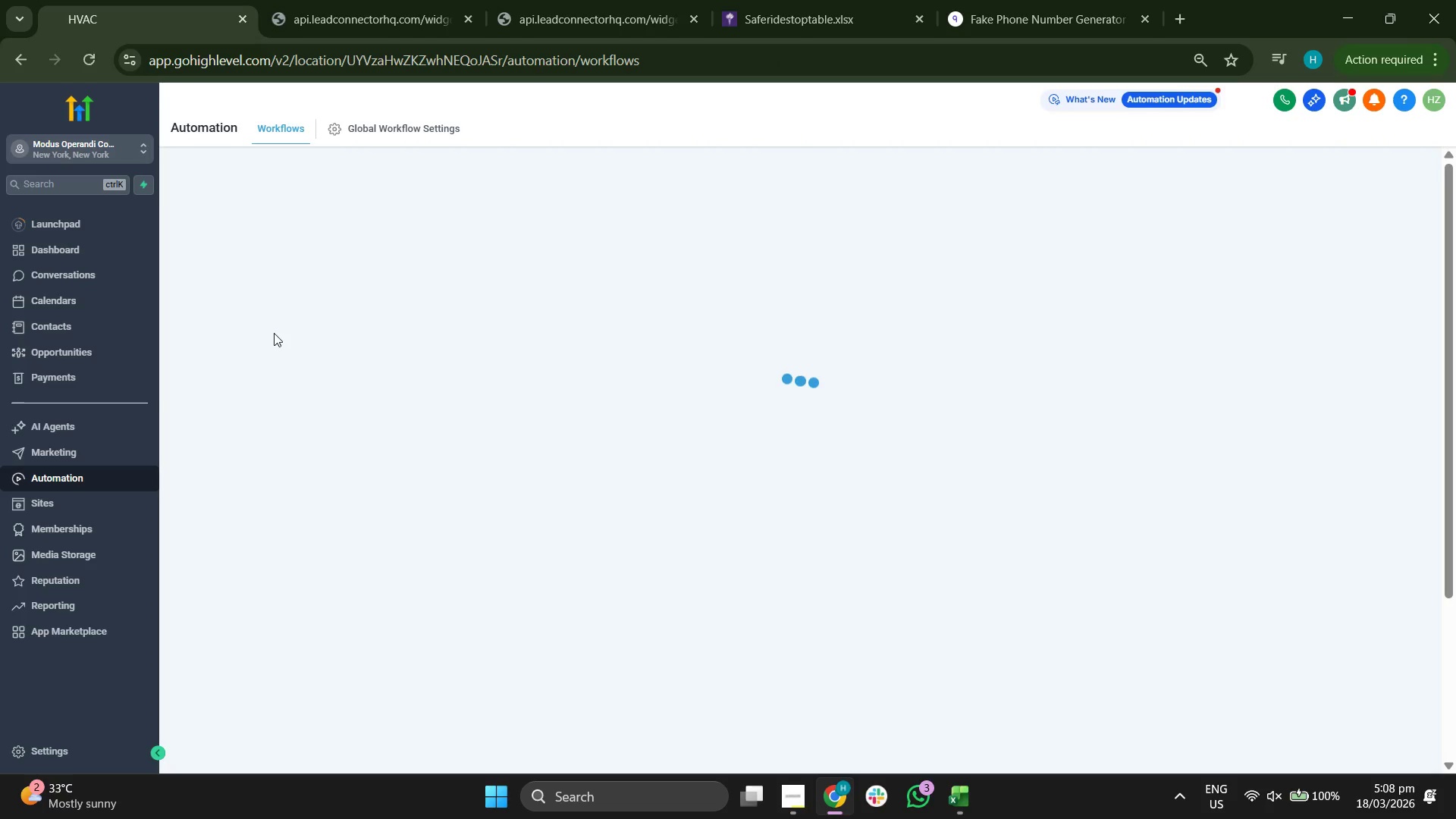 
mouse_move([270, 352])
 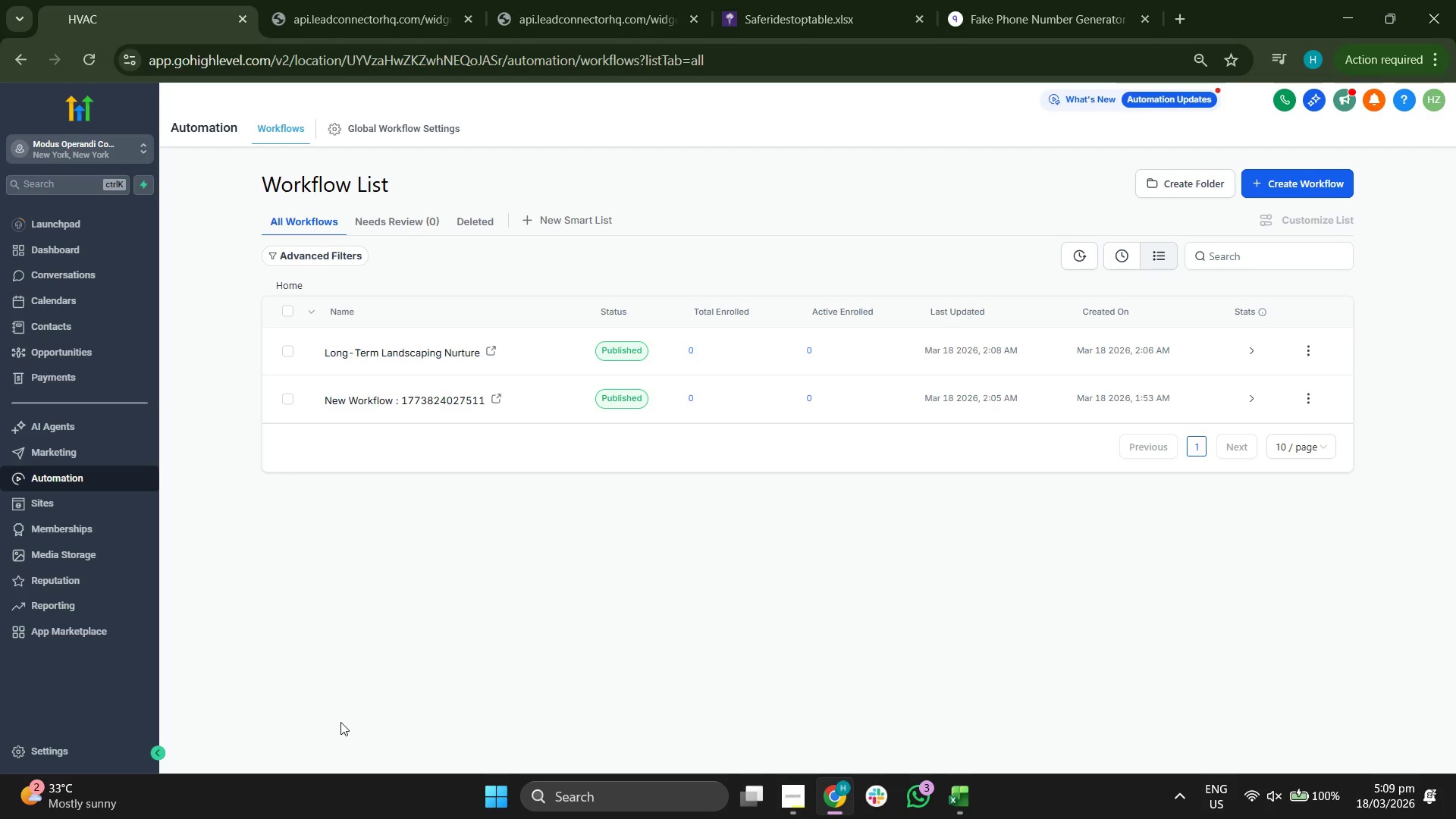 
wait(22.25)
 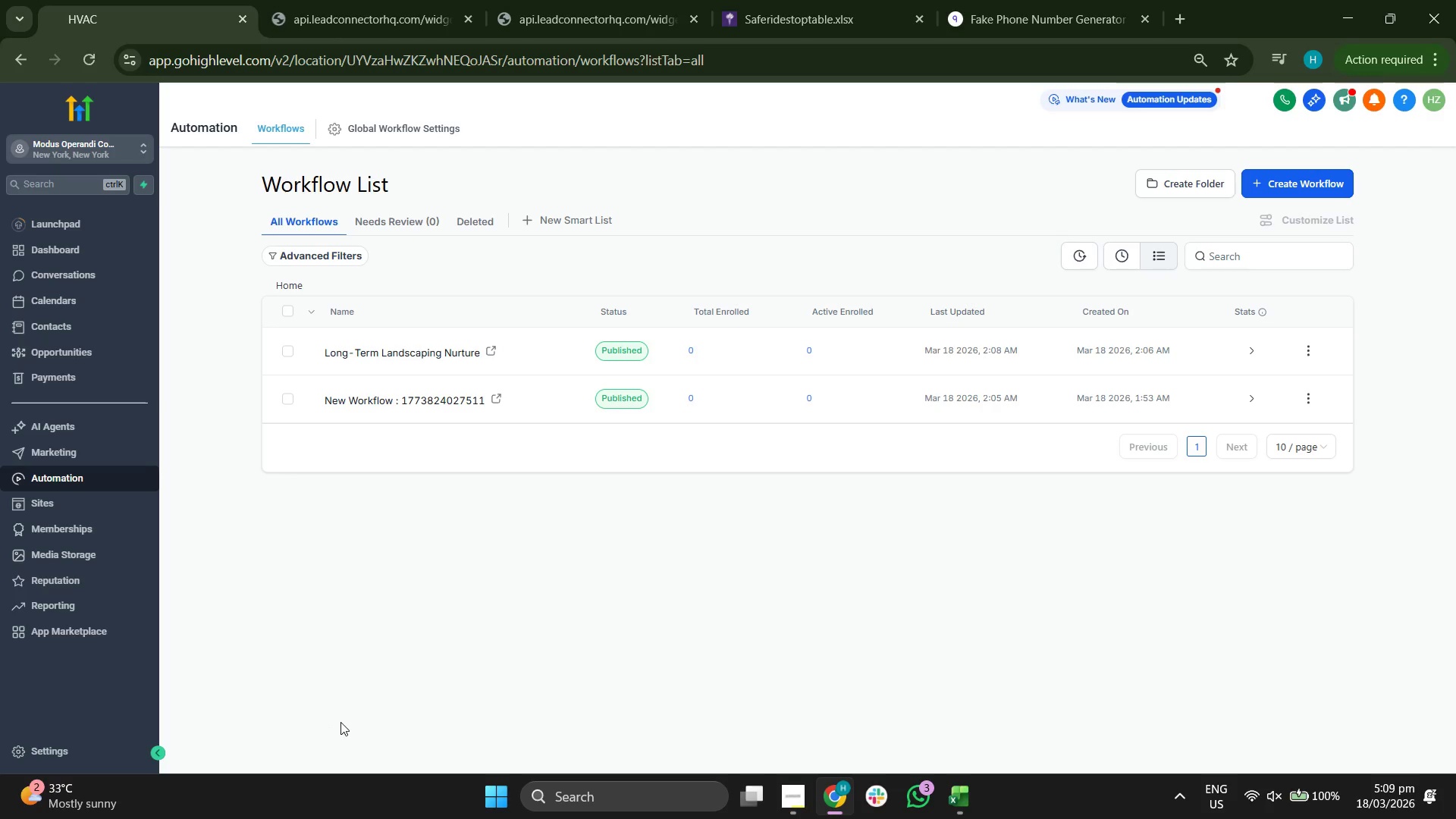 
left_click([94, 460])
 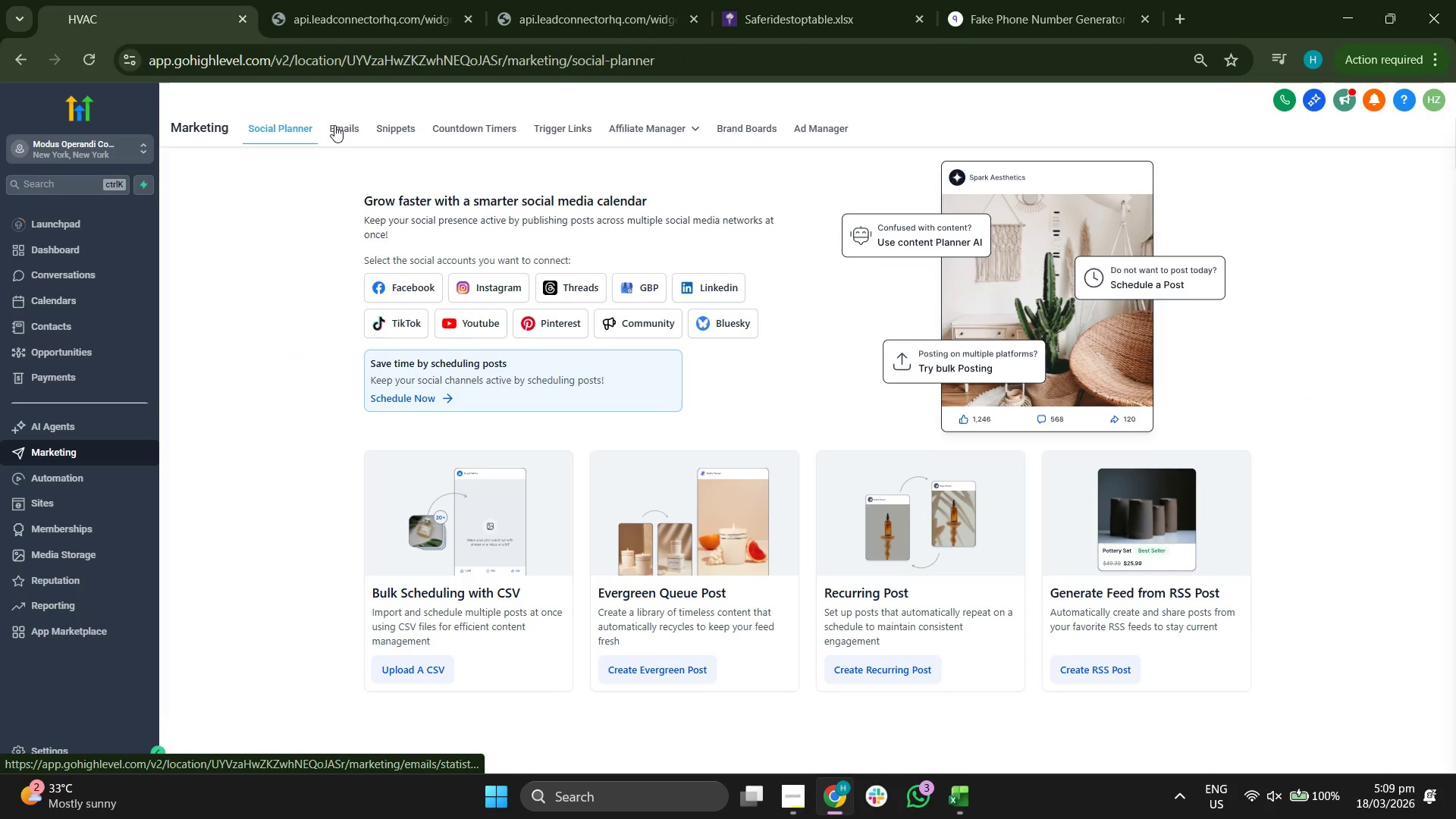 
left_click([334, 125])
 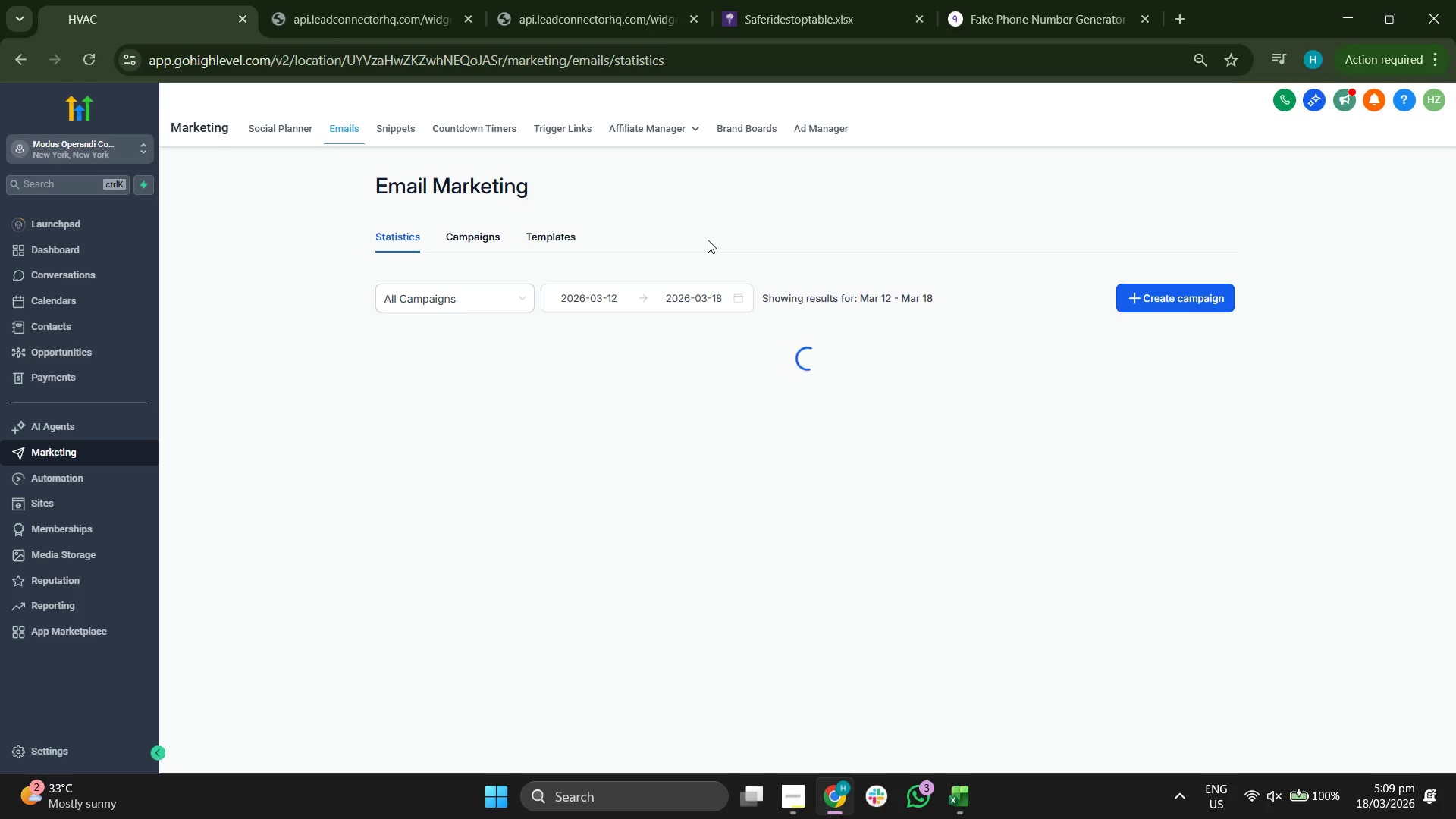 
left_click([570, 237])
 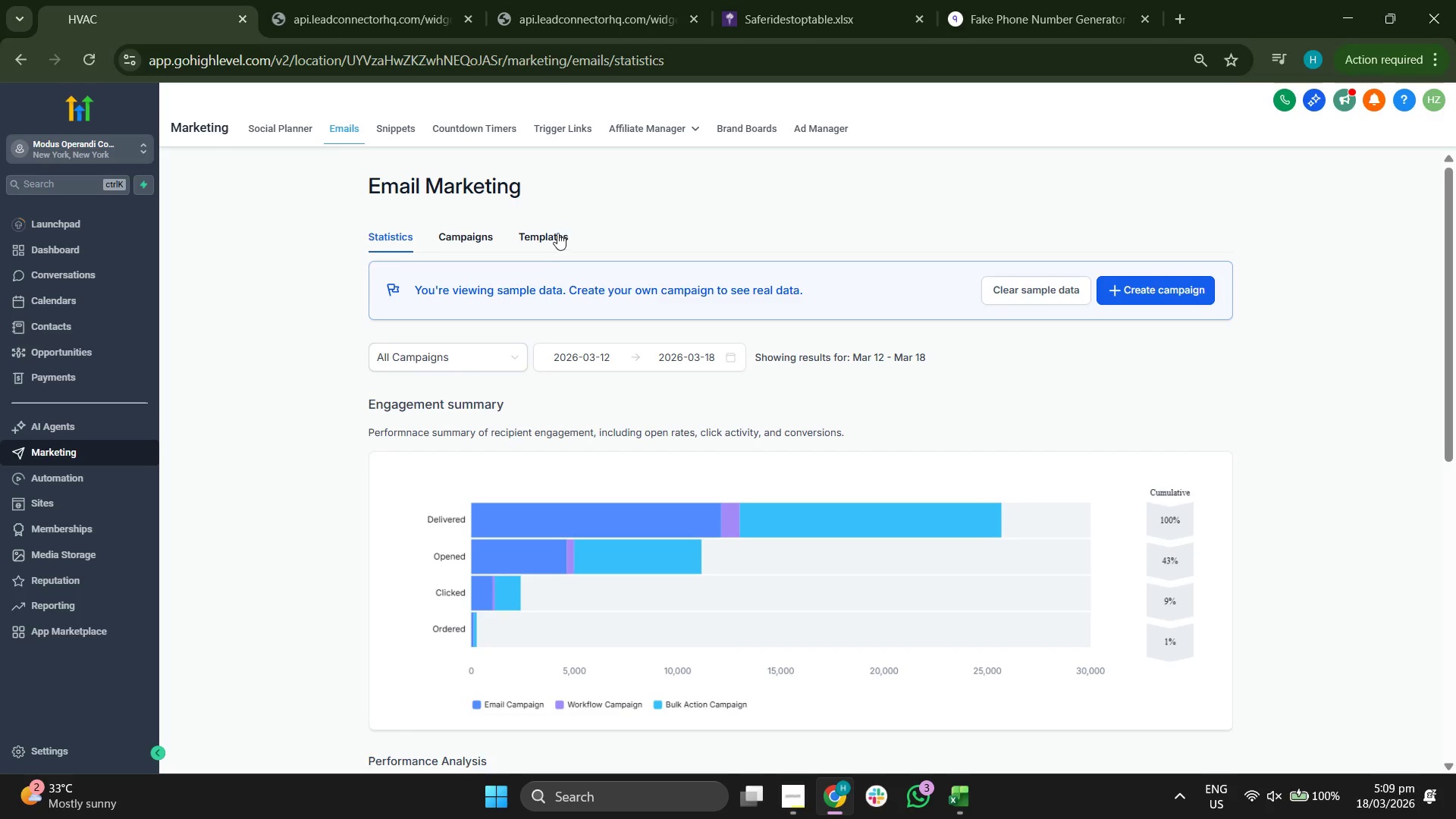 
left_click([557, 233])
 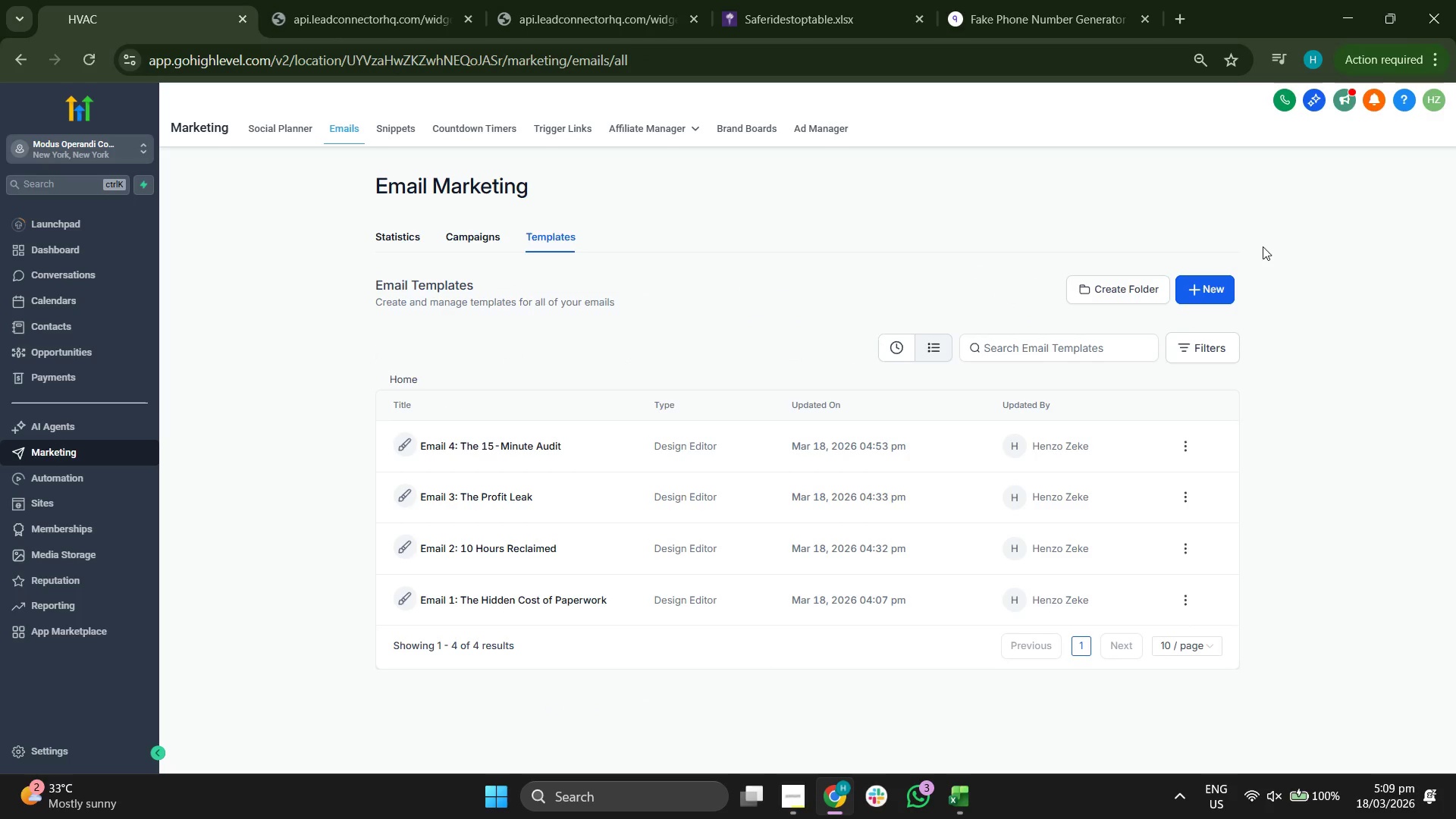 
left_click([1218, 289])
 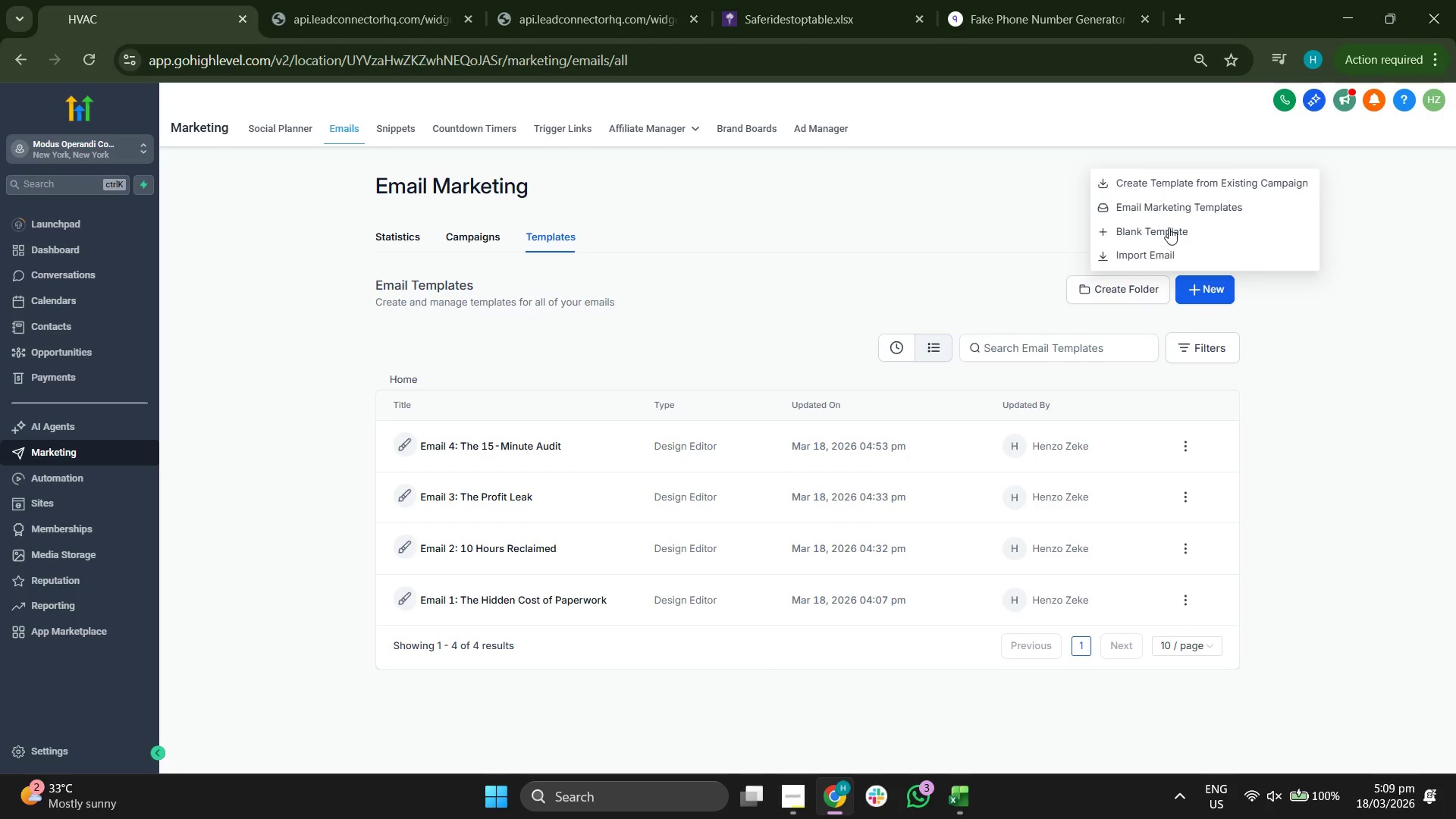 
left_click([1172, 227])
 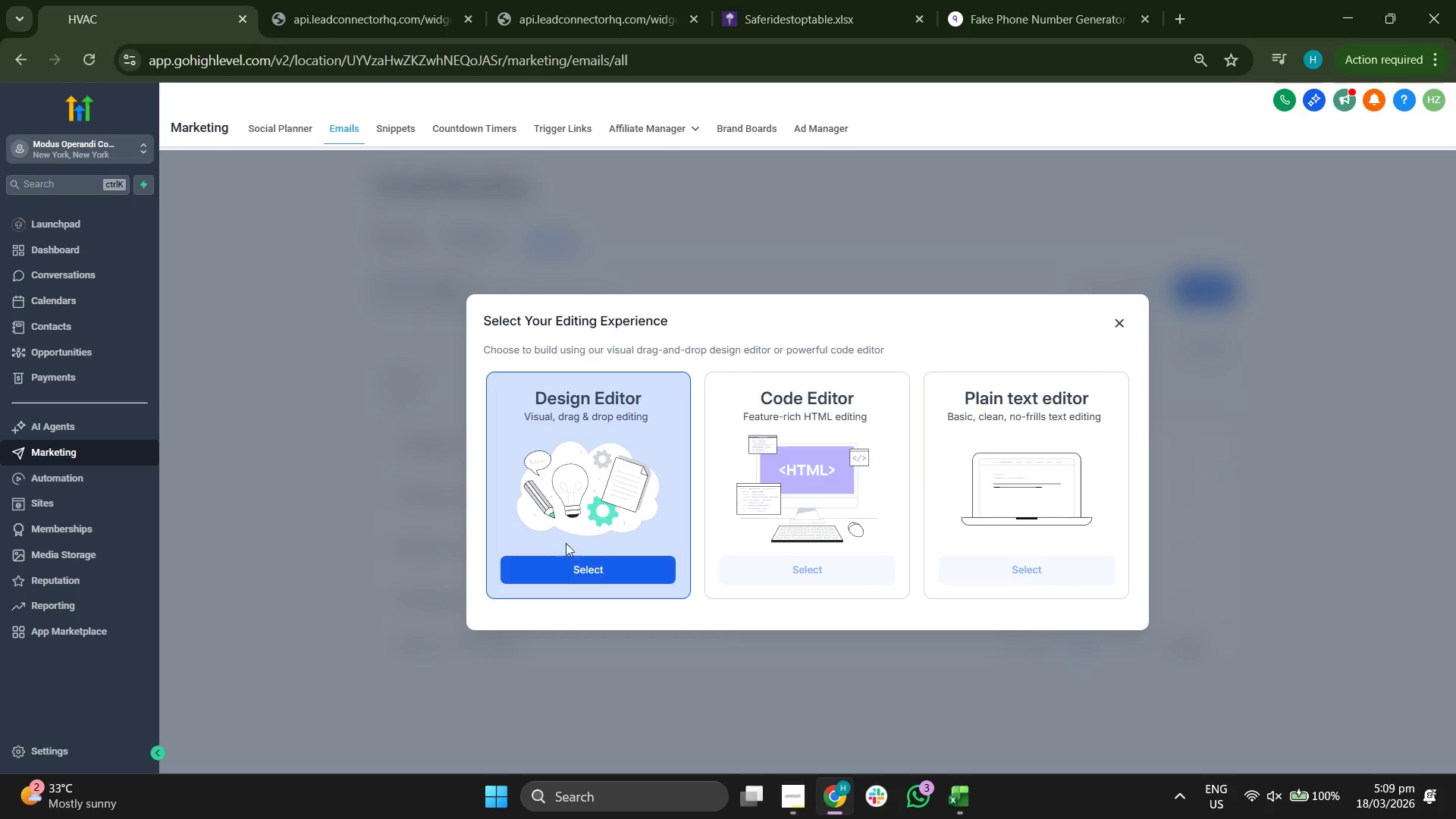 
left_click([569, 562])
 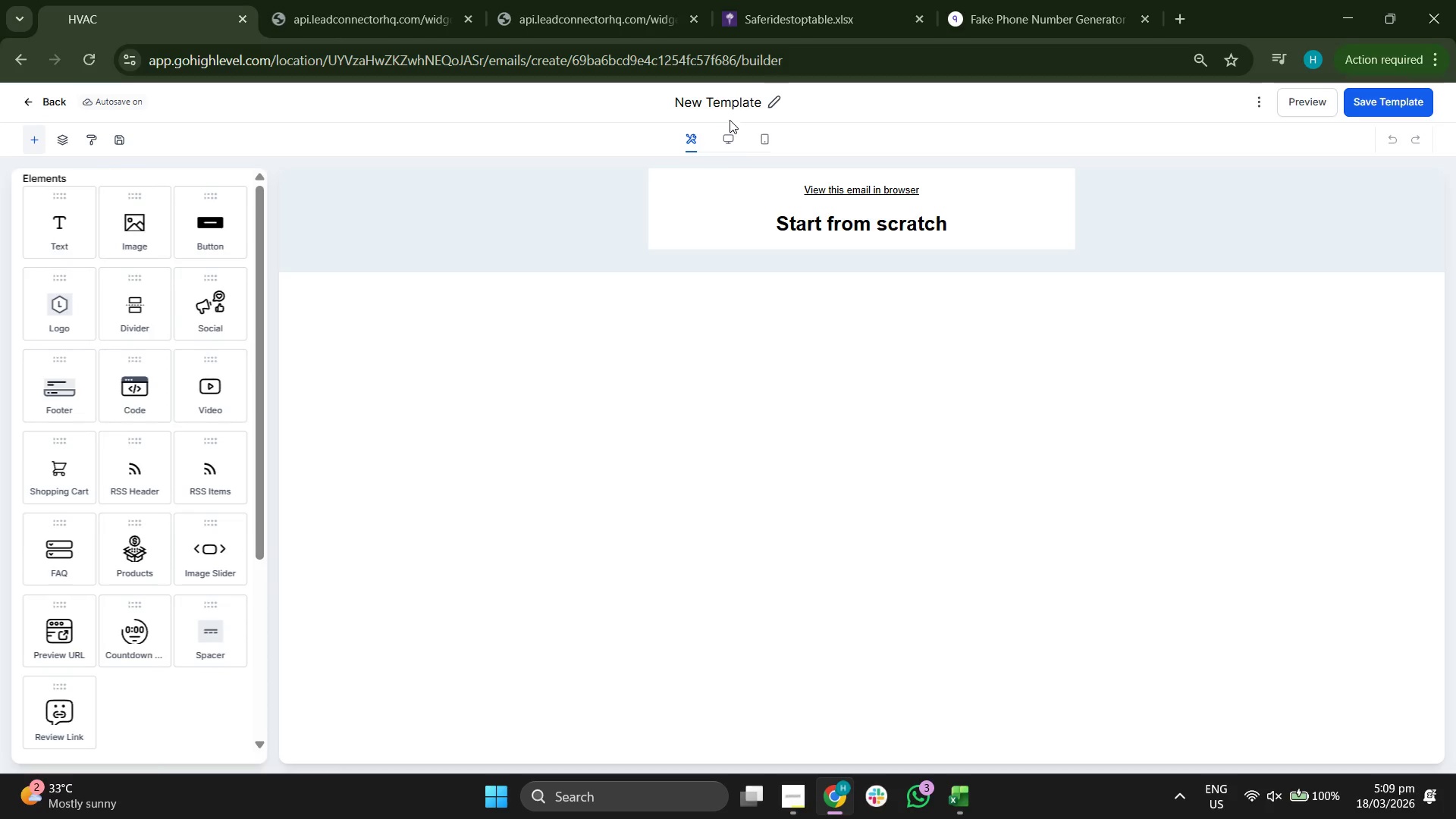 
wait(6.0)
 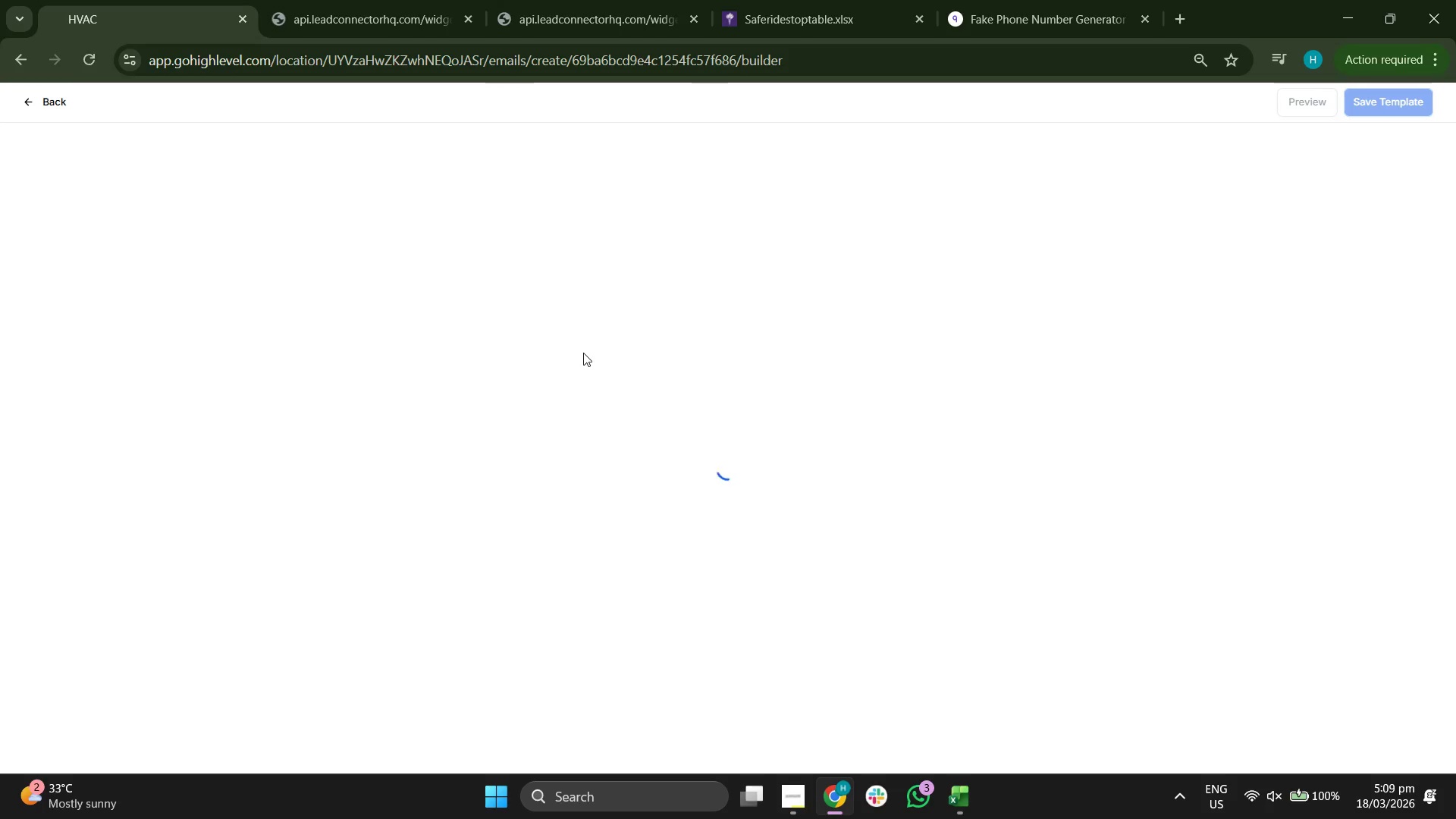 
left_click([818, 199])
 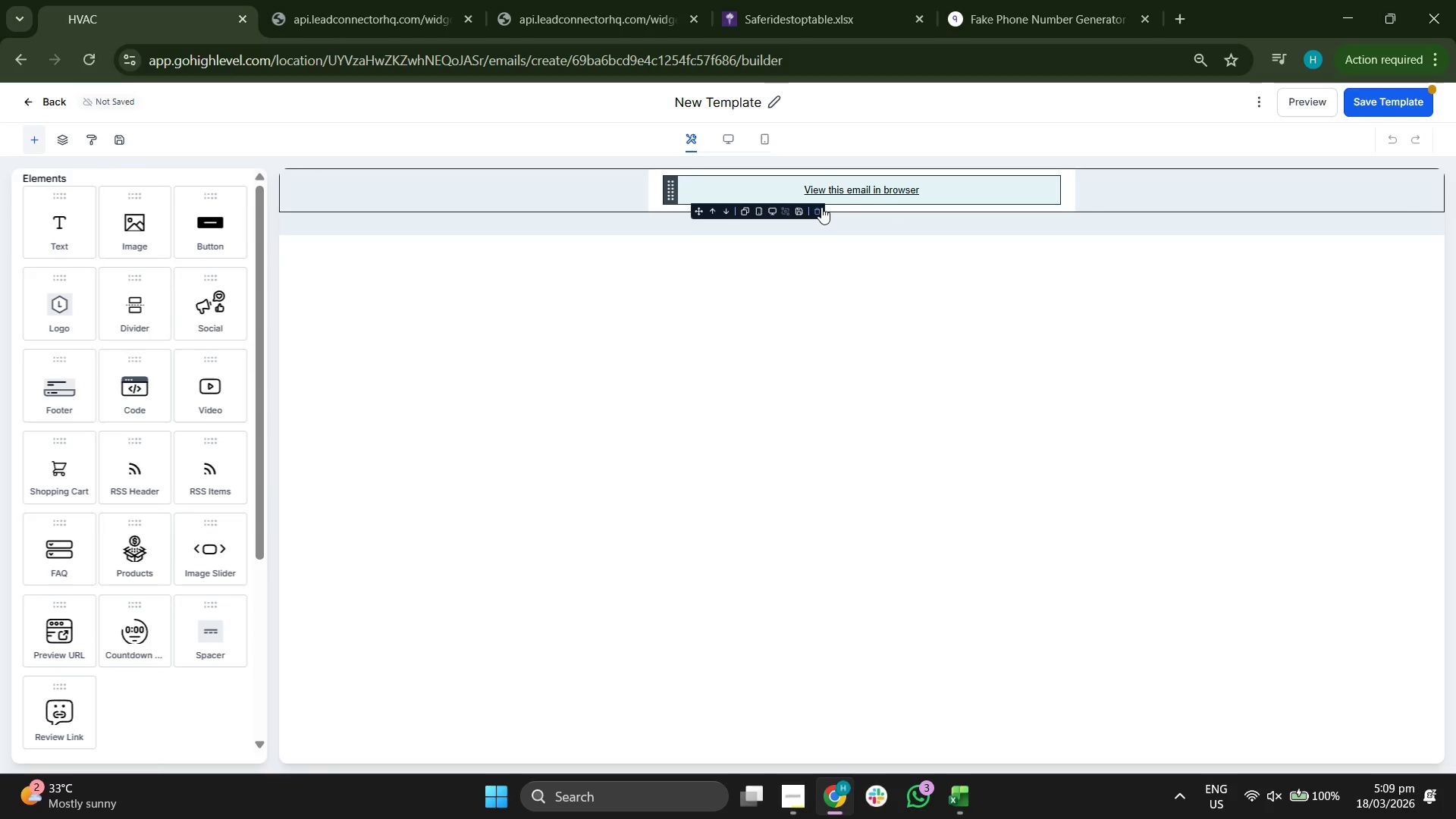 
left_click([821, 207])
 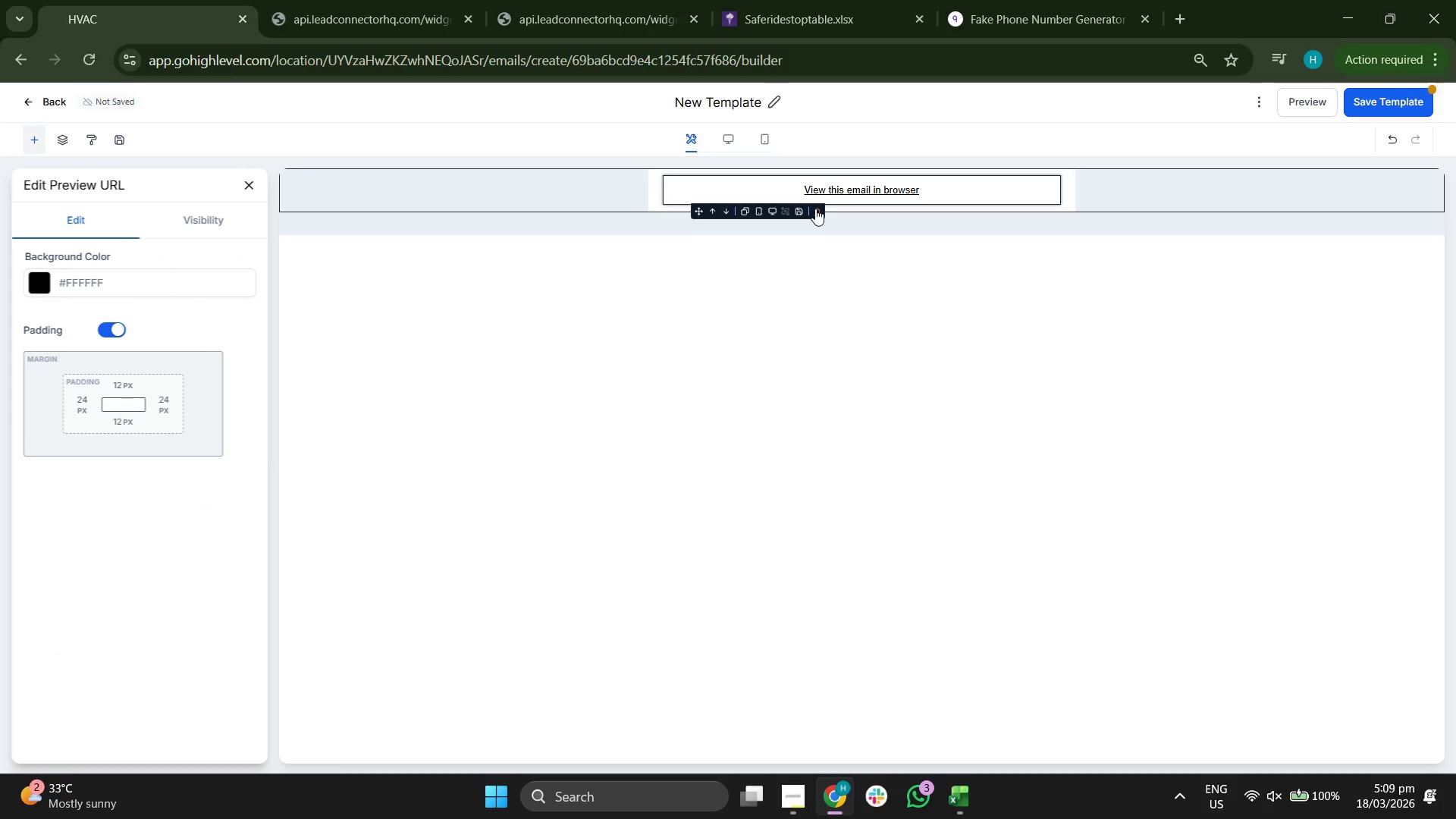 
left_click([815, 209])
 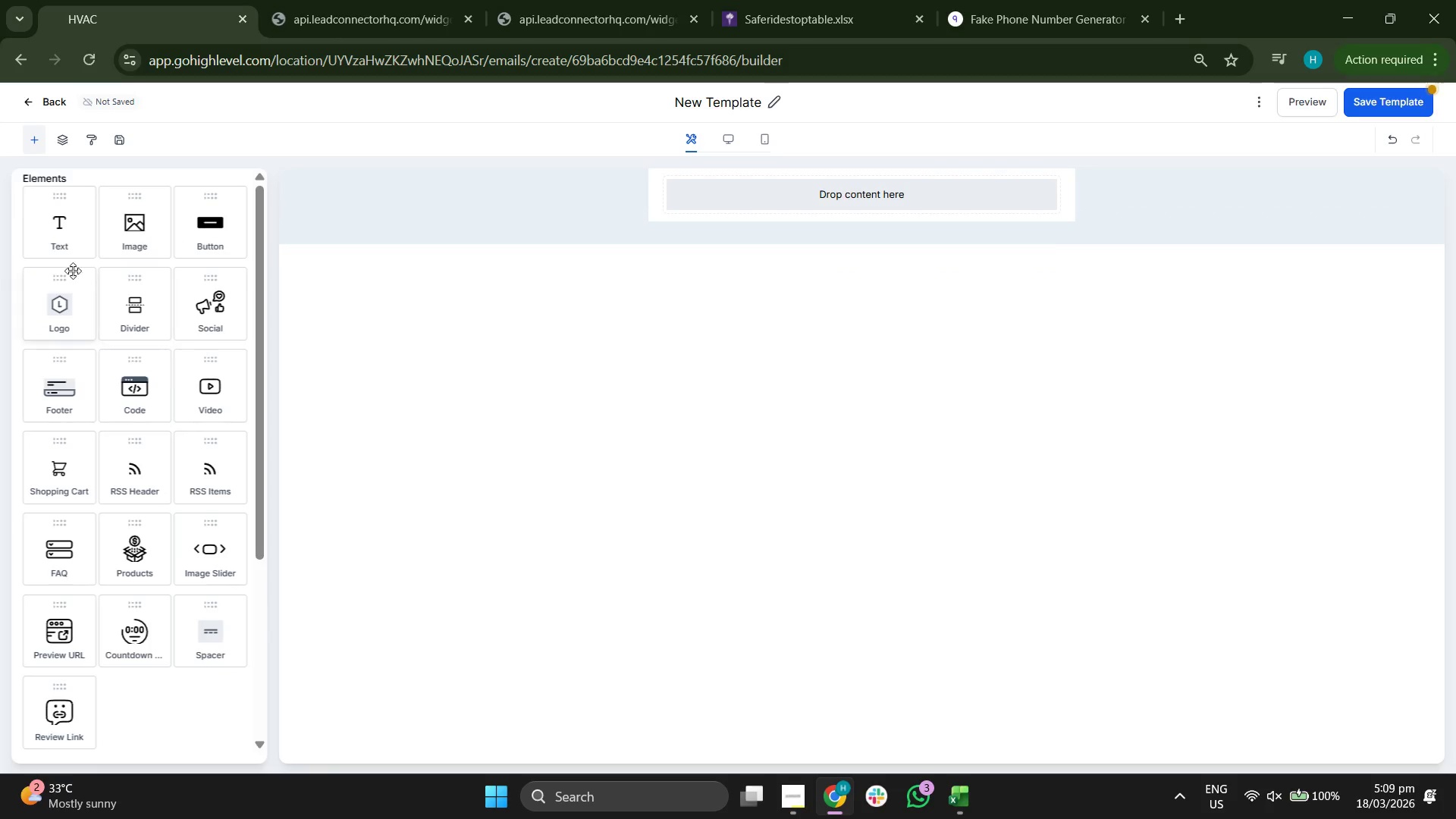 
left_click_drag(start_coordinate=[82, 231], to_coordinate=[793, 202])
 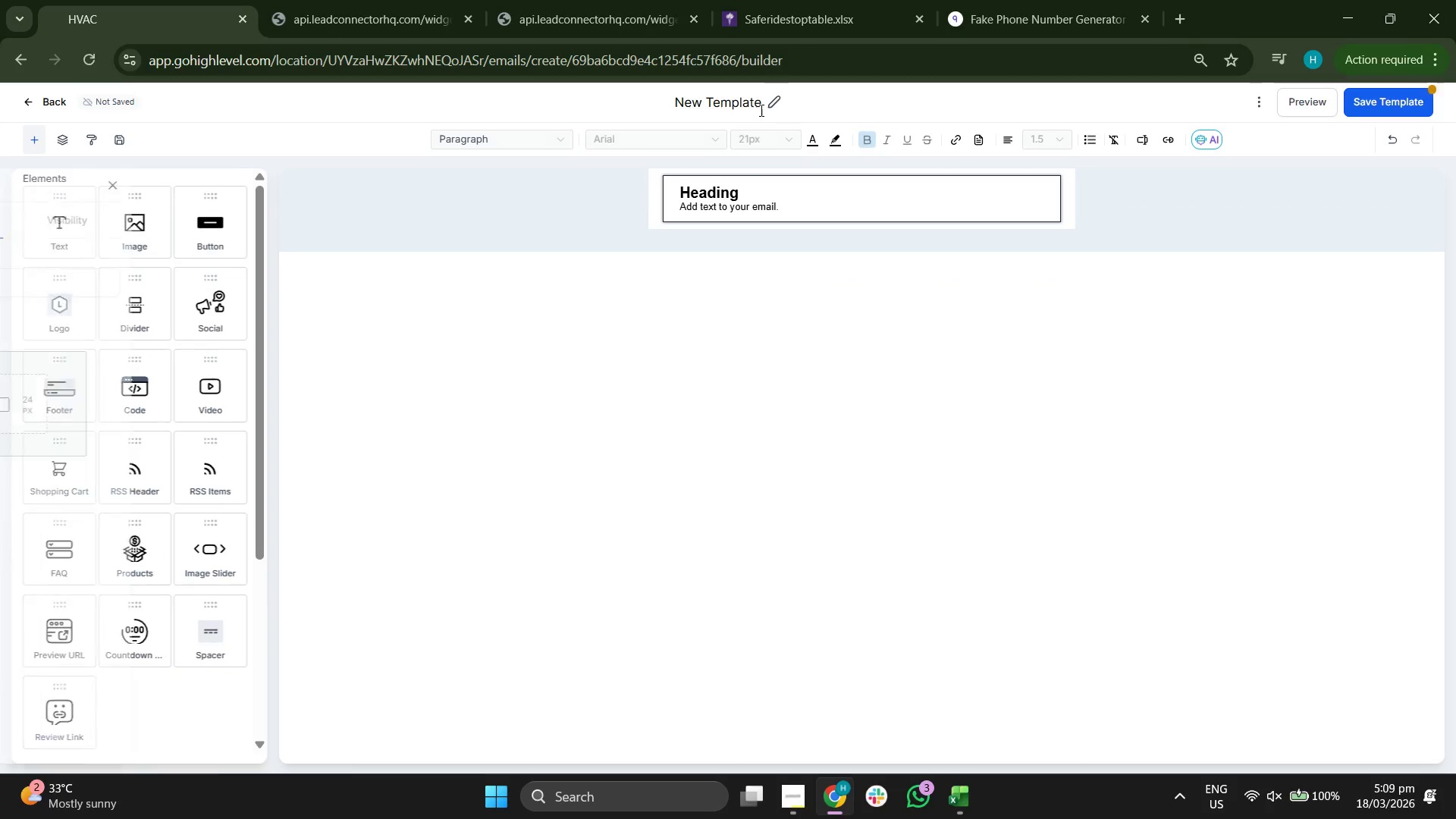 
left_click([758, 109])
 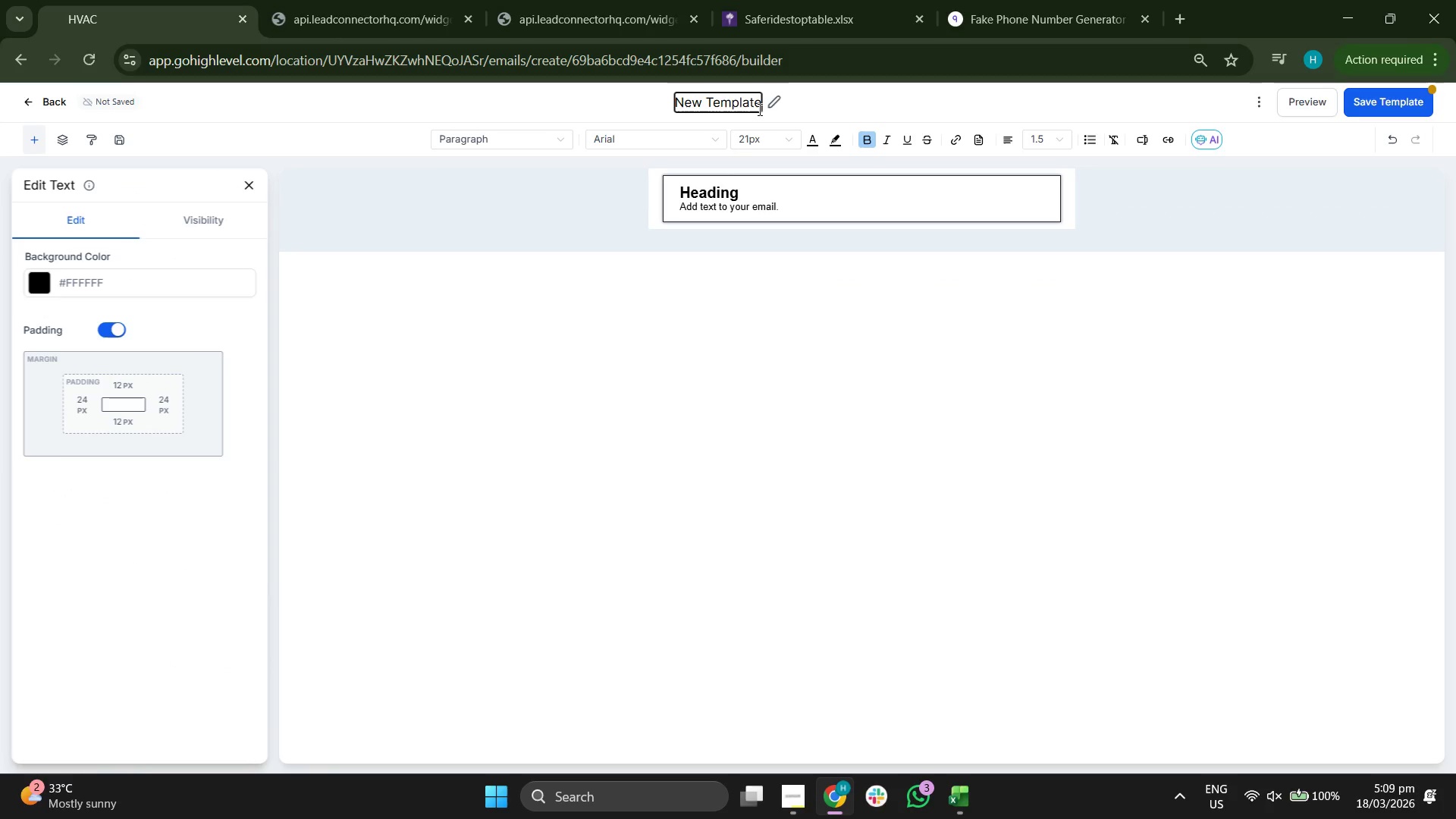 
hold_key(key=Backspace, duration=0.97)
 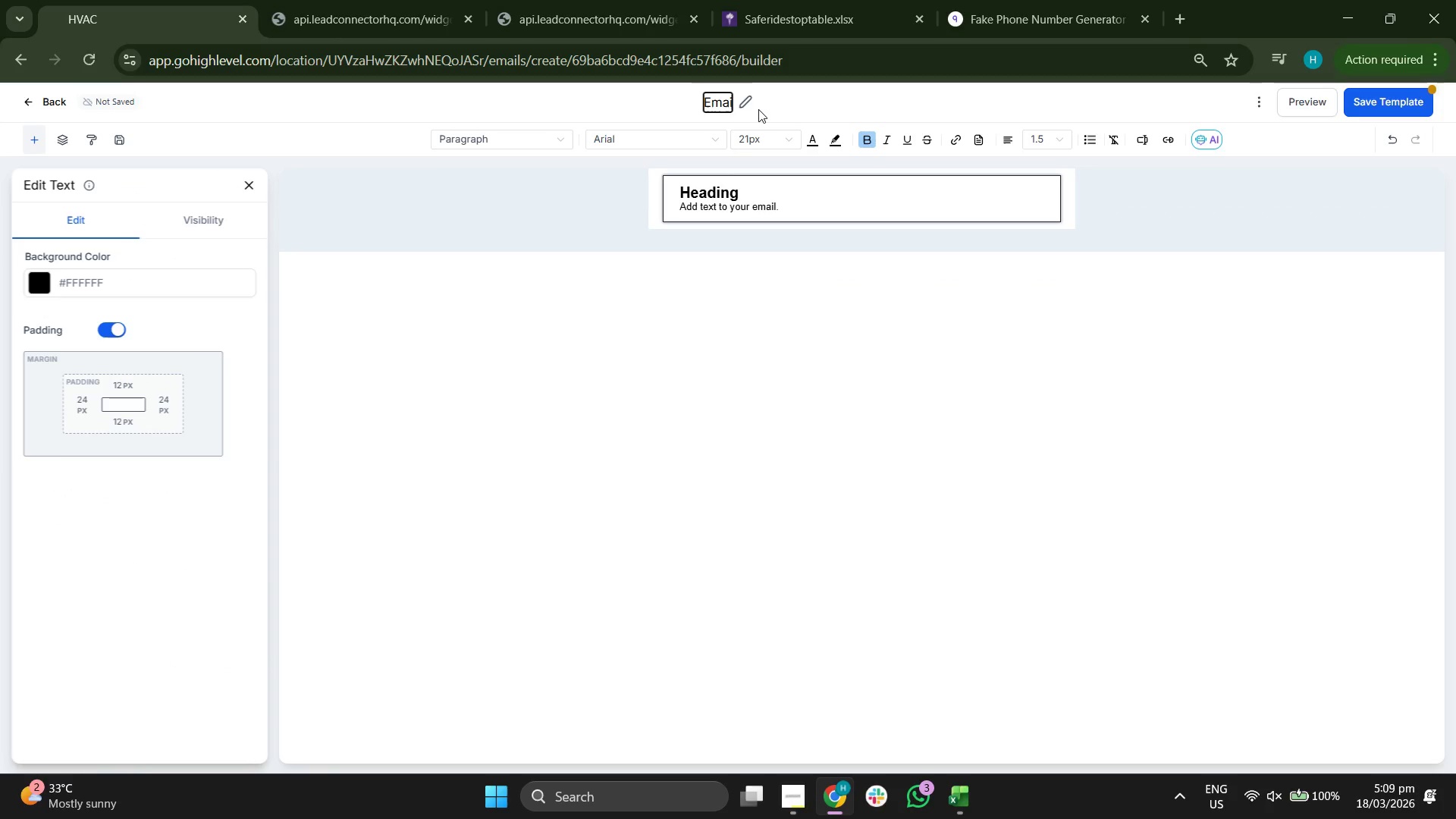 
type(Email: The Labor Shortage)
 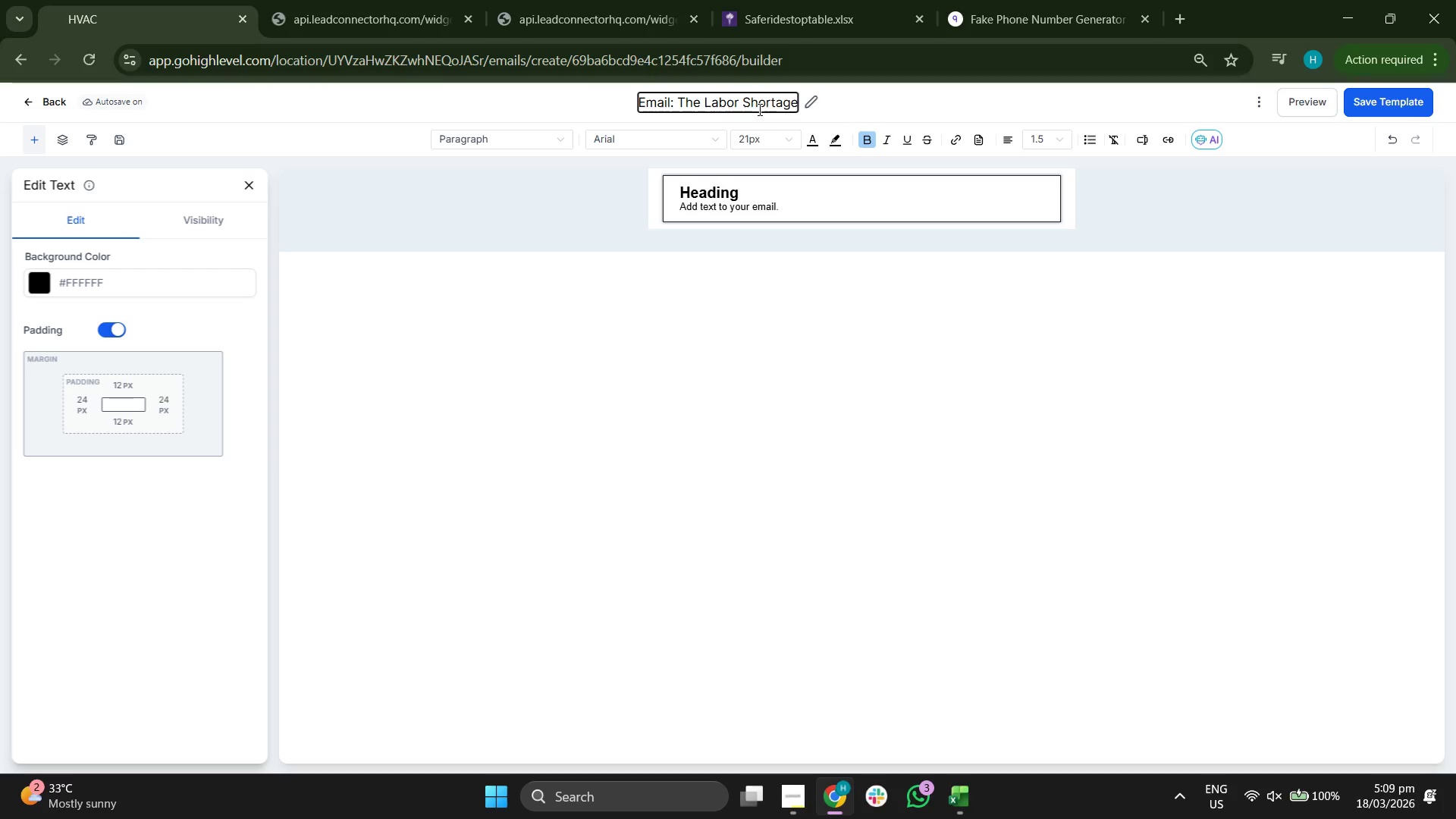 
wait(8.45)
 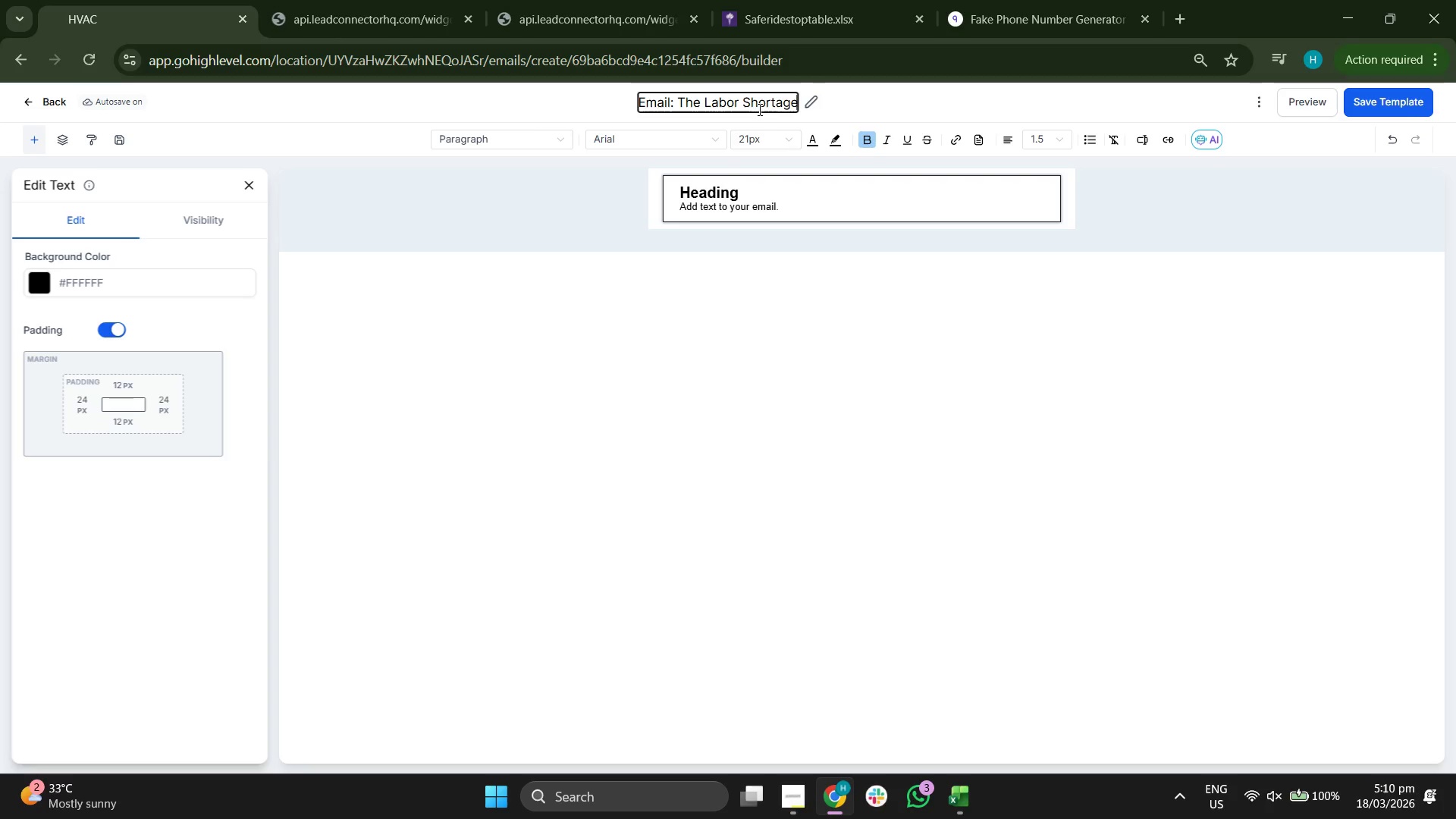 
key(Space)
 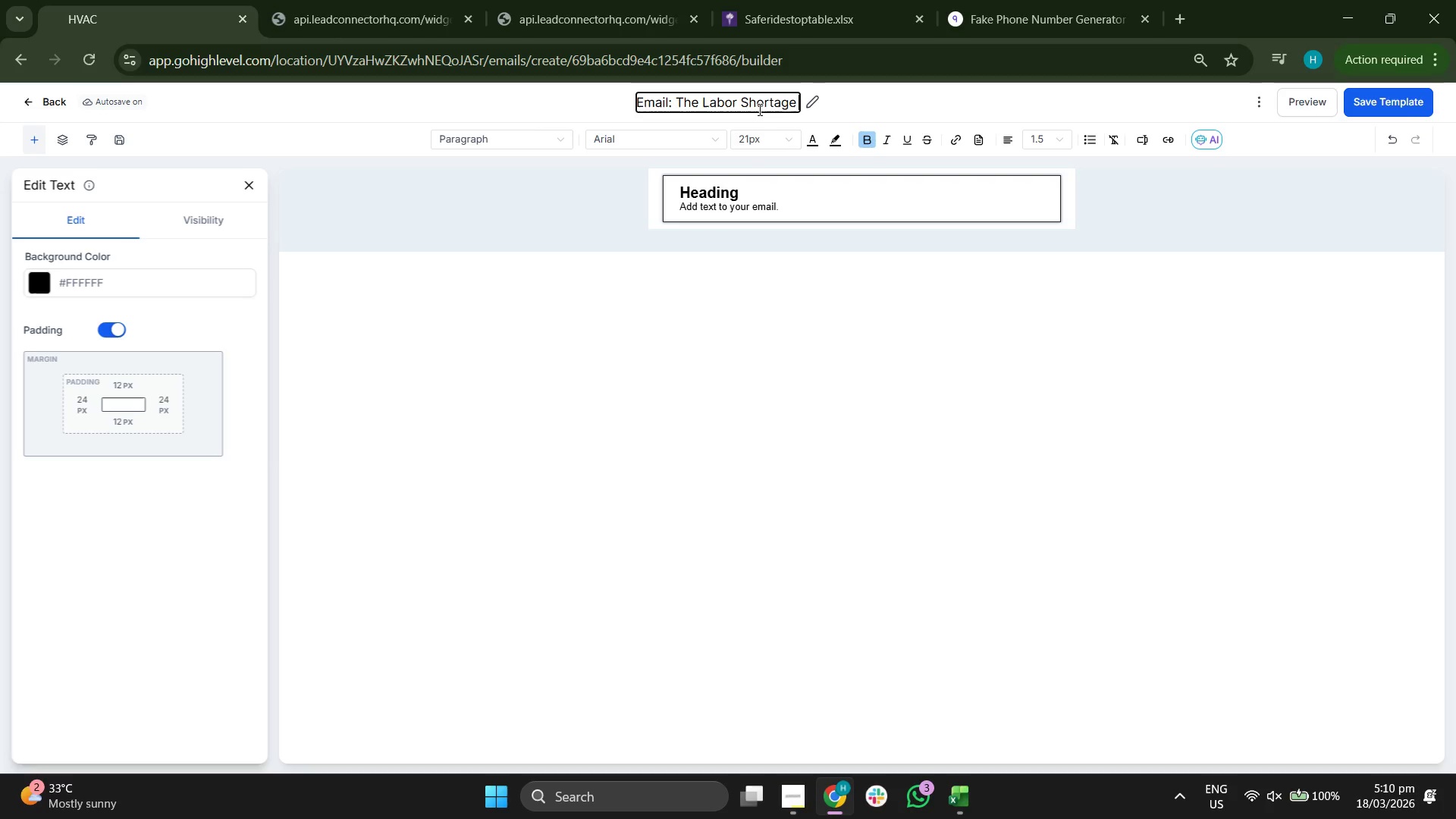 
wait(10.2)
 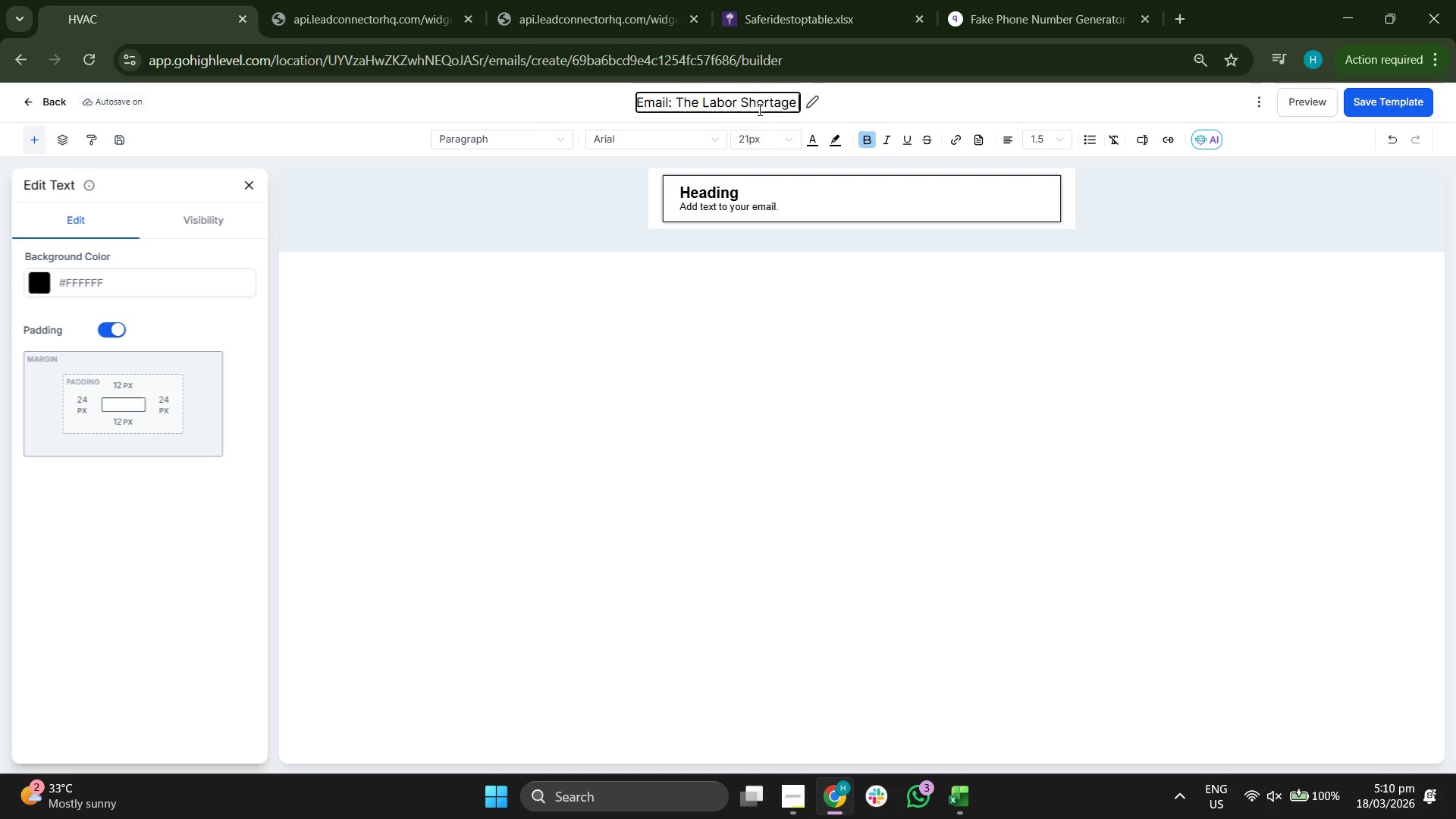 
type(Audit)
 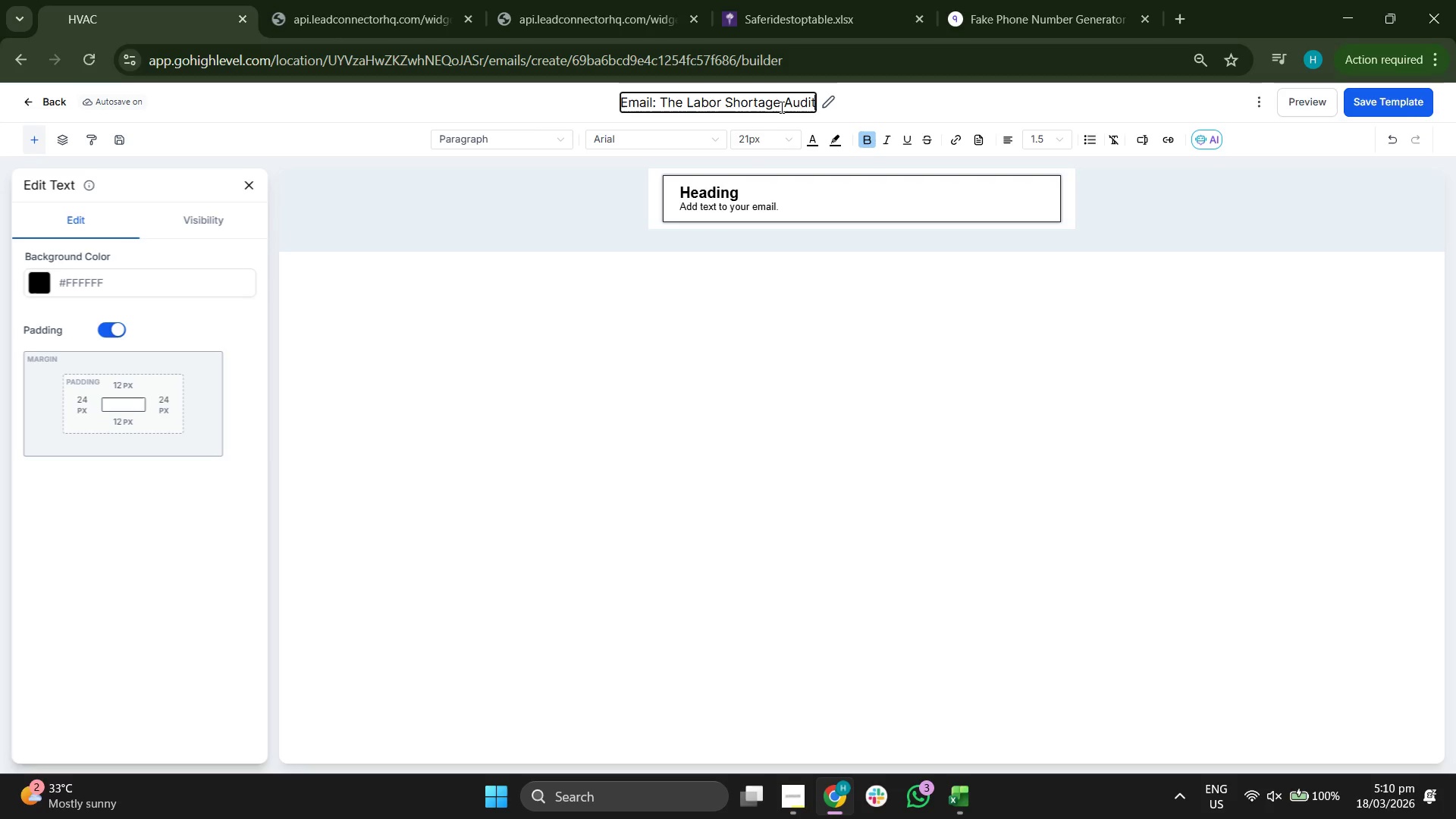 
left_click([912, 107])
 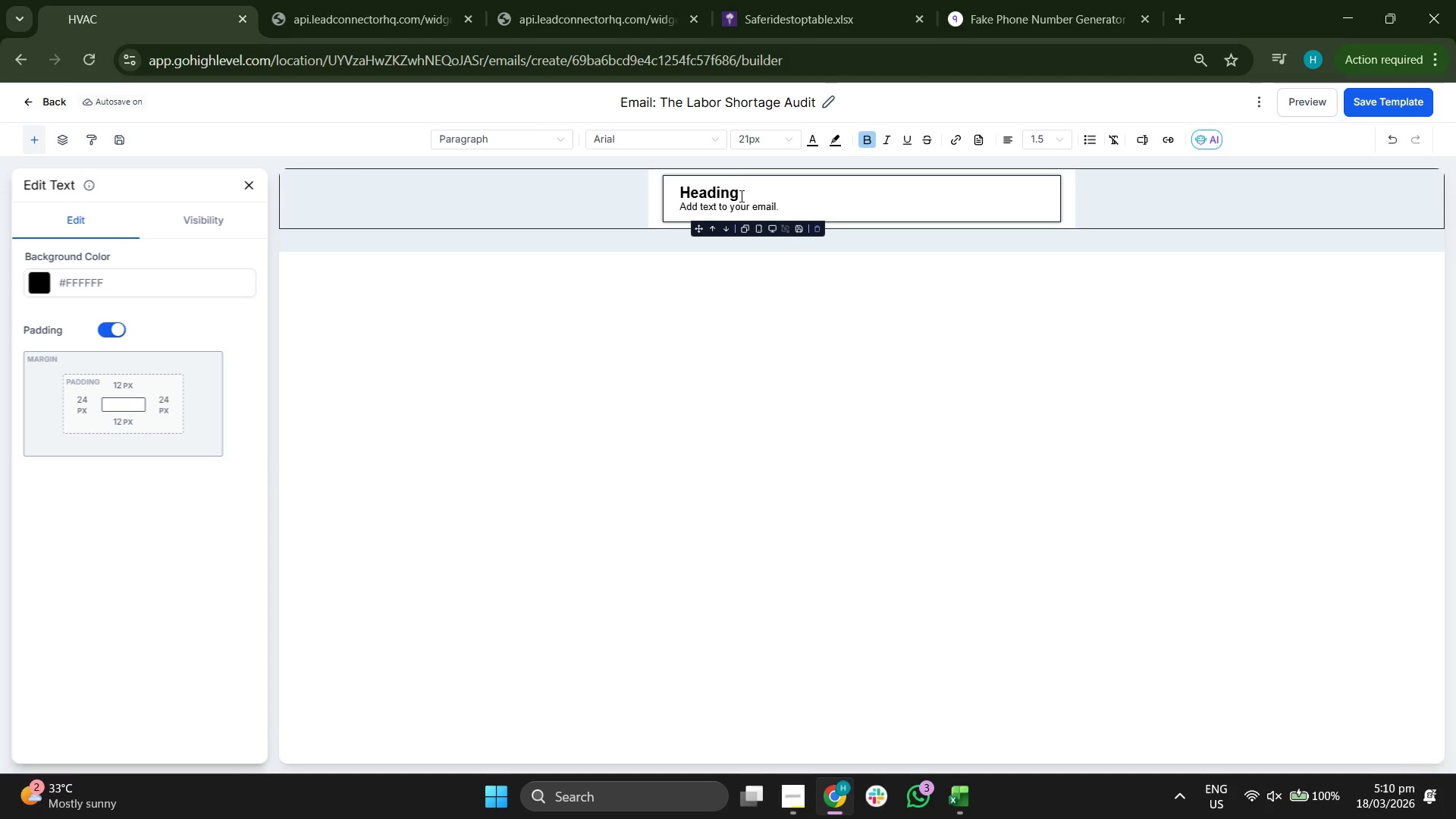 
double_click([736, 203])
 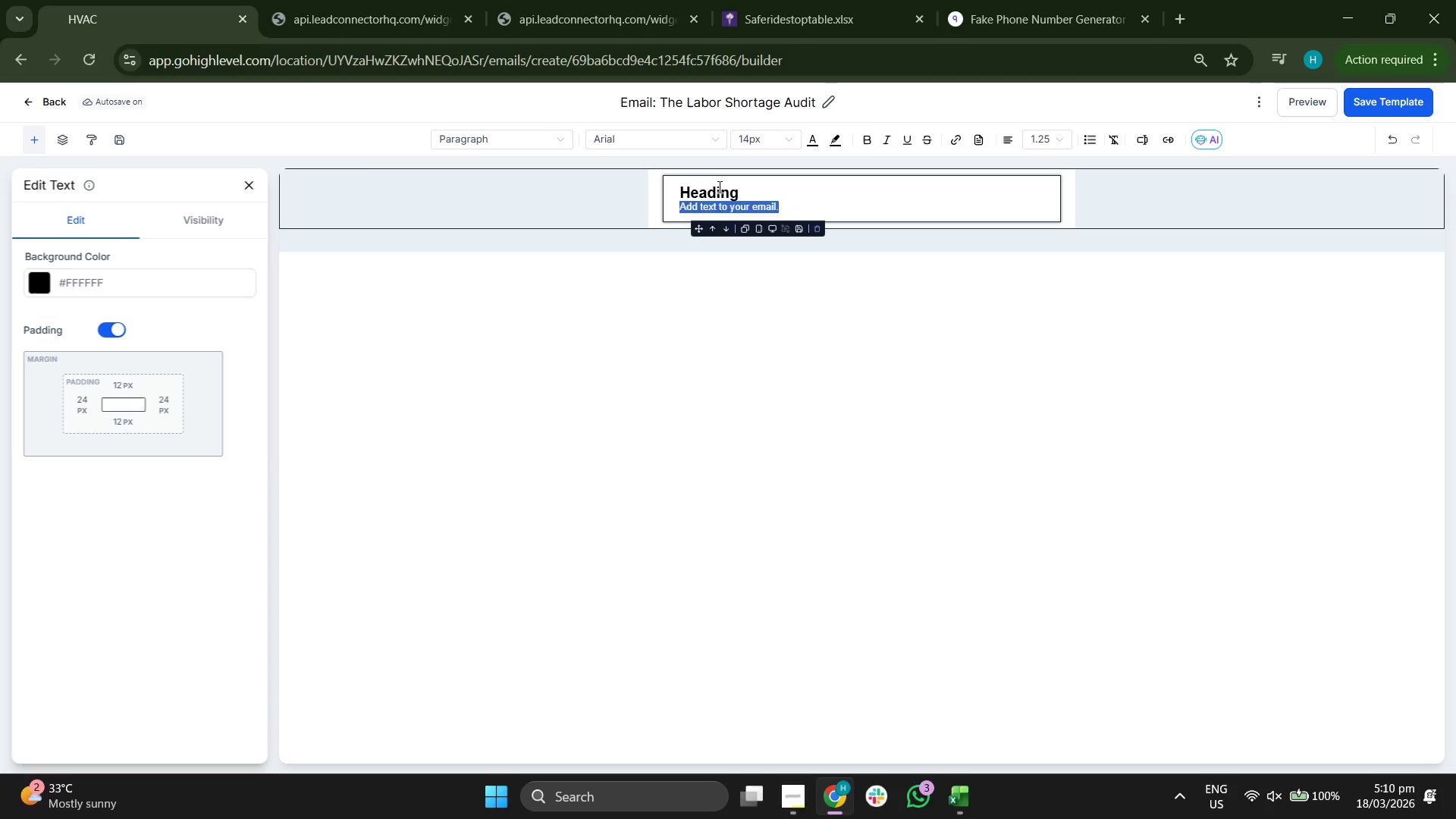 
double_click([718, 187])
 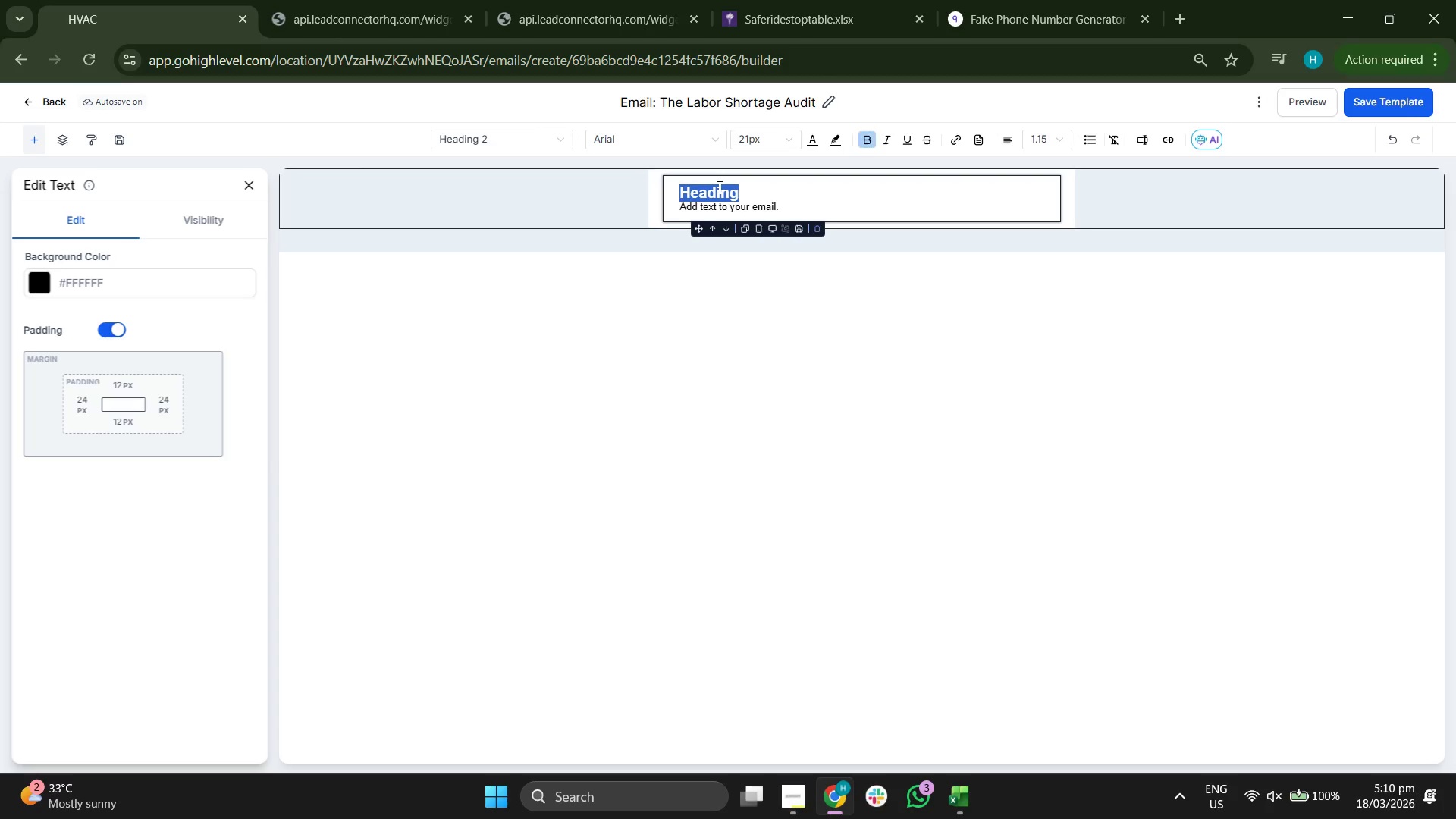 
triple_click([718, 187])
 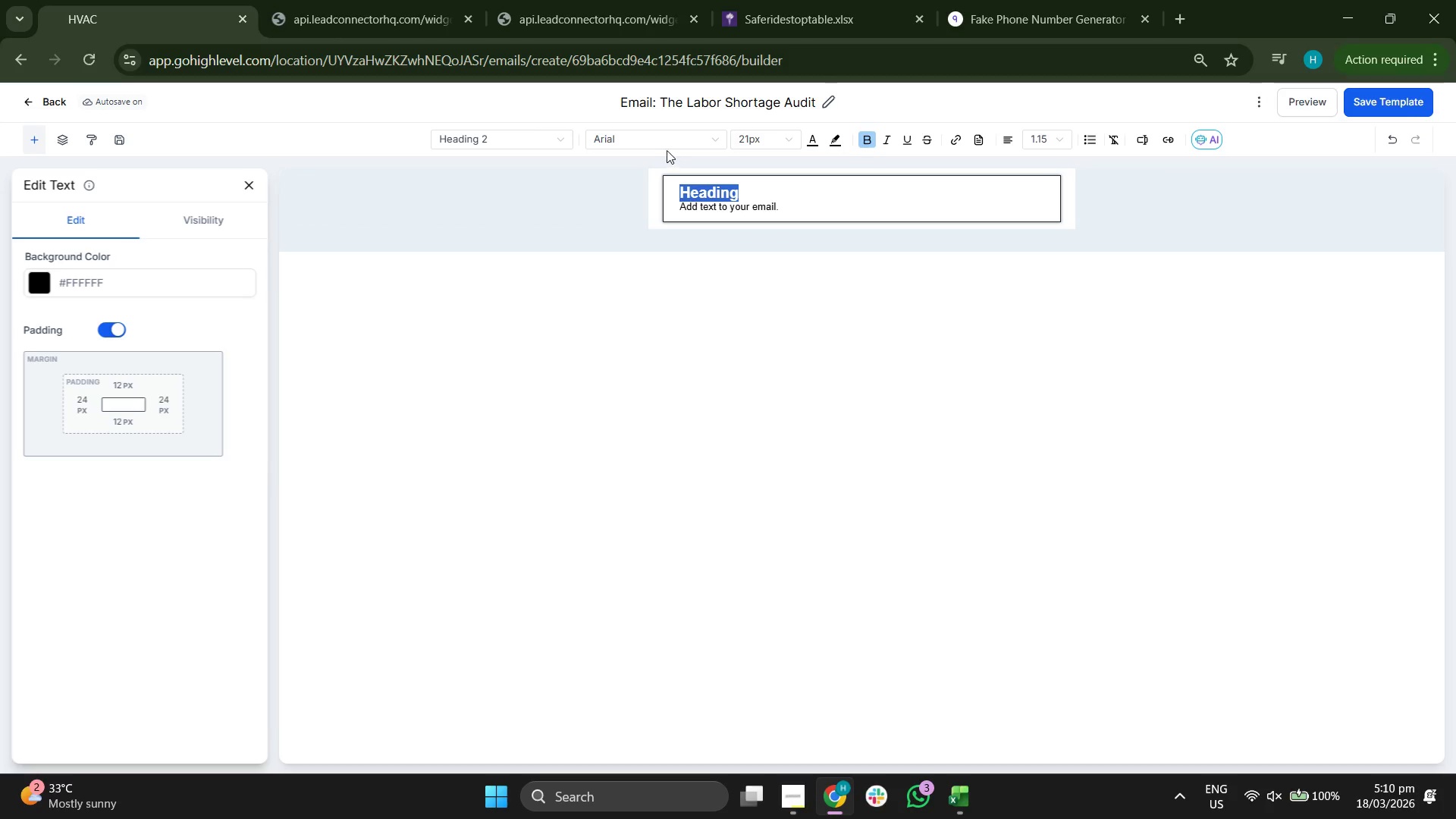 
triple_click([664, 143])
 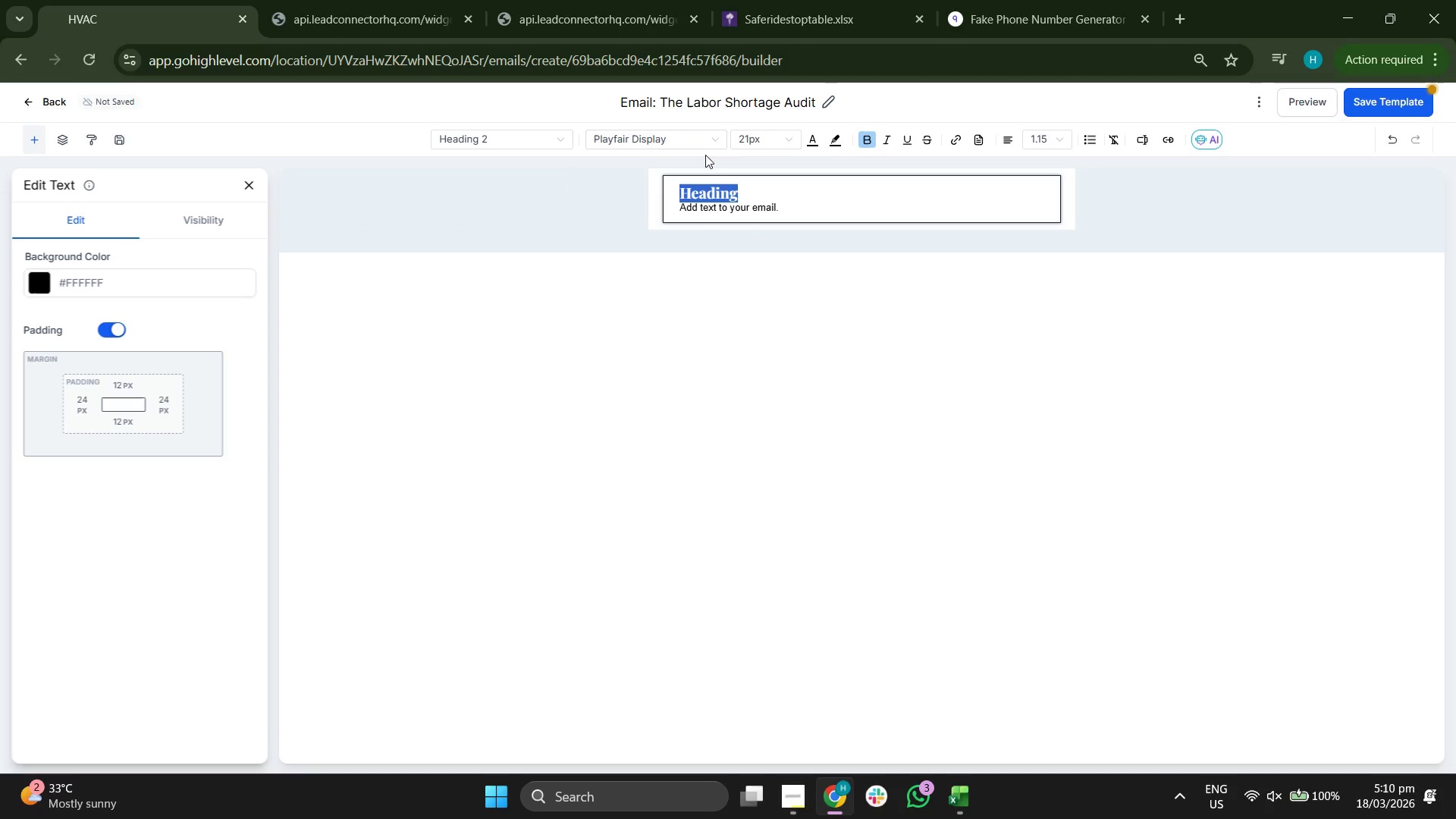 
left_click([747, 135])
 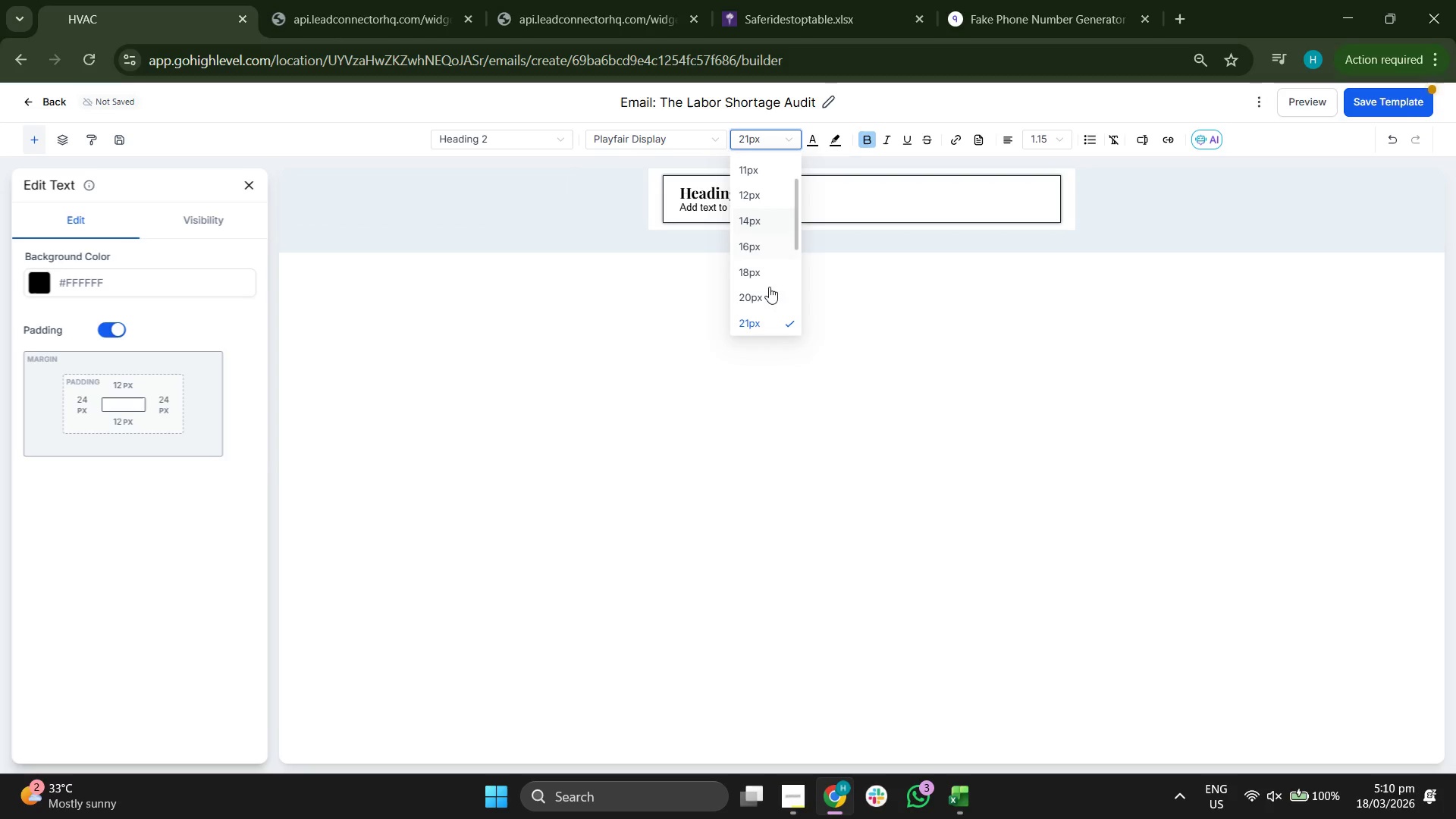 
left_click([755, 253])
 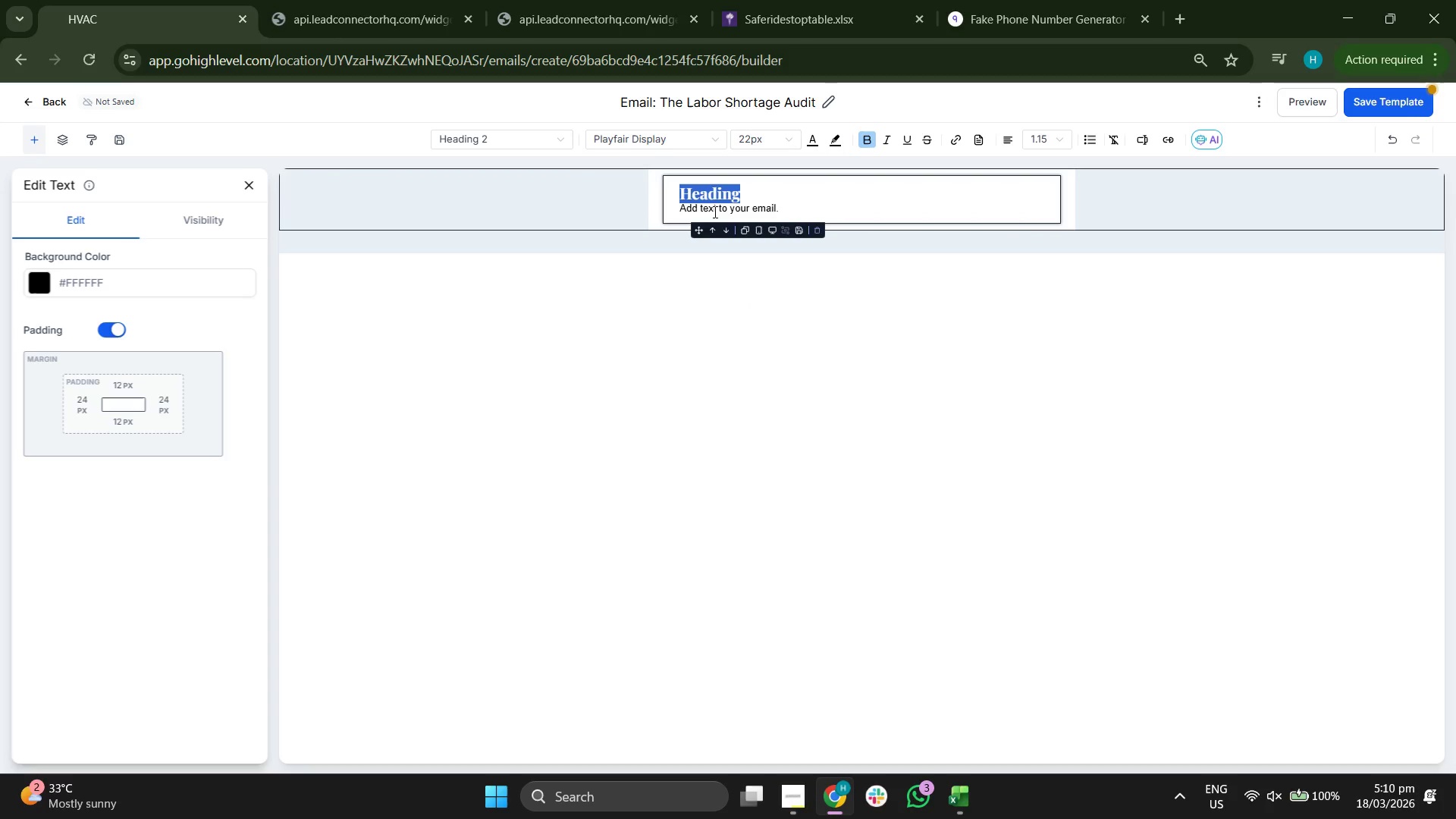 
left_click([767, 197])
 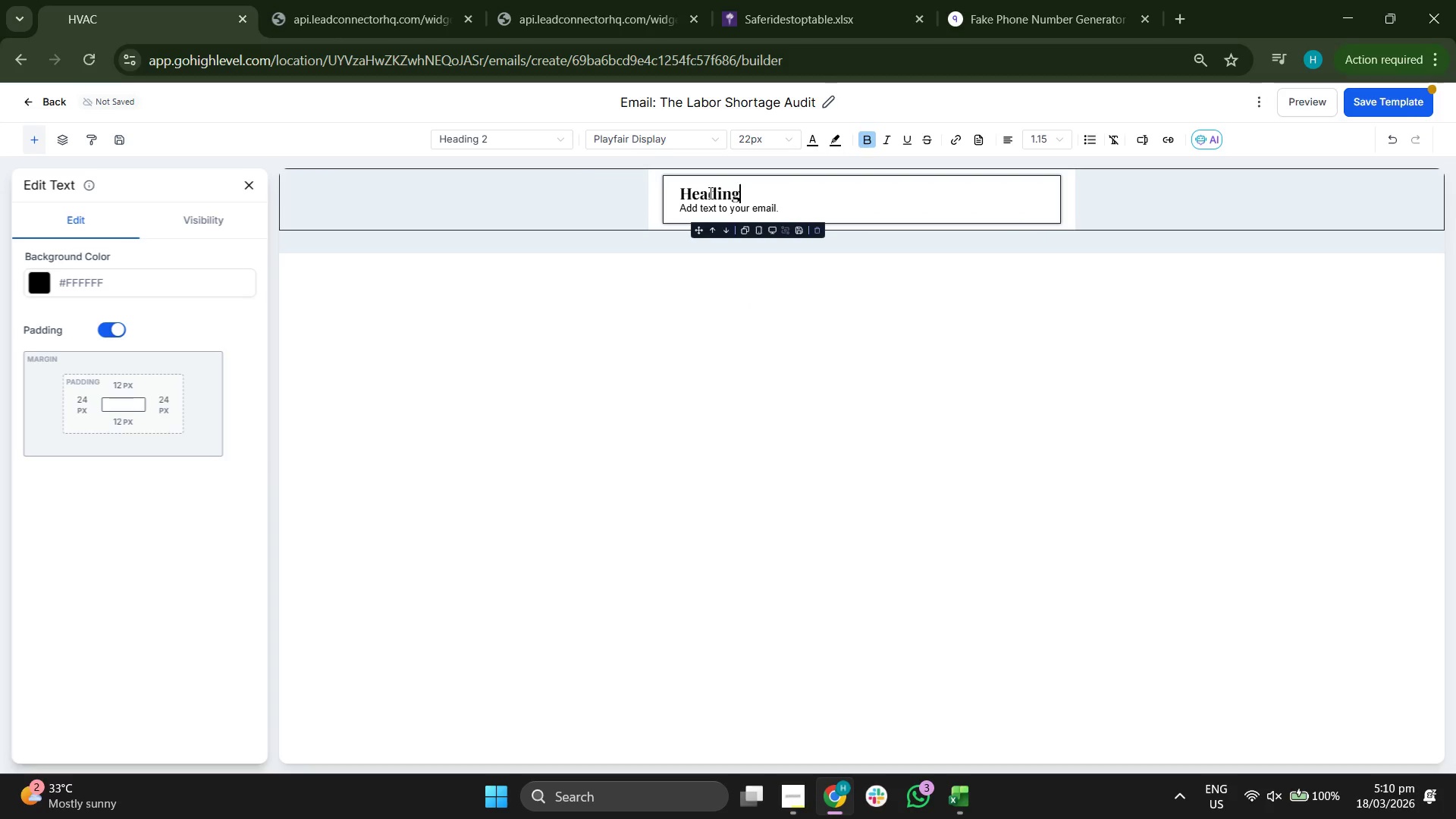 
double_click([709, 193])
 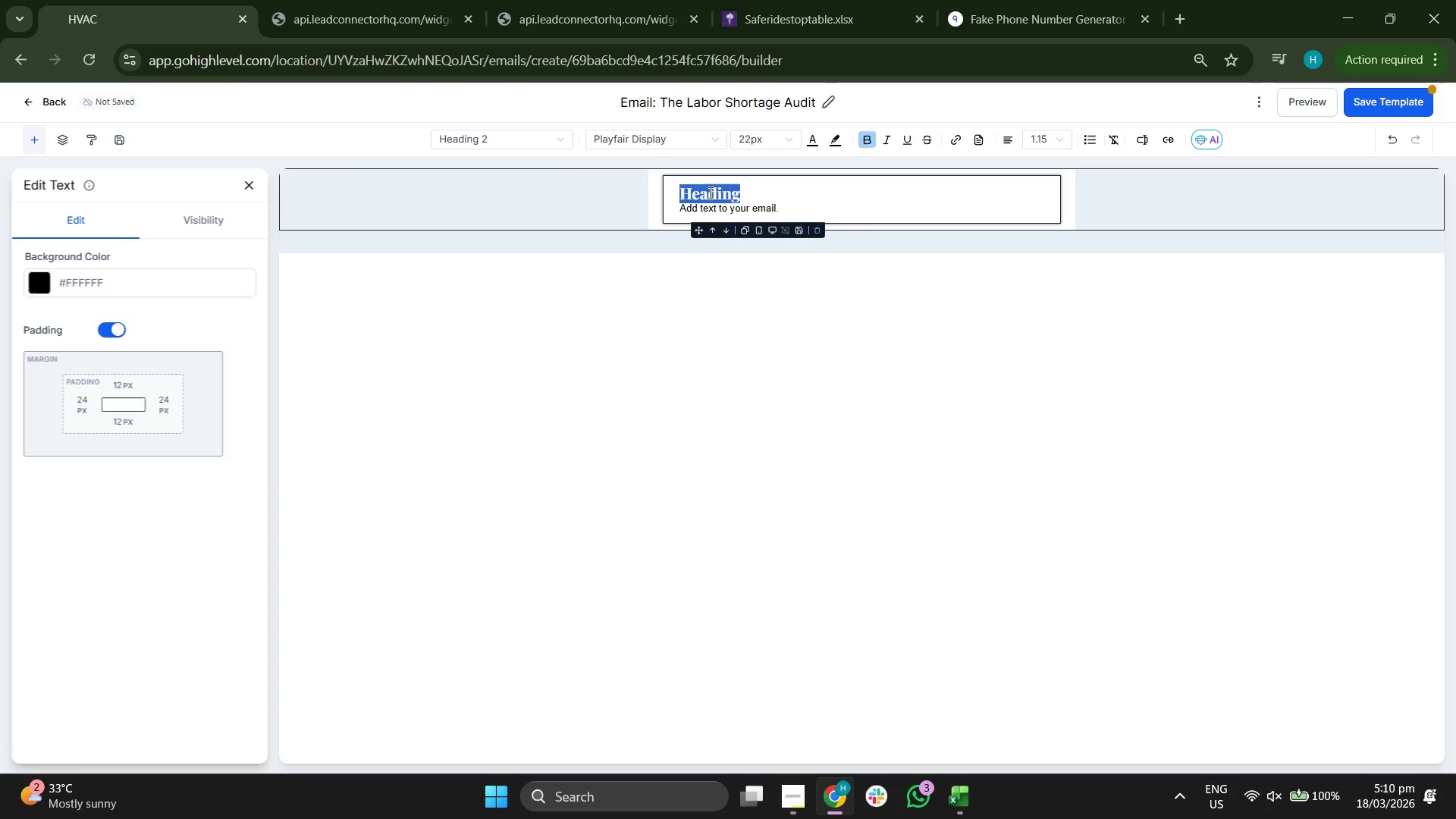 
key(Backspace)
 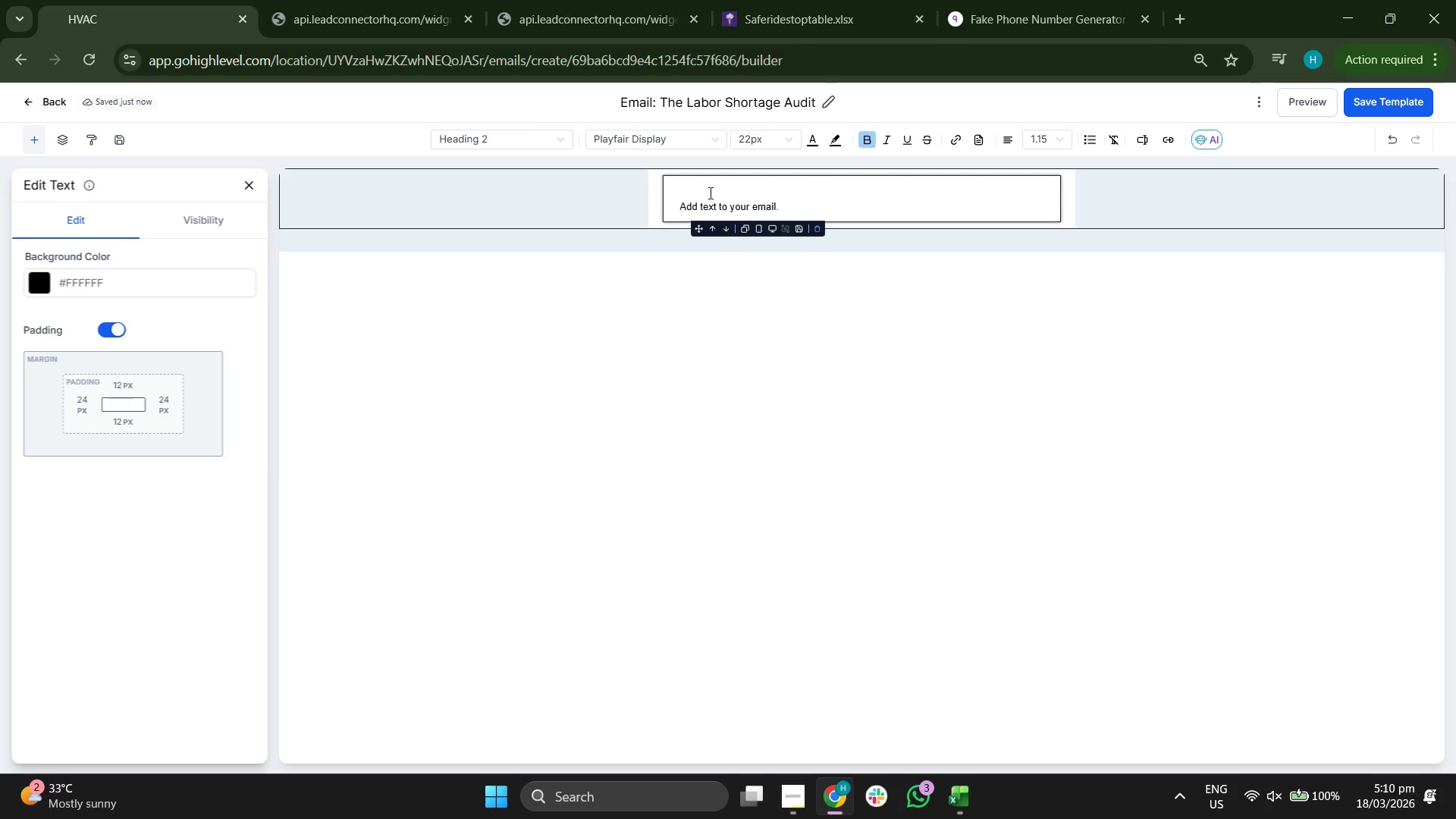 
scroll: coordinate [765, 281], scroll_direction: down, amount: 1.0
 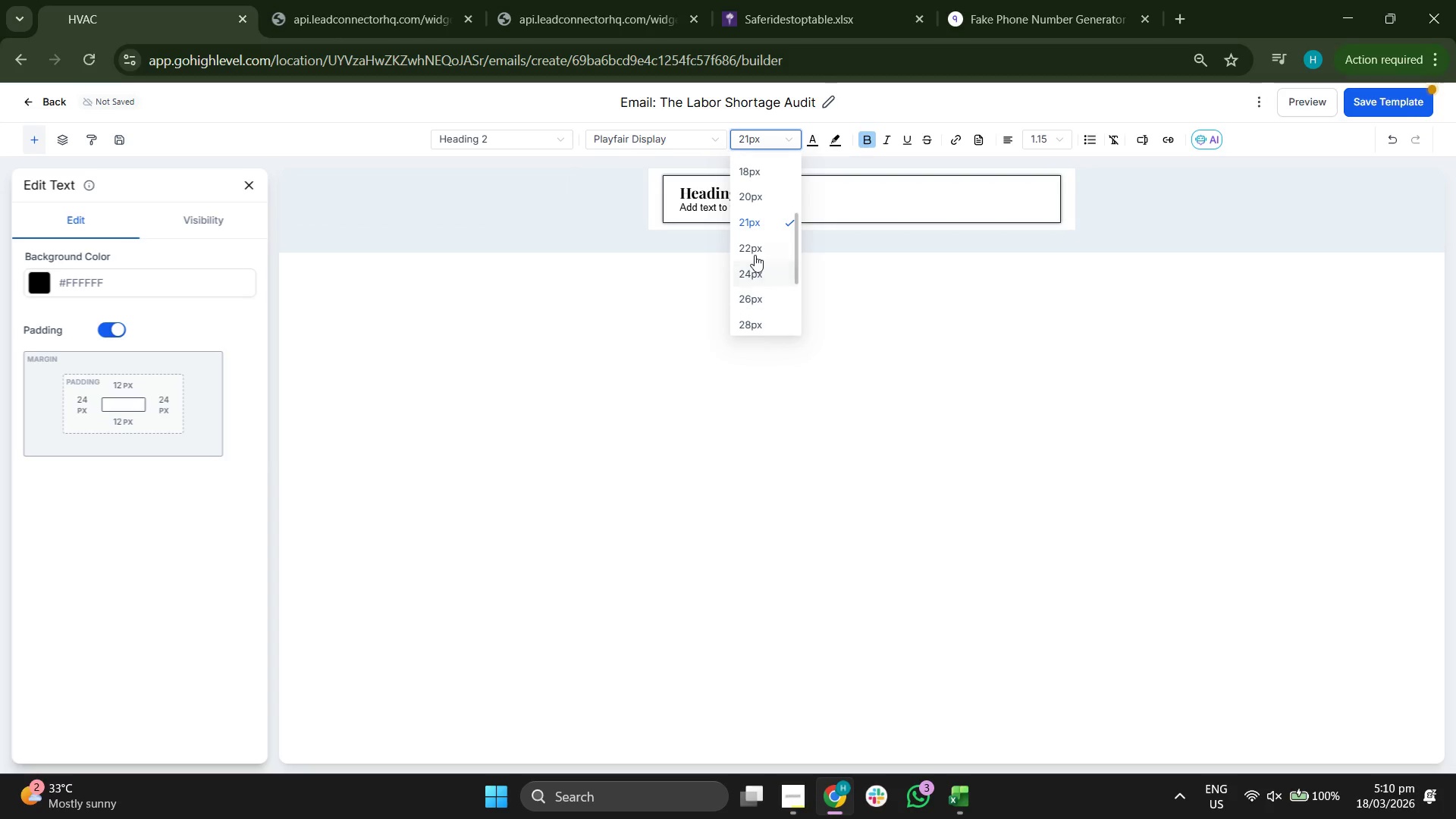 
wait(10.3)
 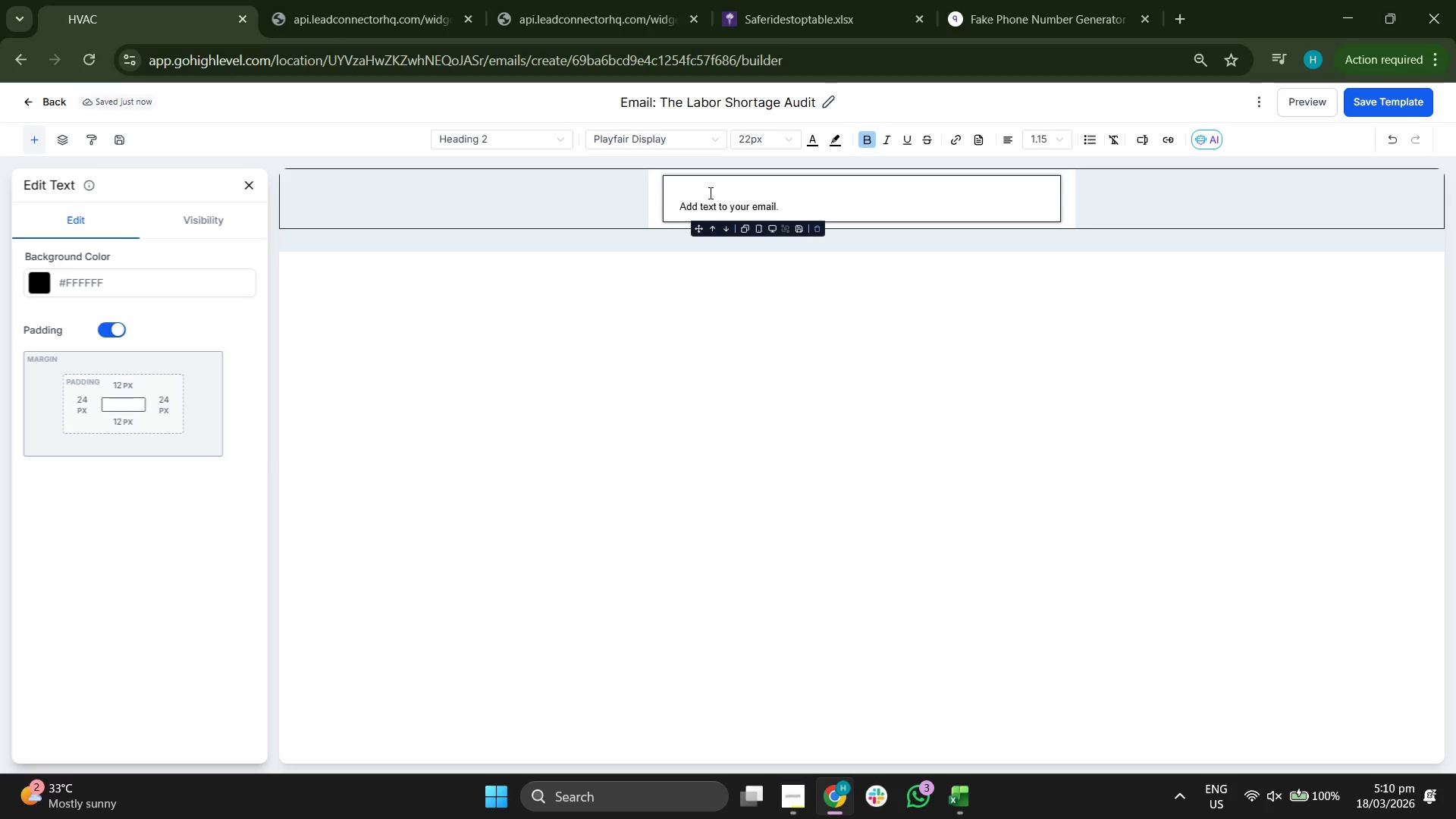 
type(Hi PP)
key(Backspace)
key(Backspace)
type({{conrta)
key(Backspace)
key(Backspace)
key(Backspace)
type(tact.first_name}} )
 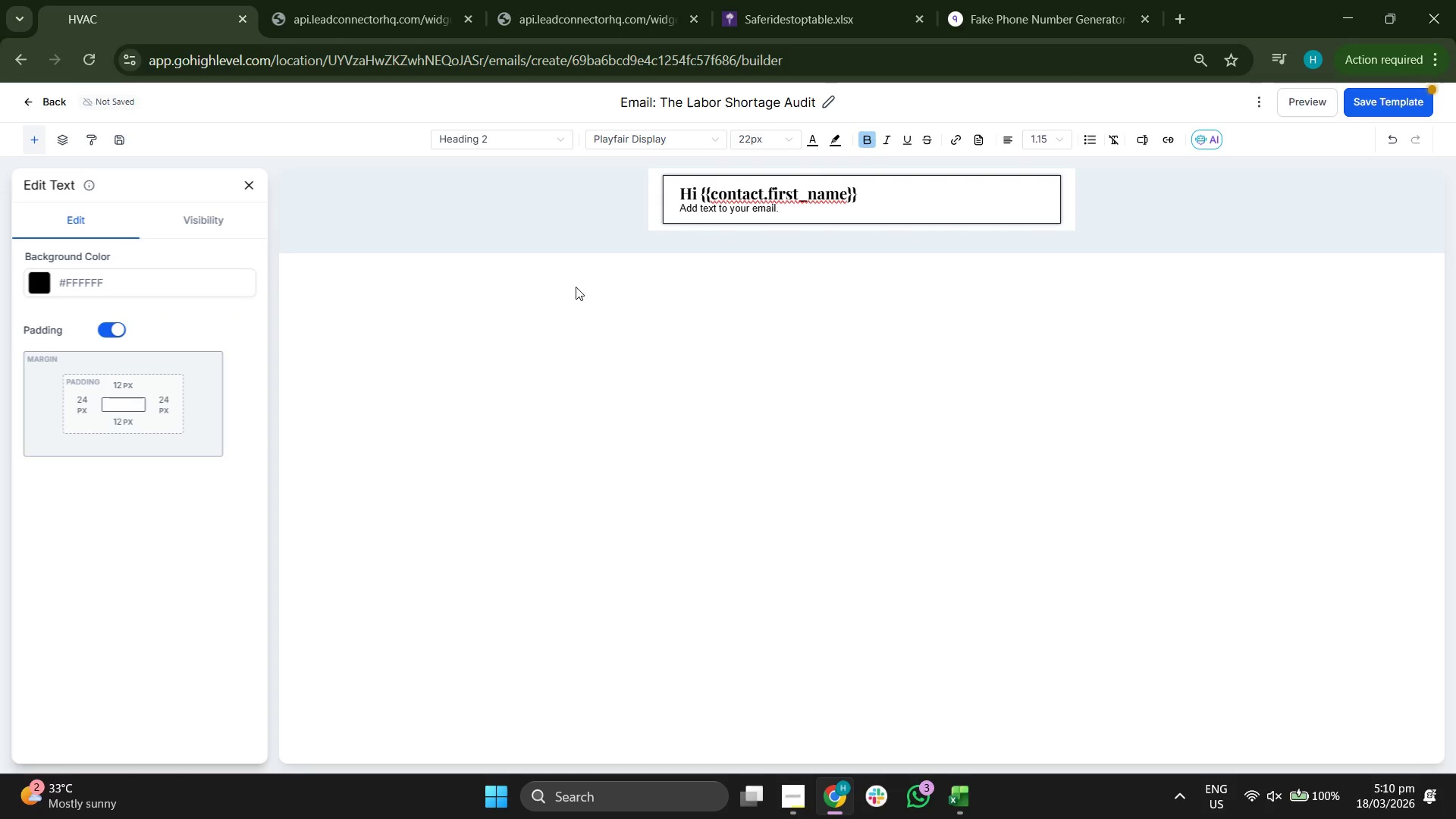 
key(Backspace)
 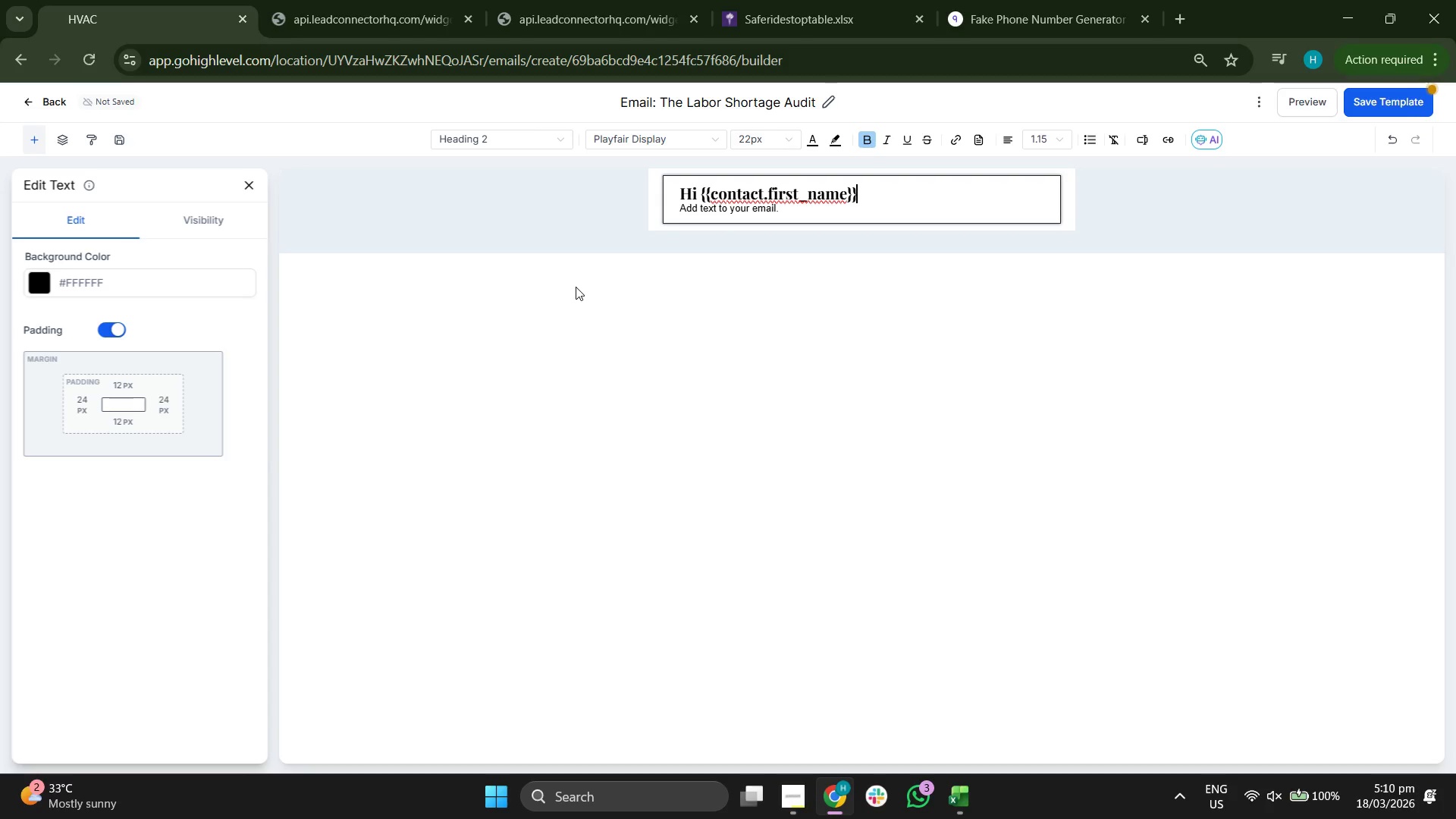 
key(Comma)
 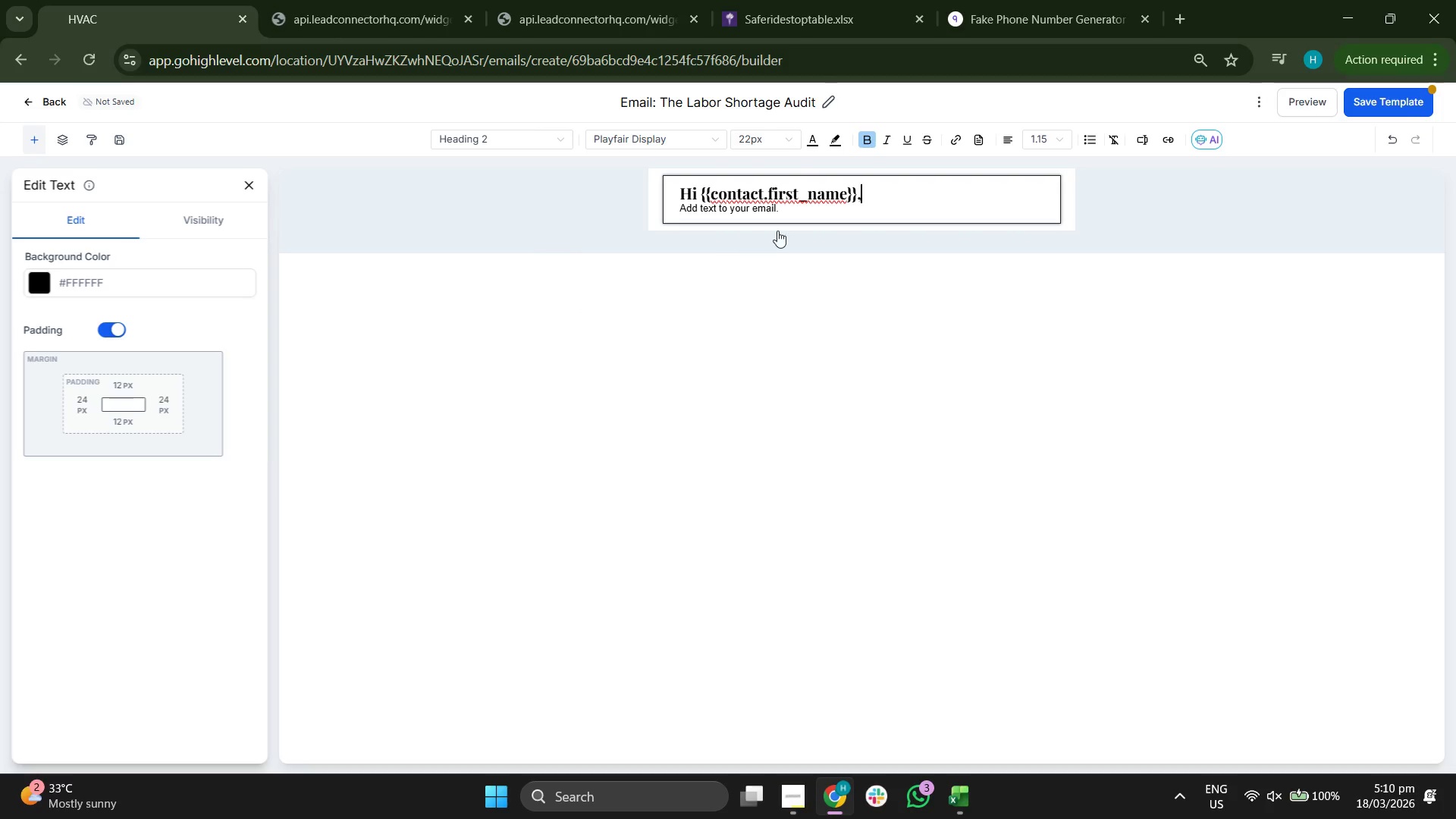 
double_click([754, 209])
 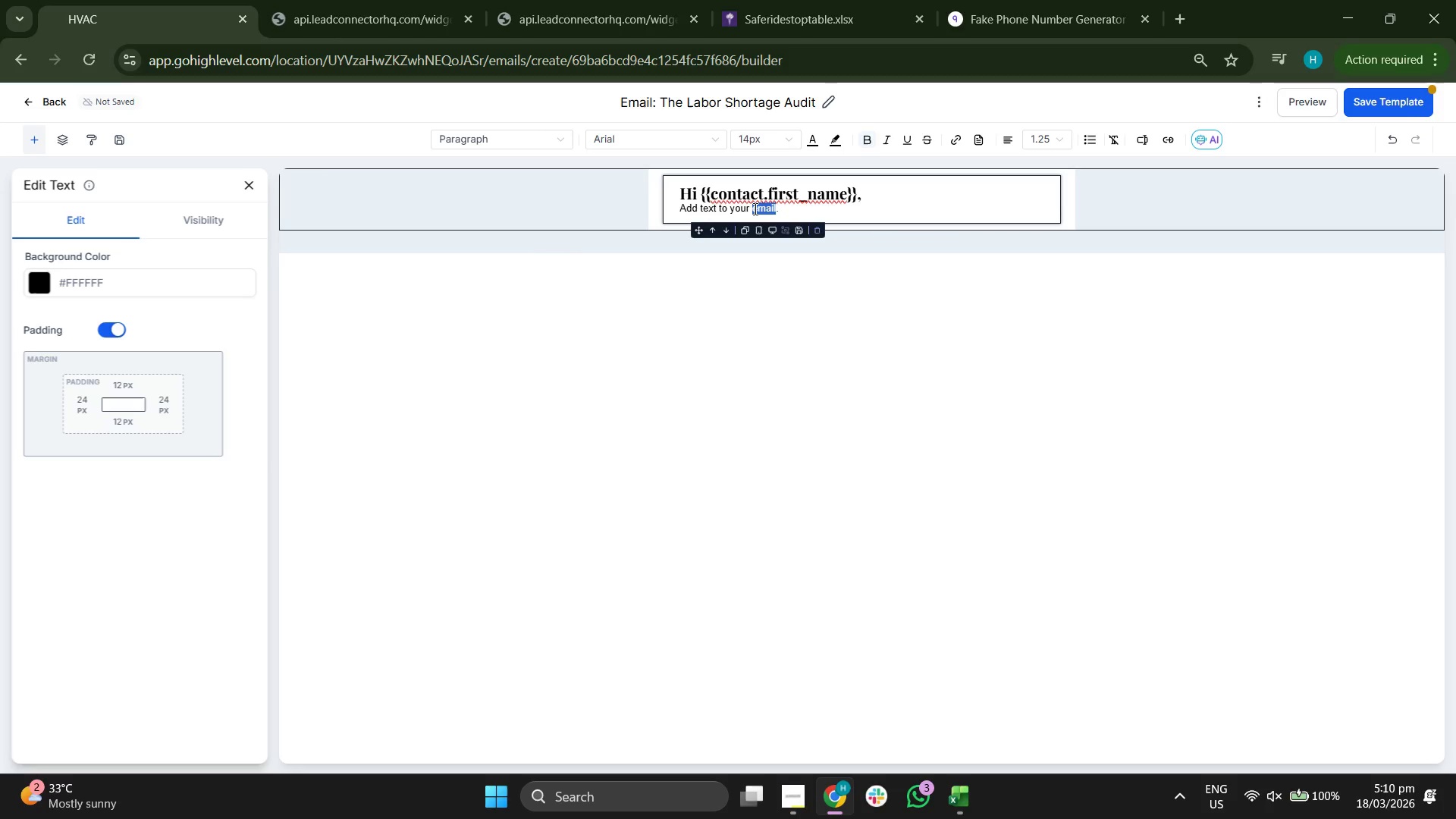 
triple_click([754, 209])
 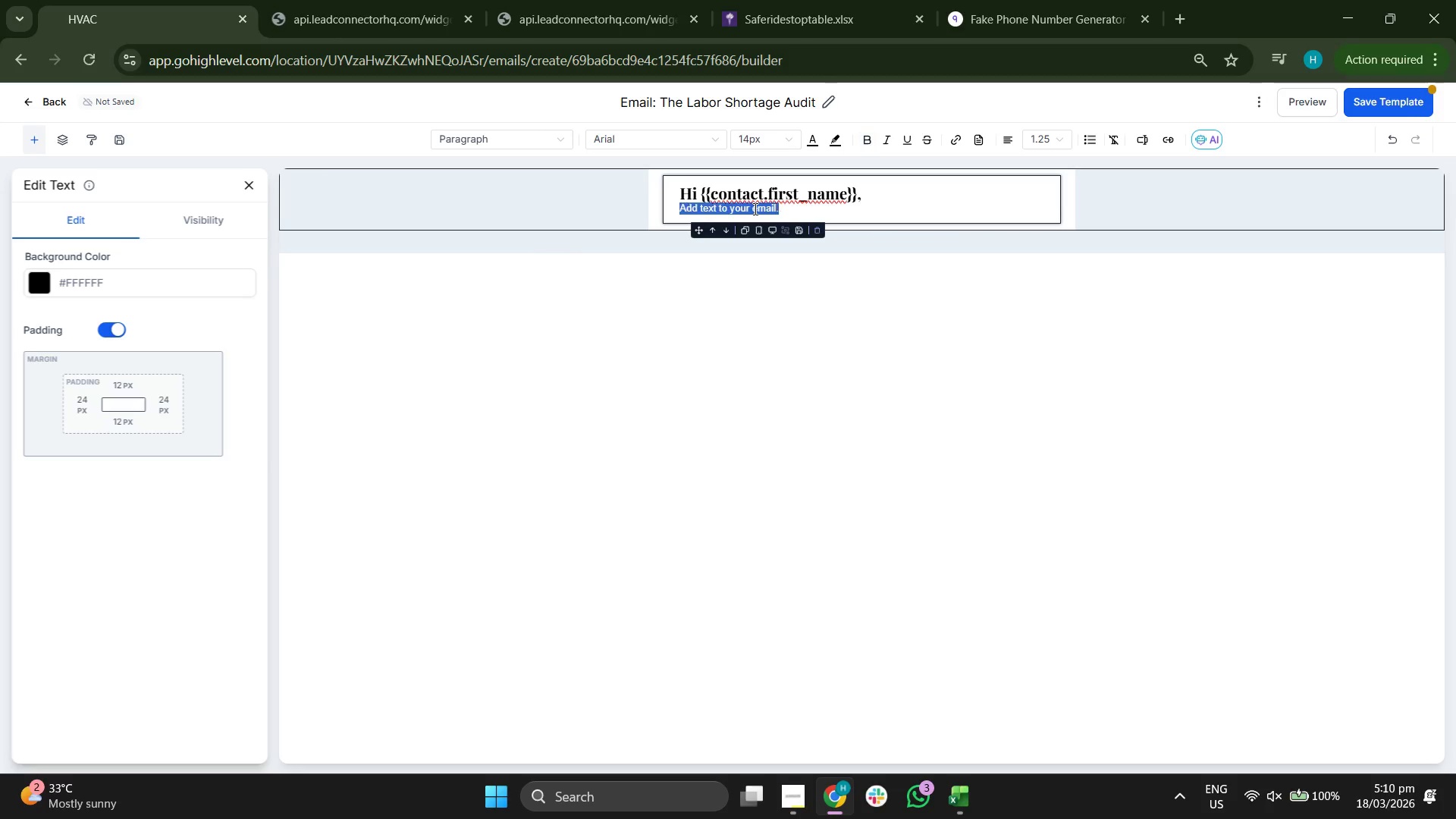 
key(Backspace)
 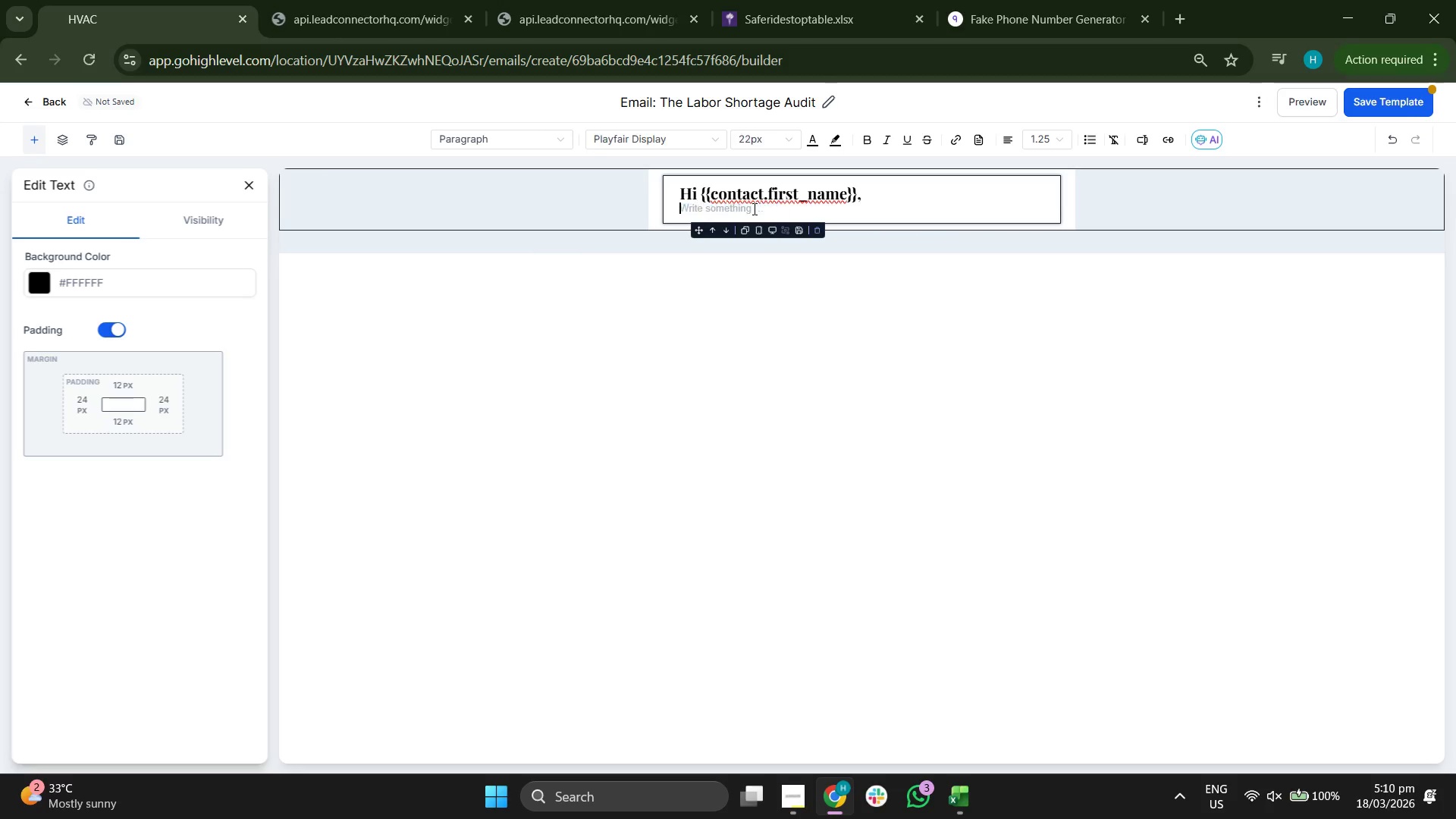 
key(Backspace)
 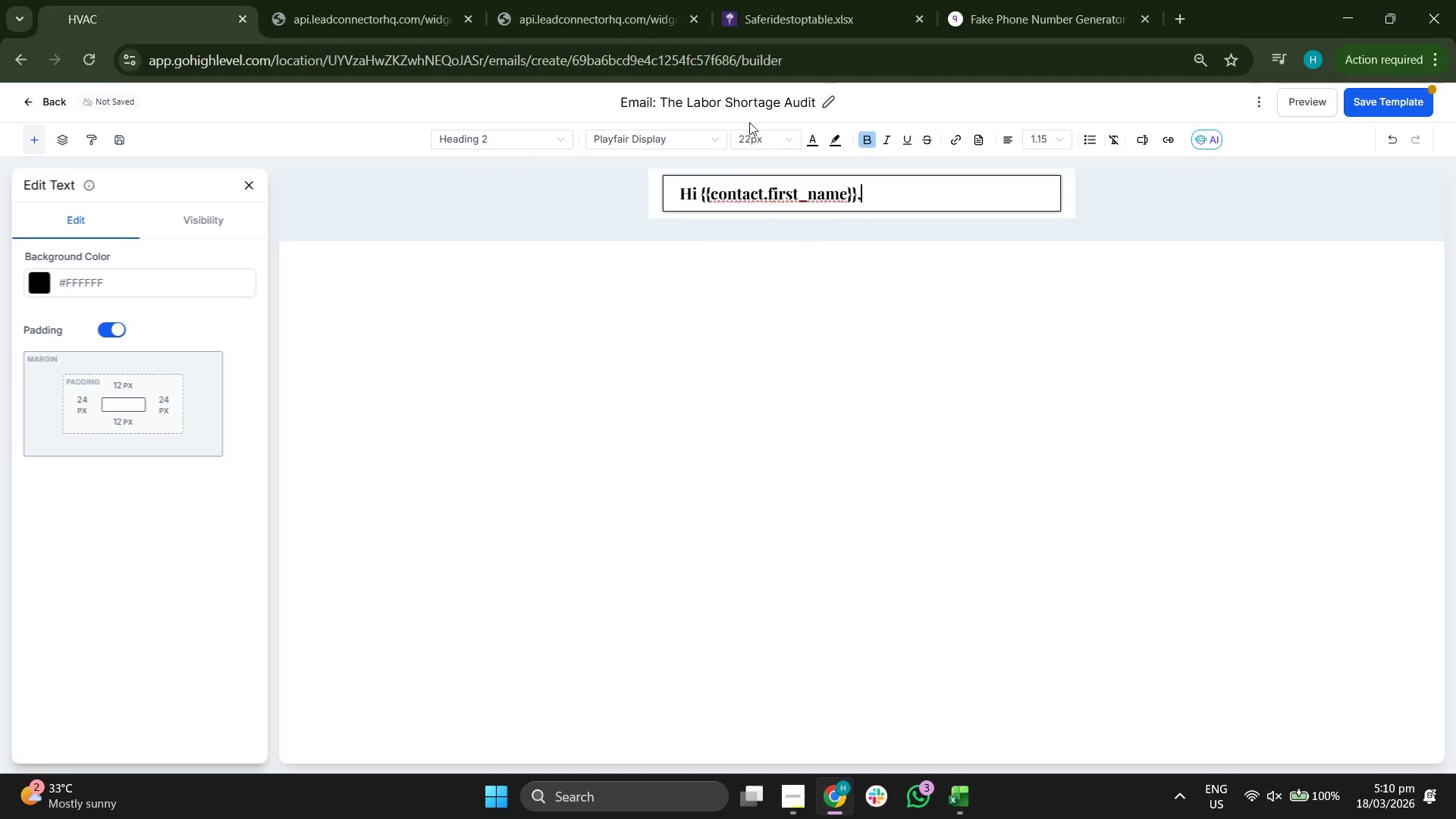 
left_click([778, 99])
 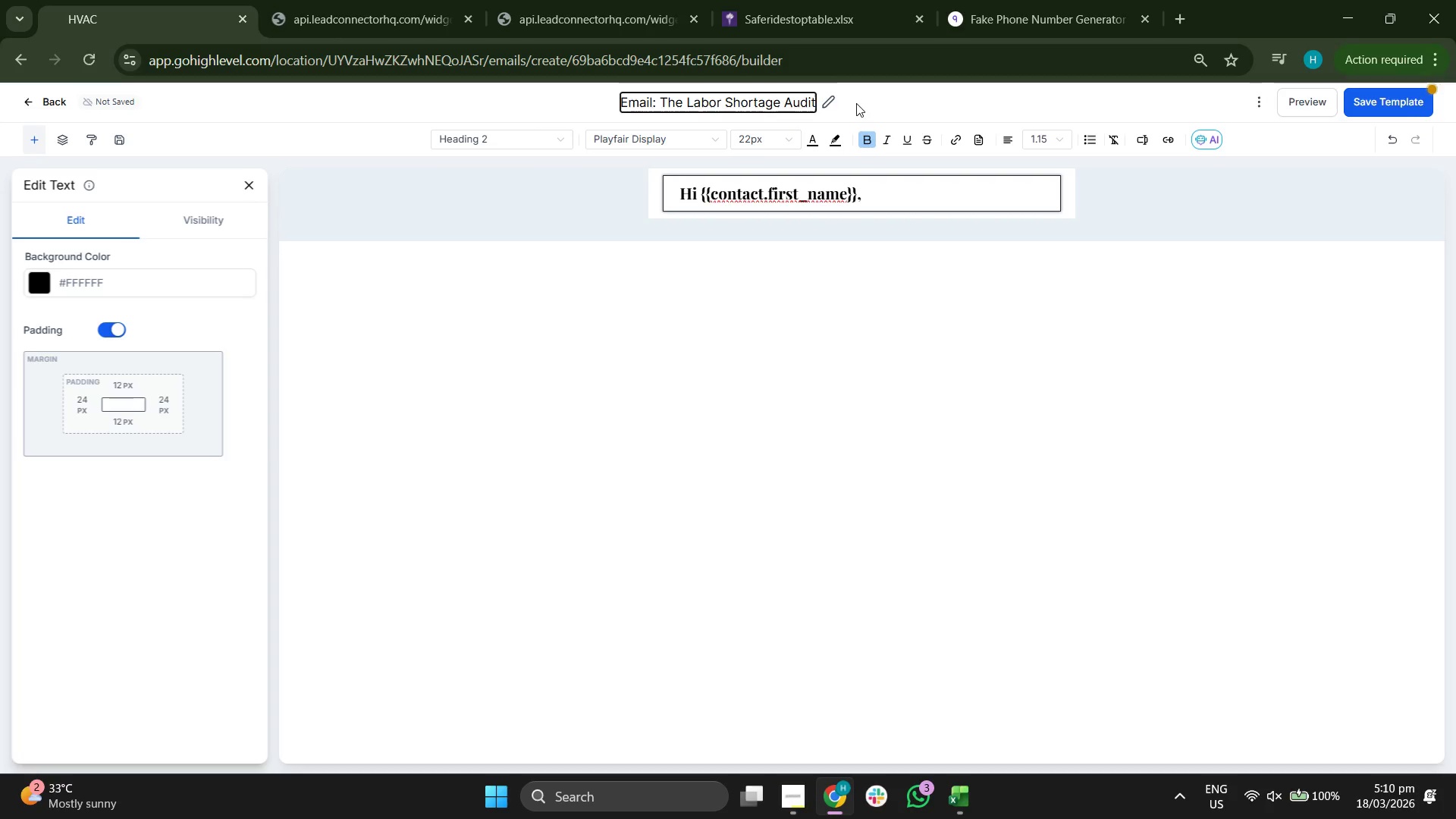 
key(ArrowRight)
 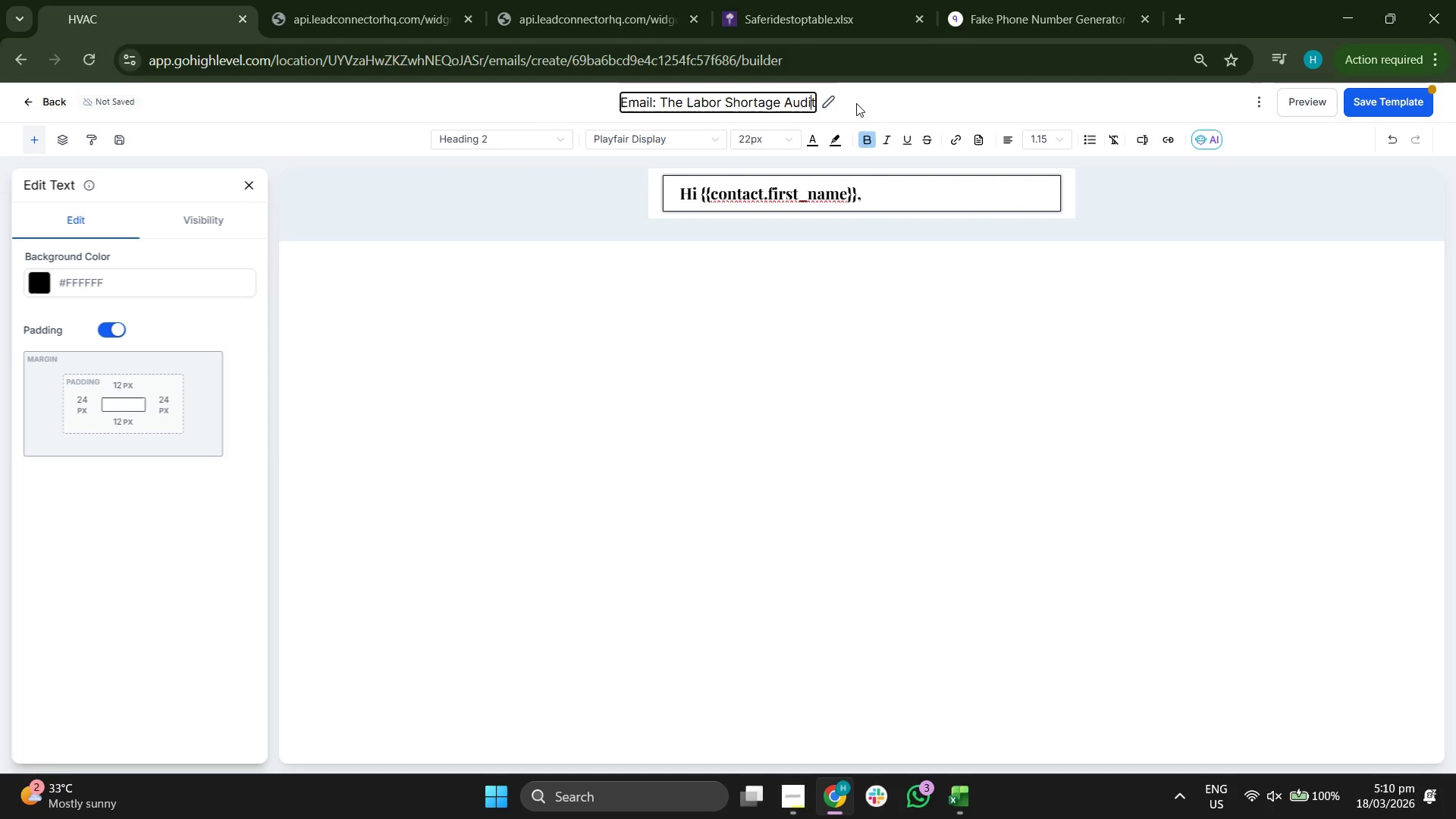 
key(ArrowRight)
 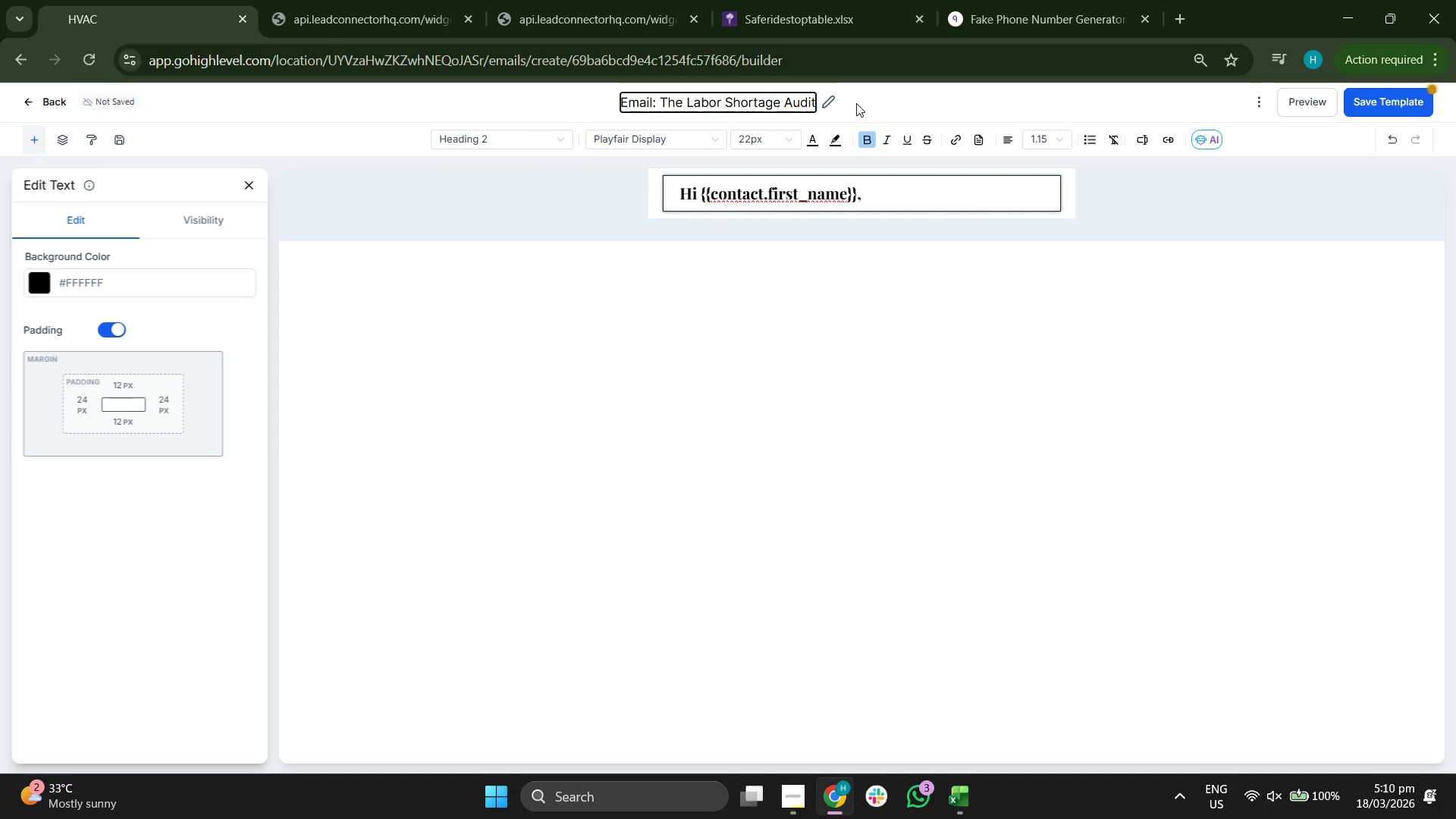 
hold_key(key=Backspace, duration=1.0)
 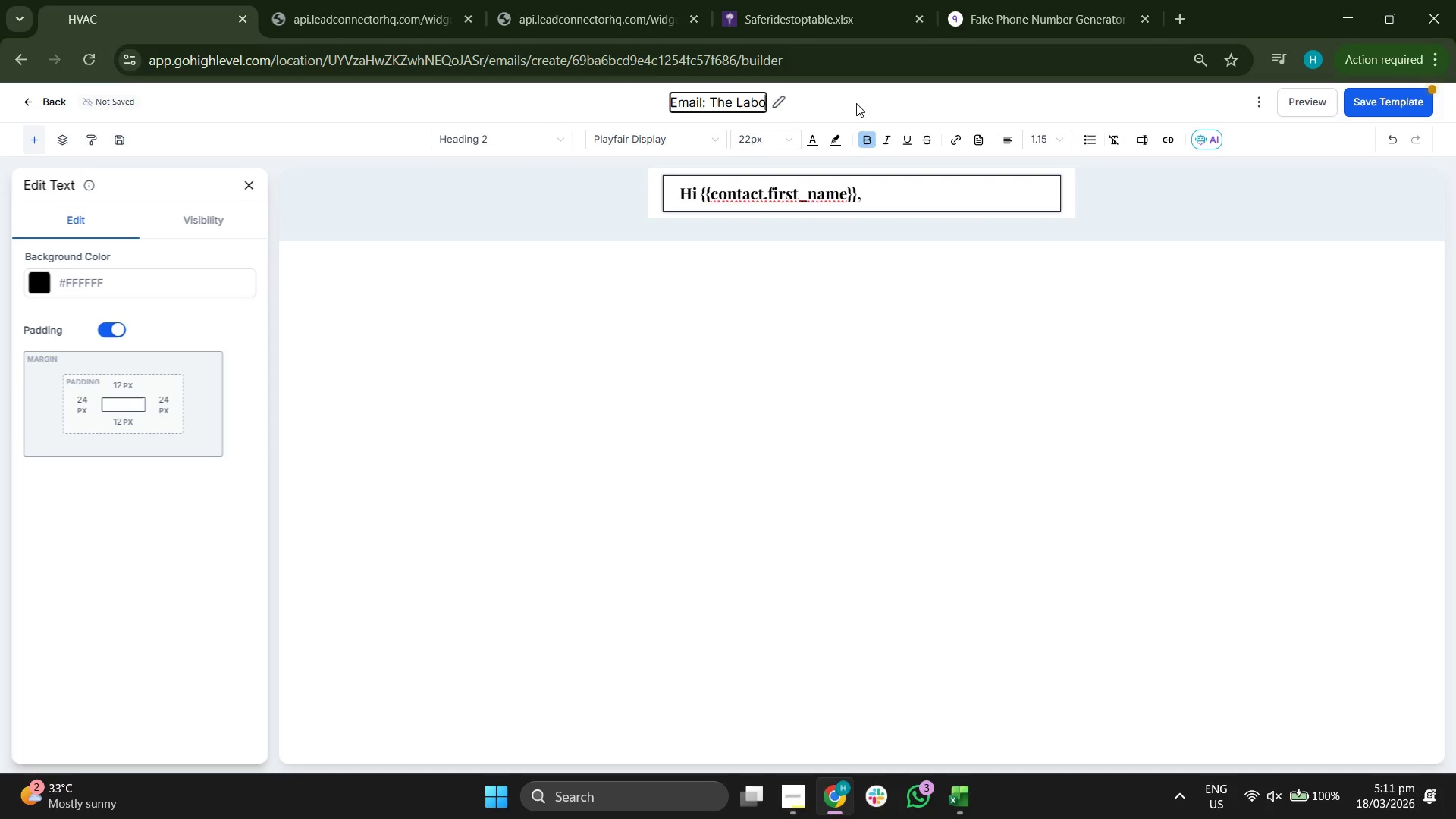 
key(Backspace)
key(Backspace)
key(Backspace)
key(Backspace)
type(Unicorn Porb)
key(Backspace)
key(Backspace)
key(Backspace)
type(roblem)
 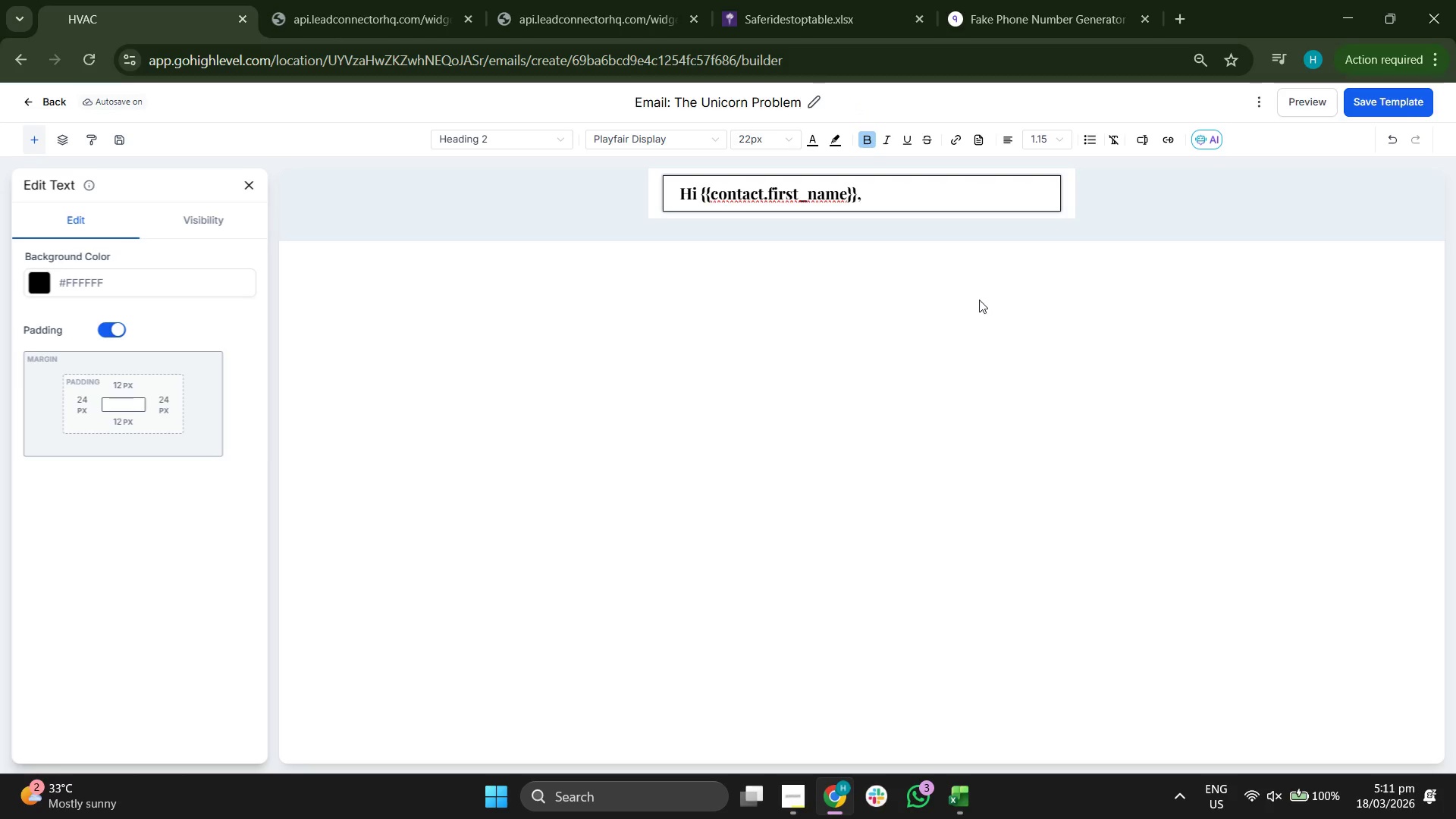 
double_click([933, 199])
 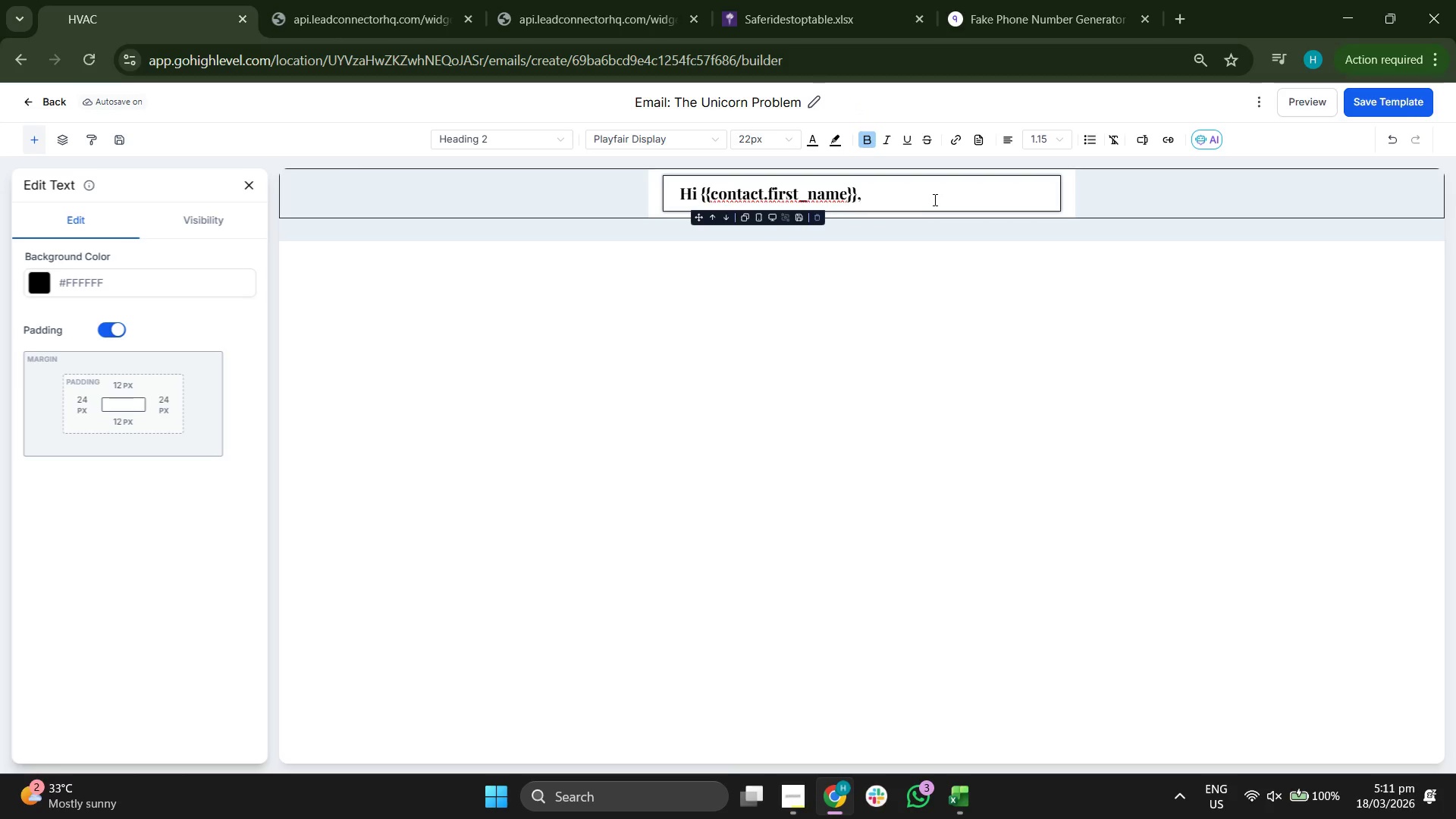 
key(Shift+Enter)
 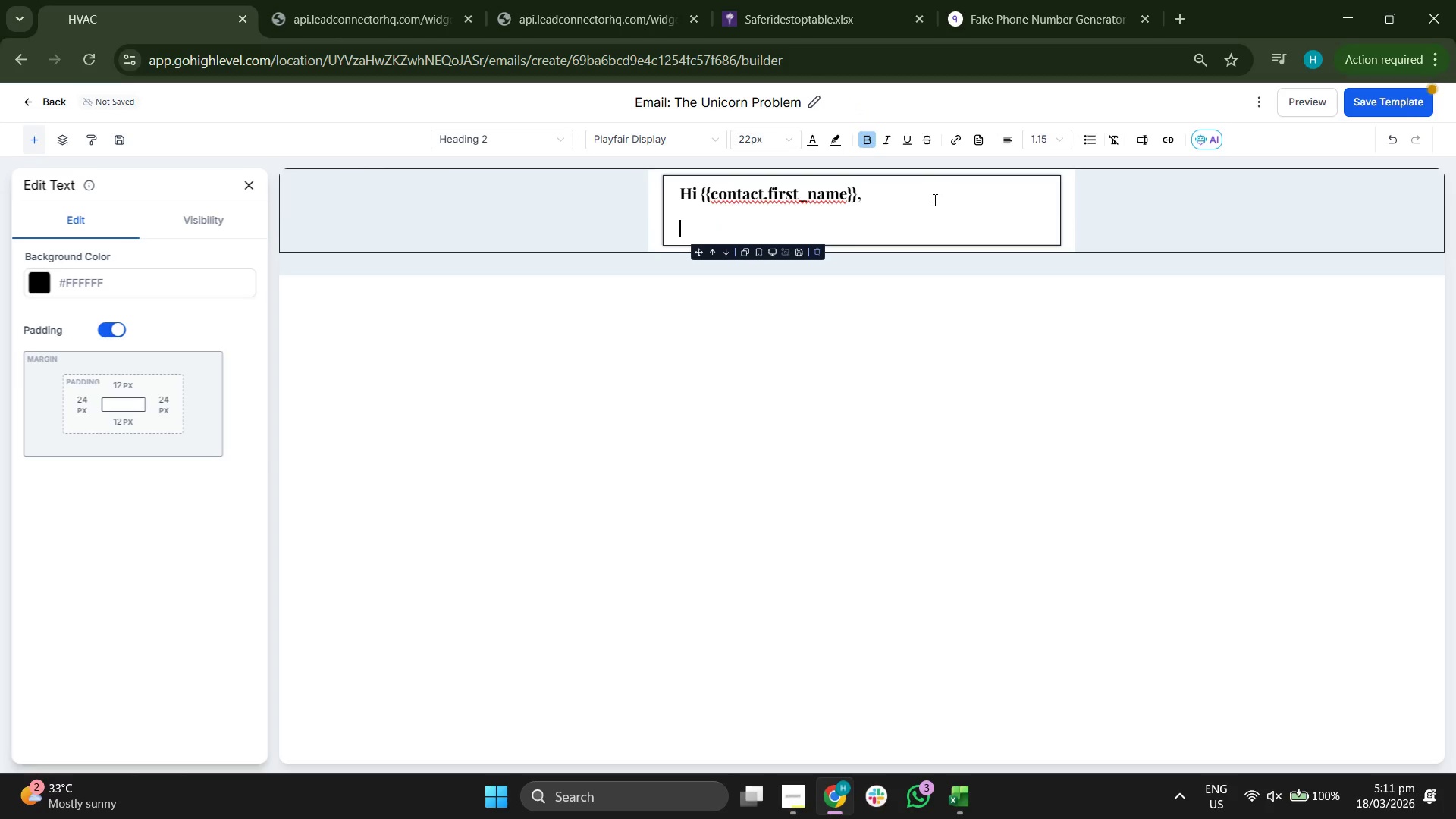 
key(Shift+Enter)
 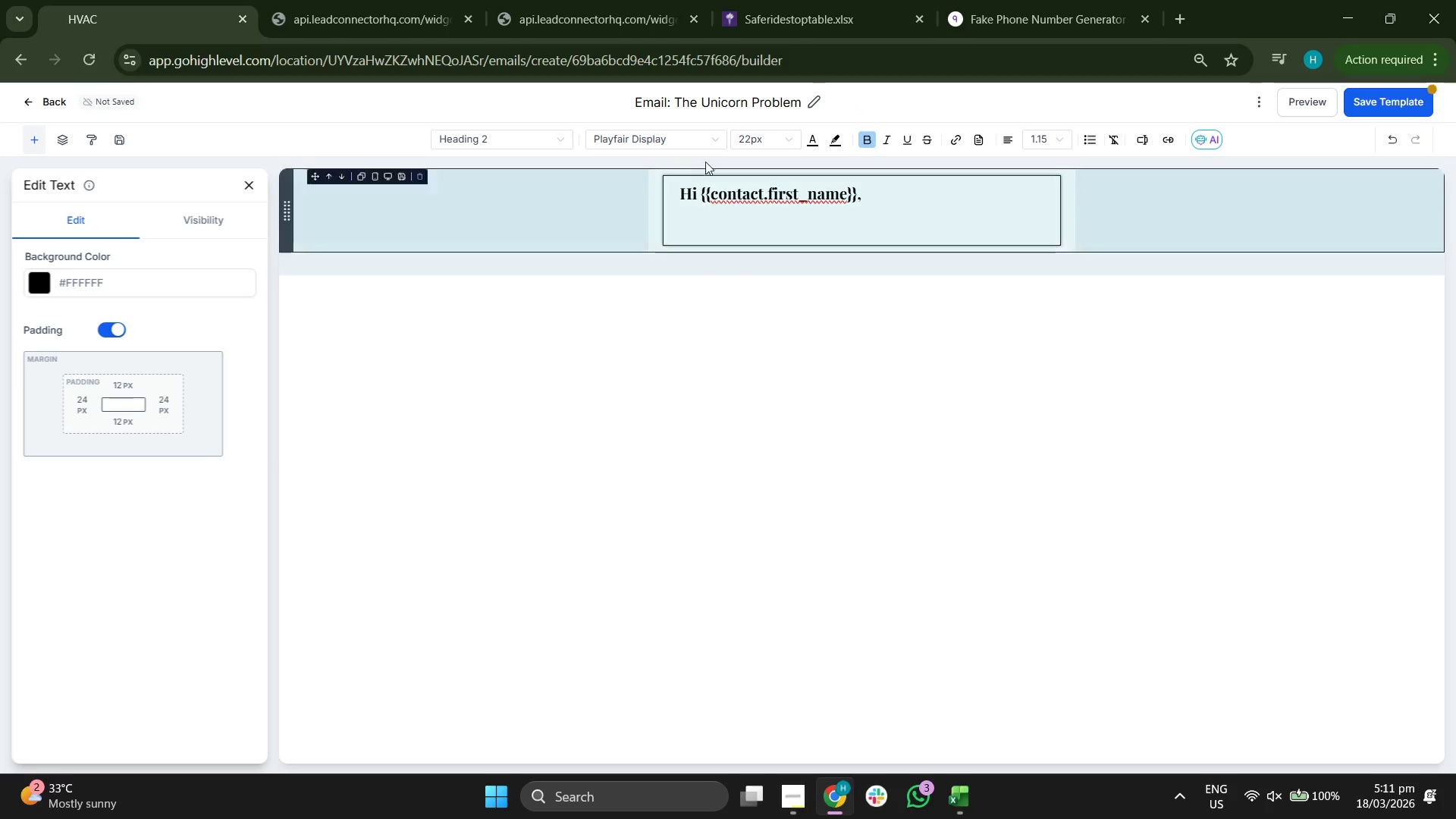 
left_click([610, 140])
 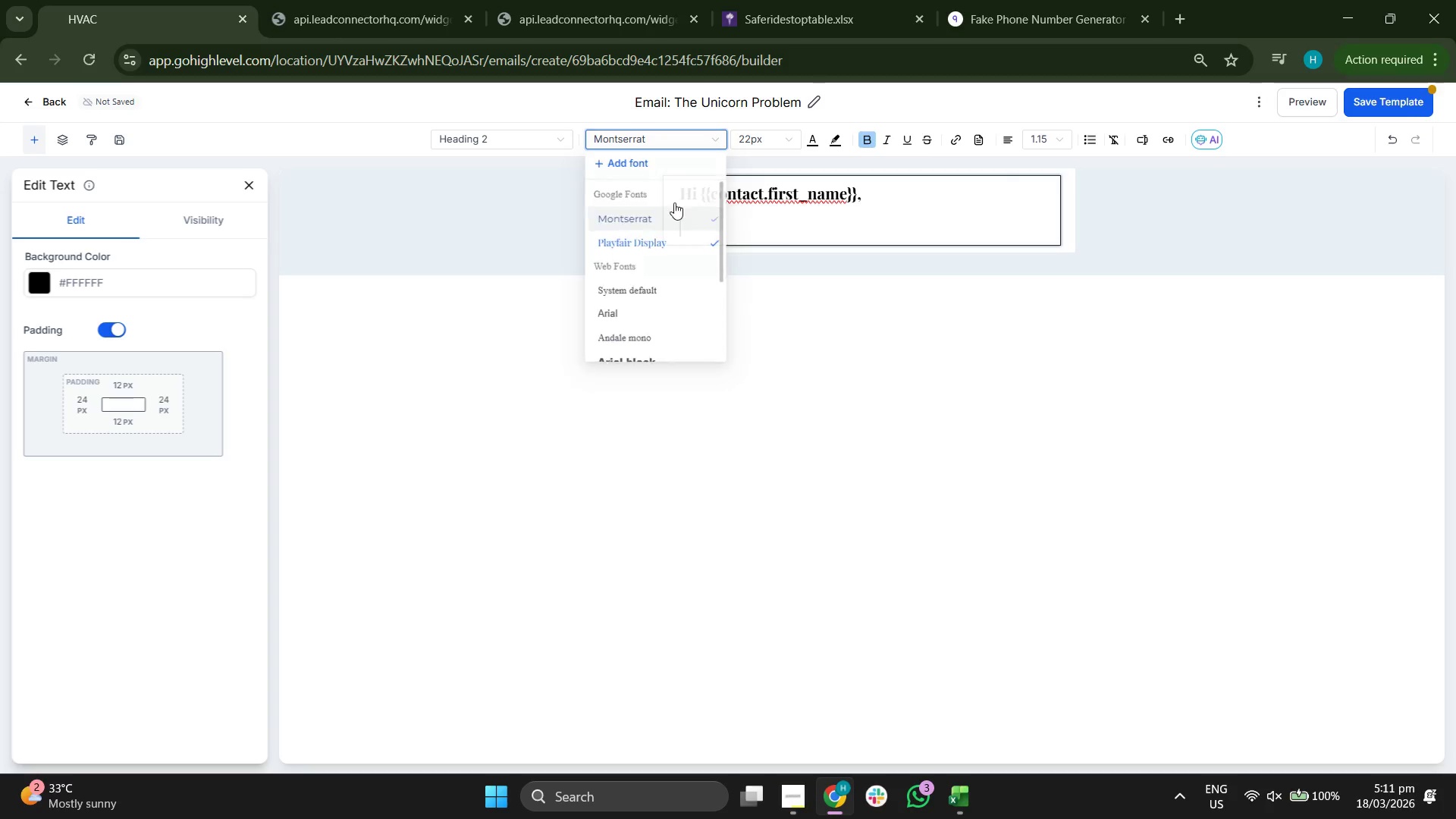 
left_click([752, 146])
 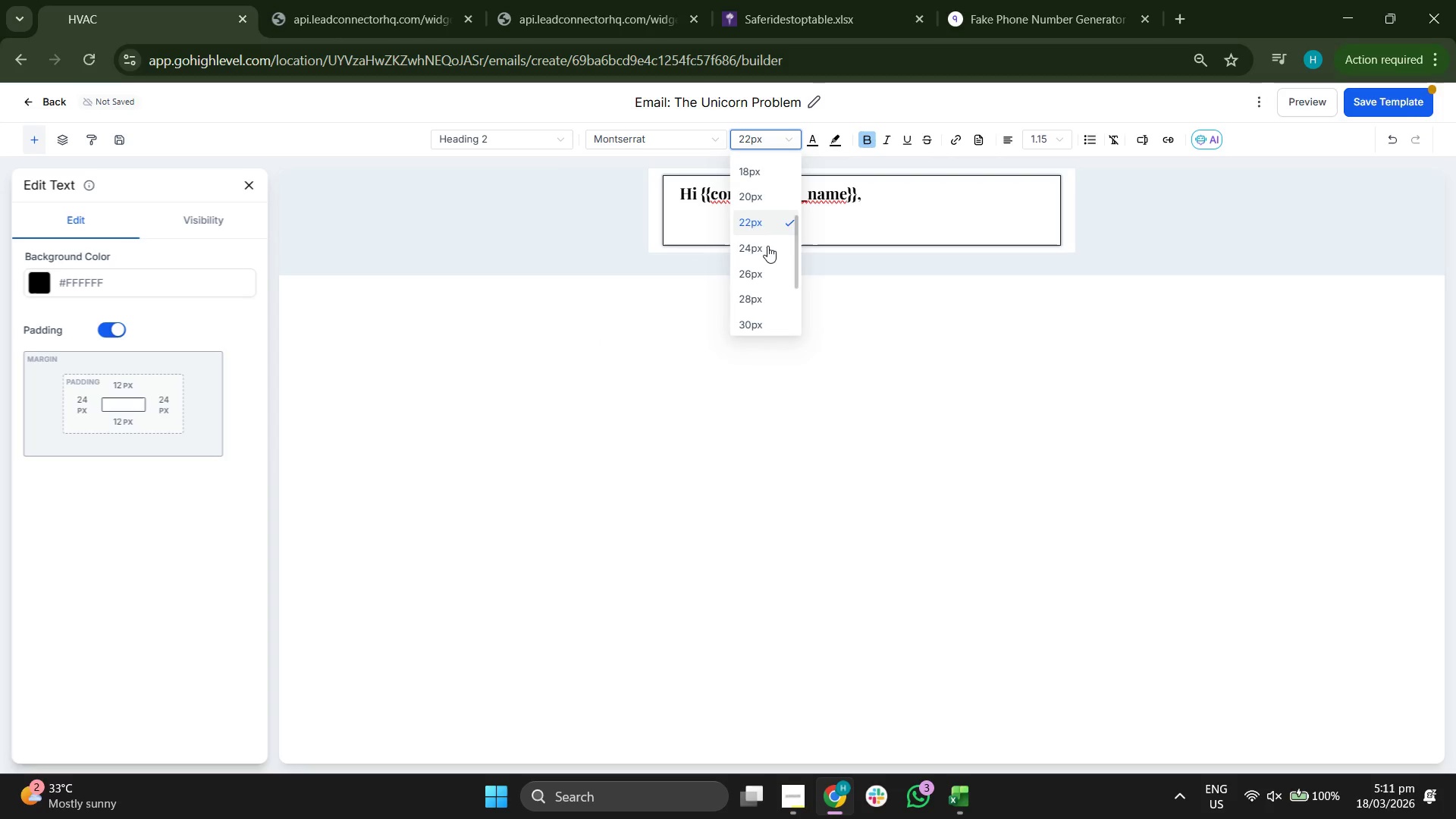 
scroll: coordinate [767, 246], scroll_direction: up, amount: 1.0
 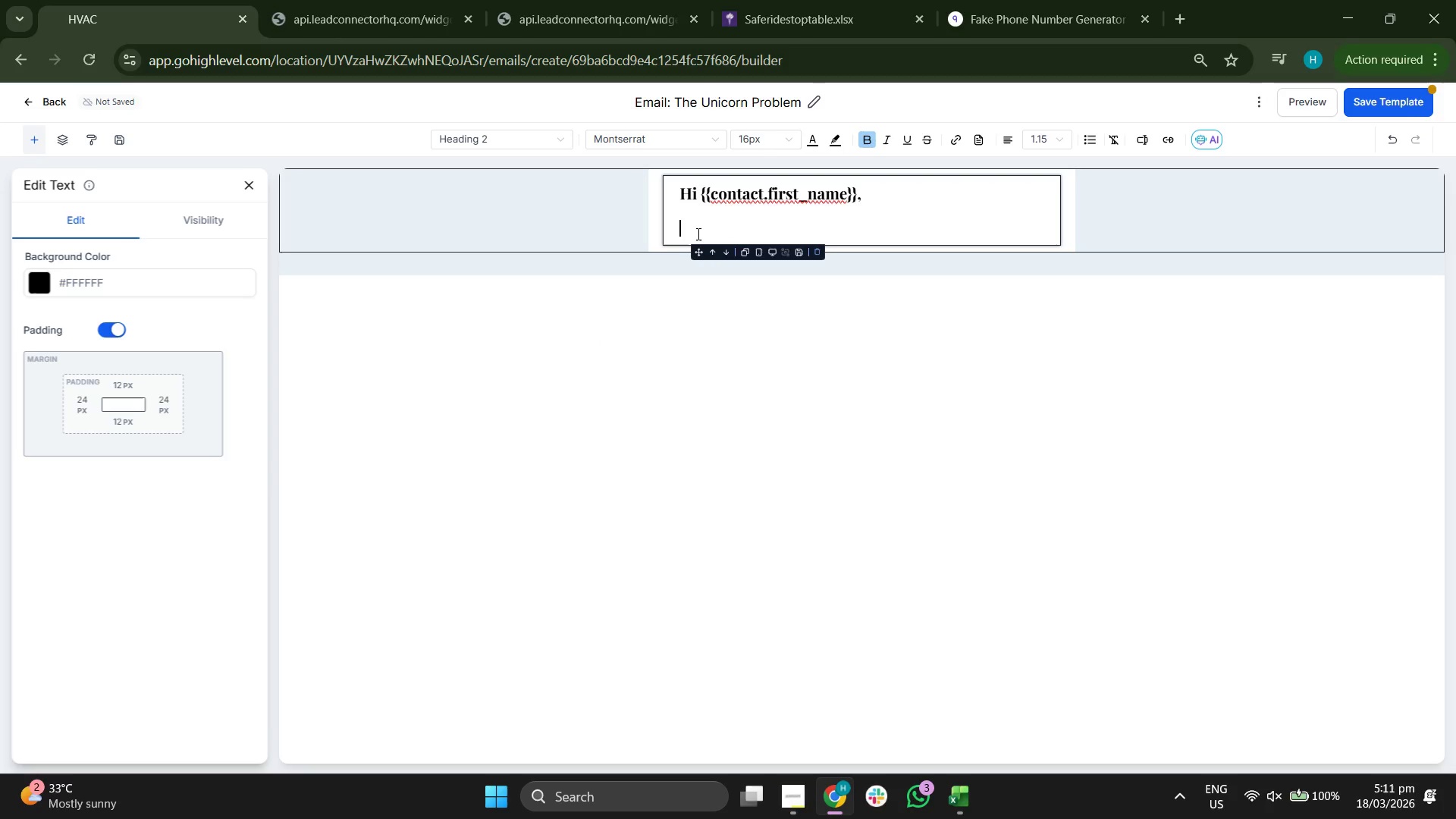 
type(Most ow)
key(Backspace)
key(Backspace)
key(Backspace)
key(Backspace)
key(Backspace)
key(Backspace)
key(Backspace)
 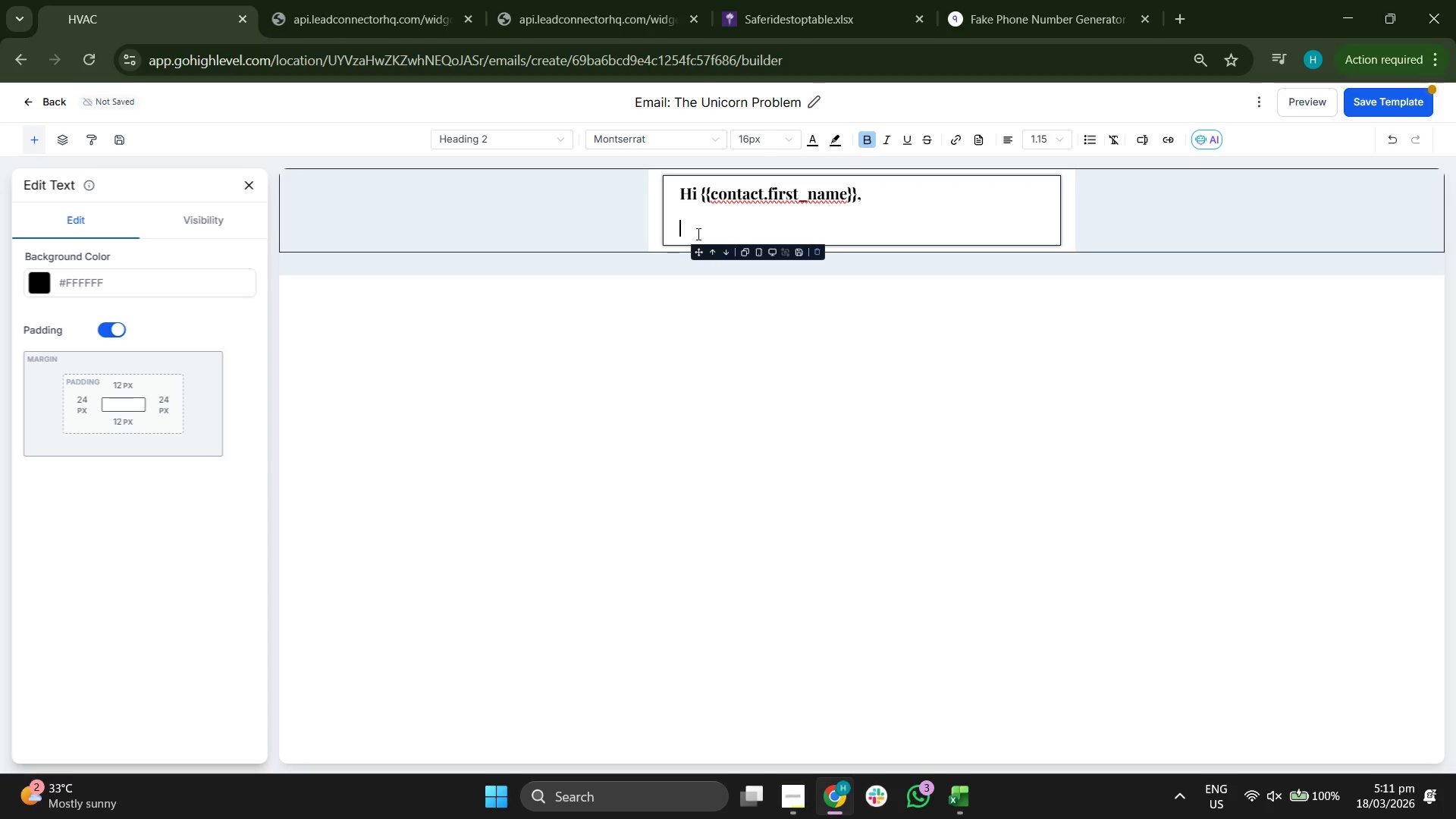 
key(Control+V)
 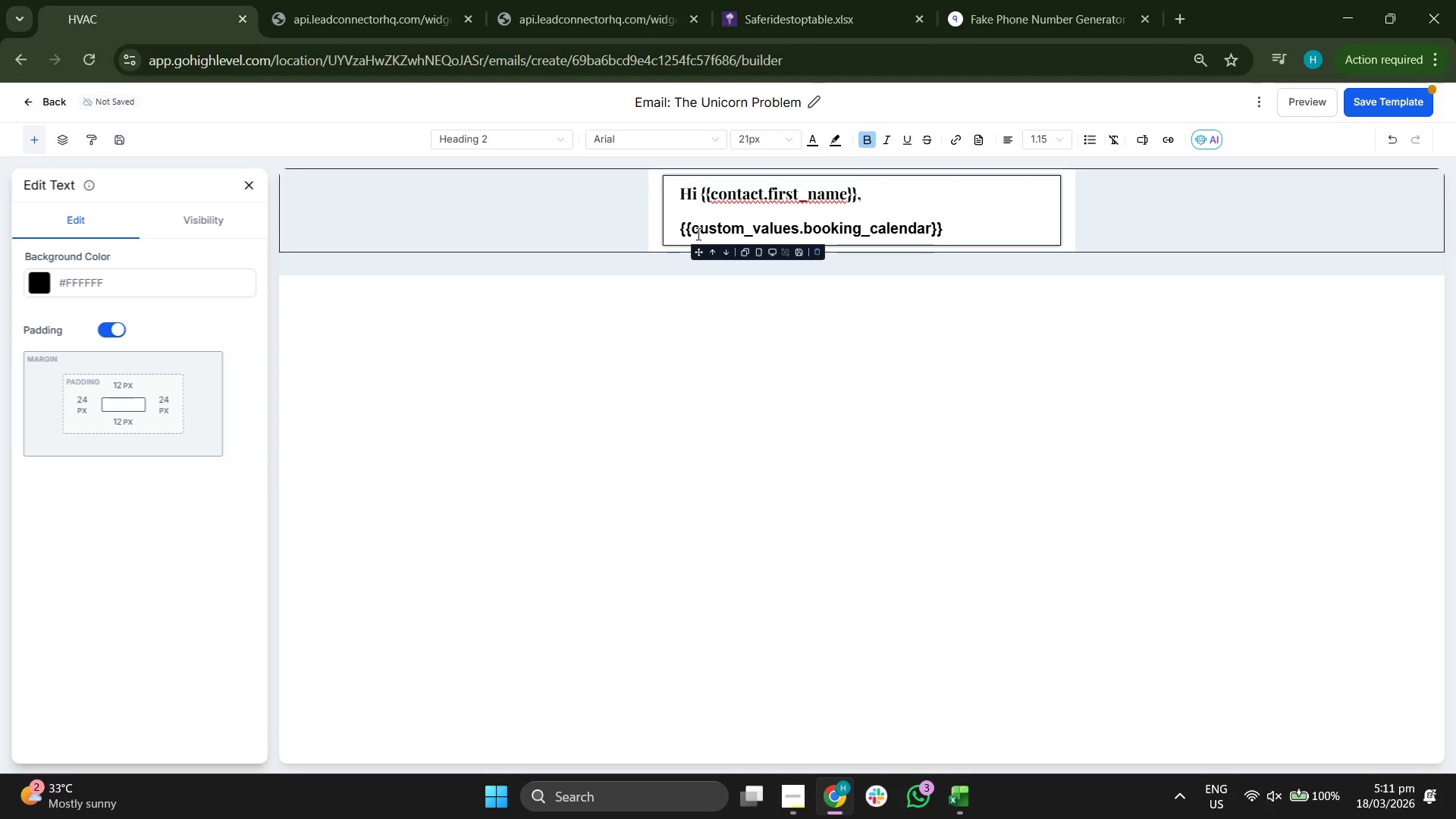 
key(Control+Z)
 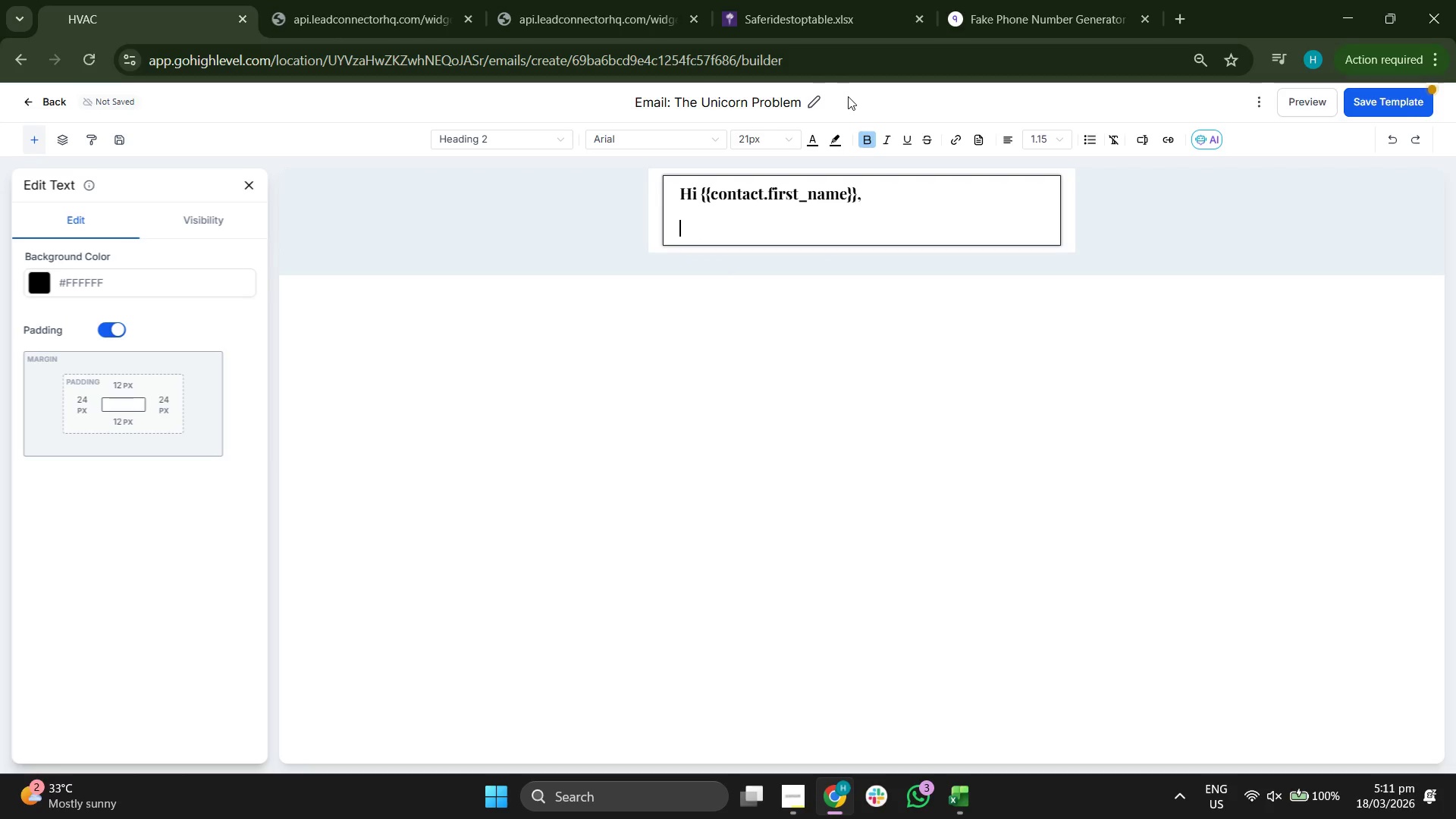 
left_click([867, 143])
 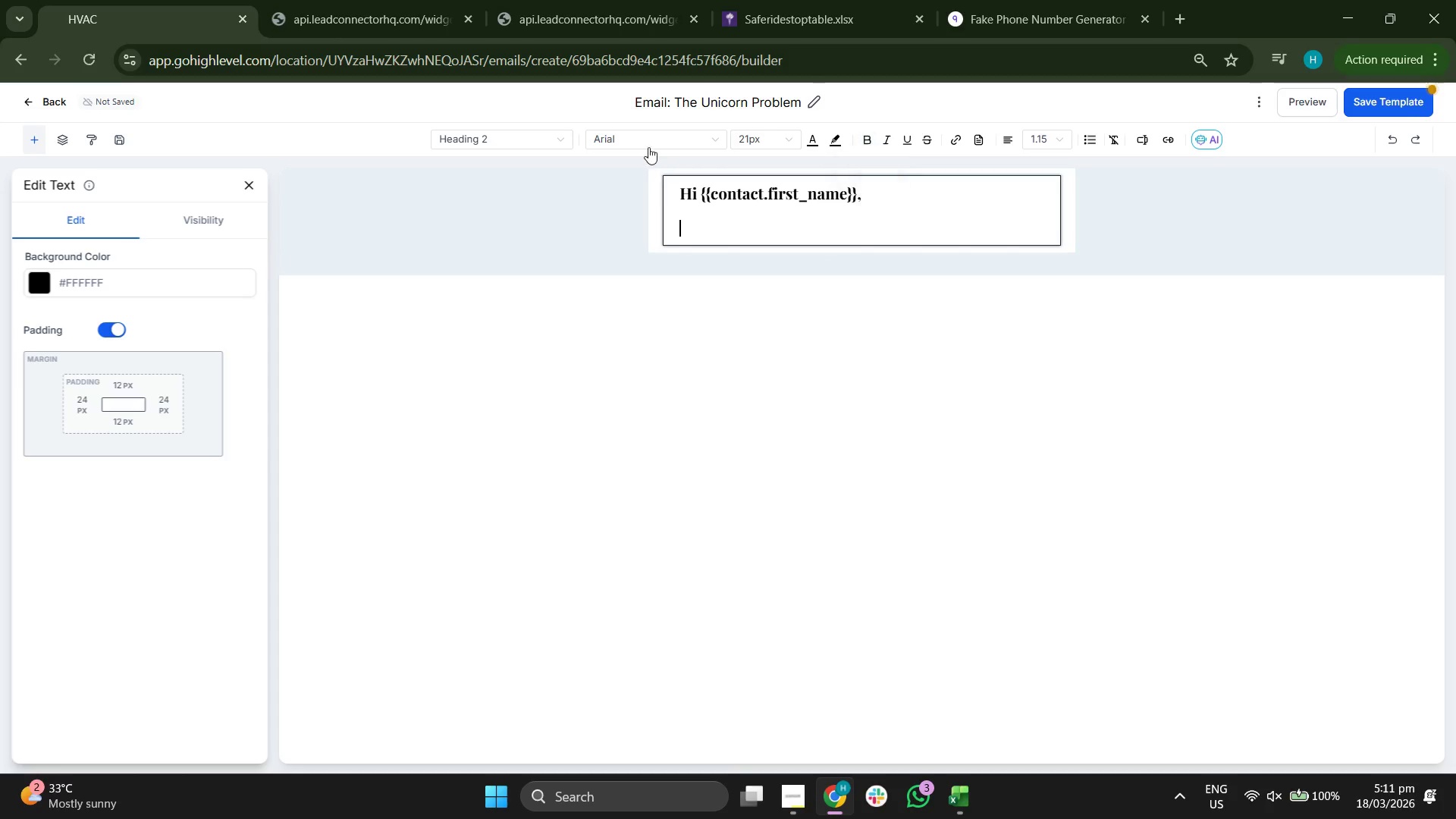 
left_click([648, 146])
 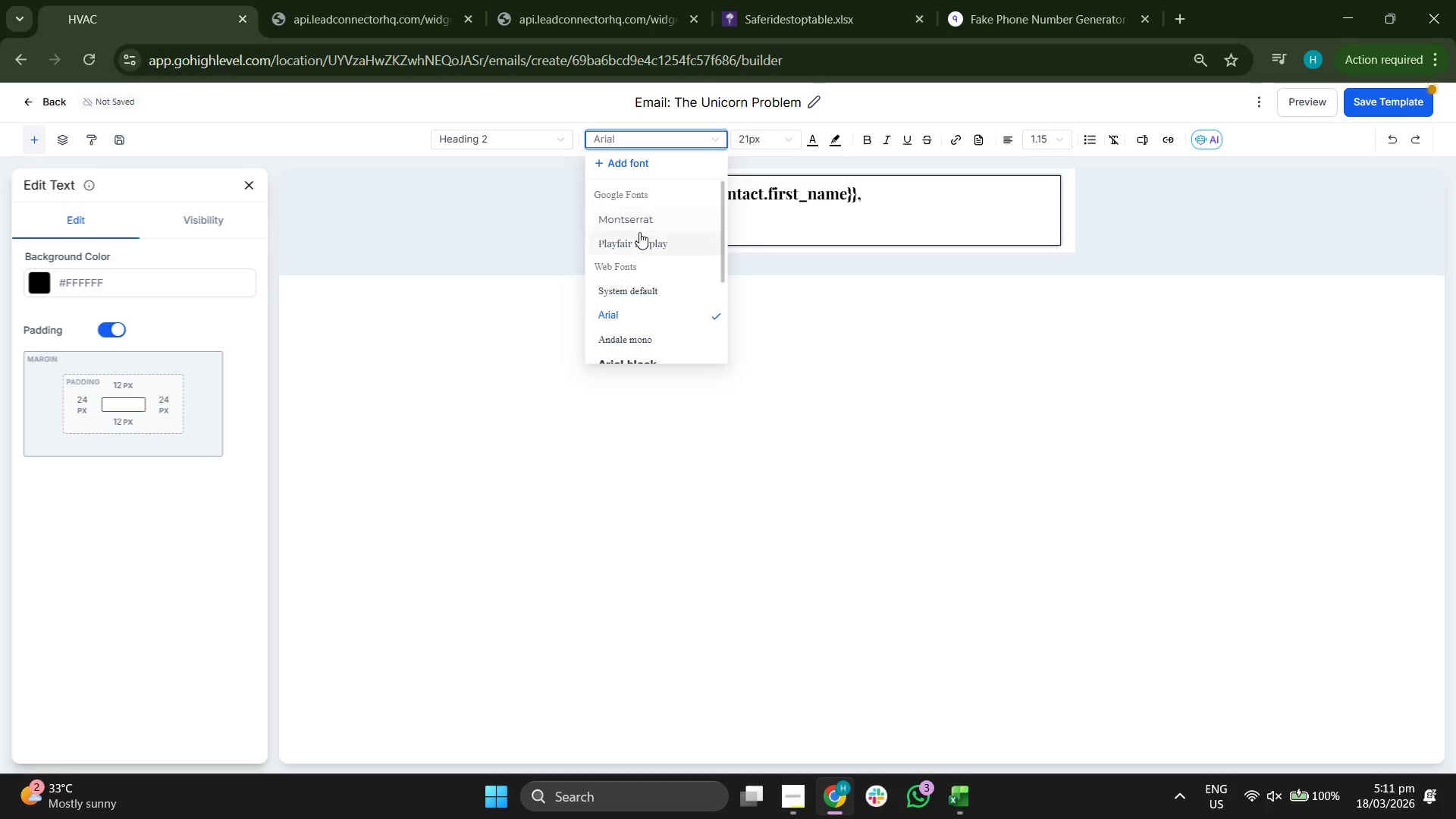 
left_click([639, 220])
 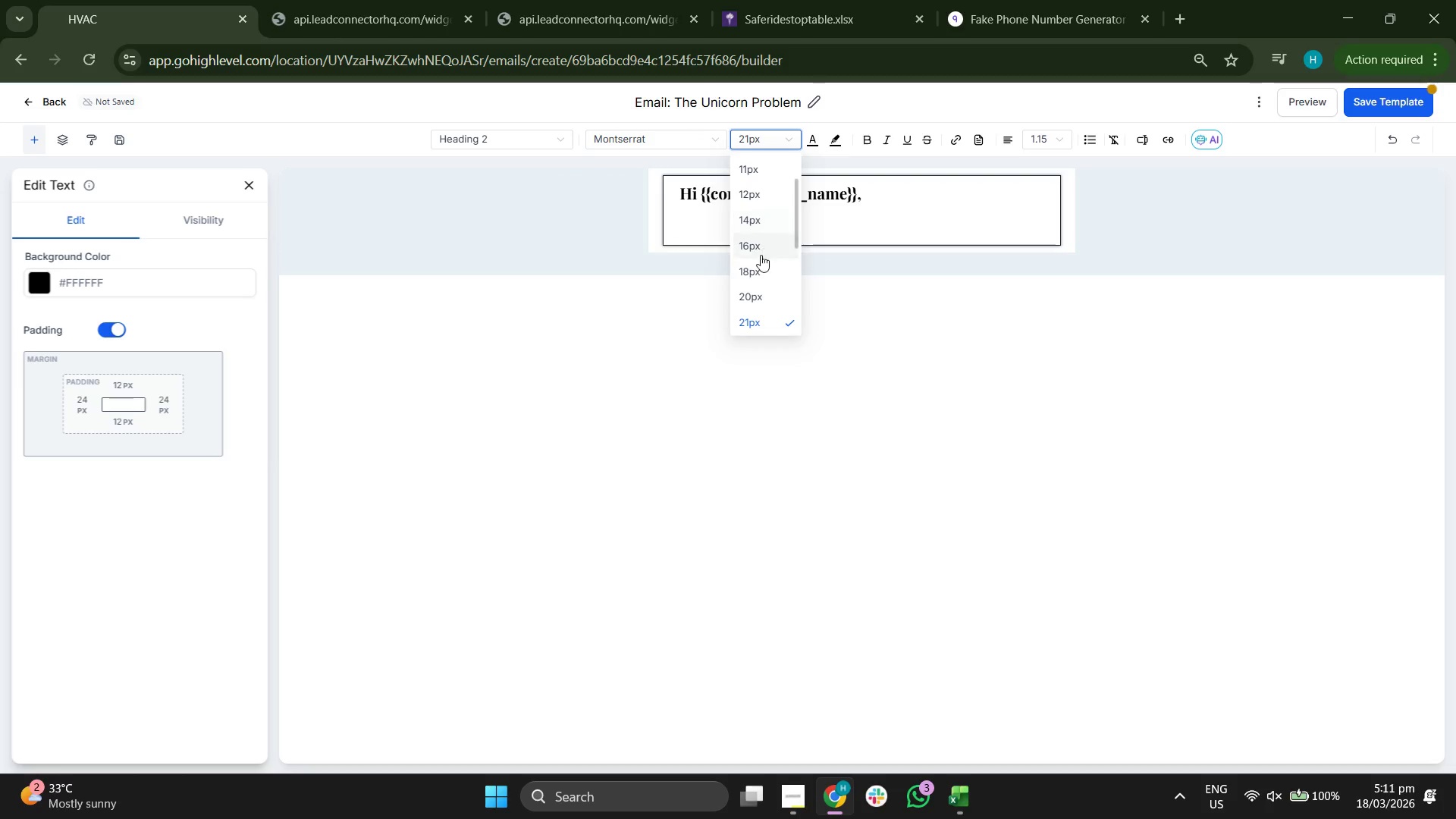 
left_click([756, 246])
 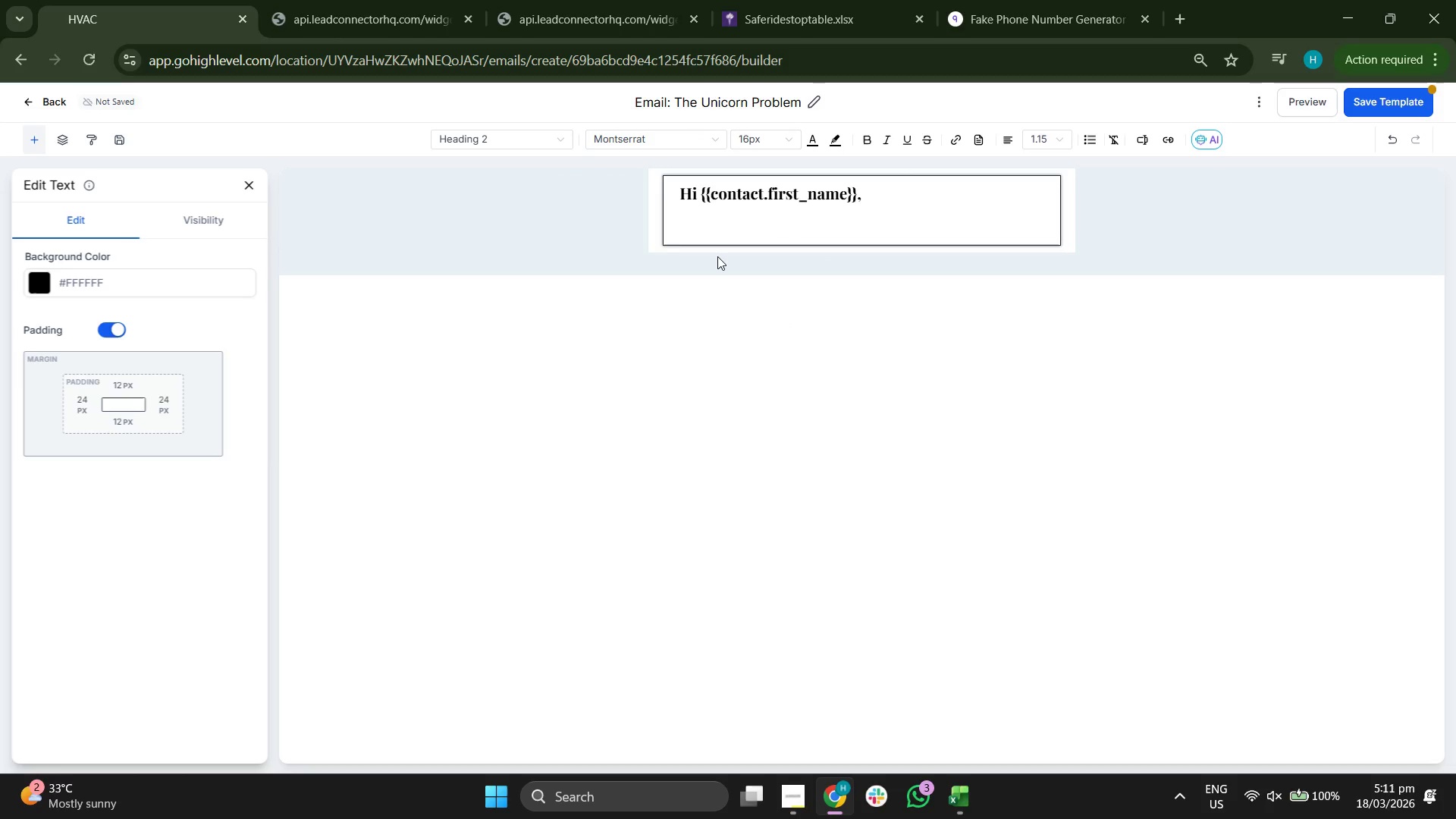 
type(MMMot owne)
key(Backspace)
key(Backspace)
key(Backspace)
key(Backspace)
key(Backspace)
key(Backspace)
type(os  own)
key(Backspace)
key(Backspace)
key(Backspace)
key(Backspace)
key(Backspace)
type(t wonever )
key(Backspace)
key(Backspace)
key(Backspace)
type(er)
key(Backspace)
key(Backspace)
type(rrrs )
key(Backspace)
key(Backspace)
key(Backspace)
key(Backspace)
type(s hjing )
key(Backspace)
key(Backspace)
key(Backspace)
key(Backspace)
key(Backspace)
type(t)
key(Backspace)
type(hhing  thh)
key(Backspace)
key(Backspace)
key(Backspace)
key(Backspace)
key(Backspace)
key(Backspace)
key(Backspace)
key(Backspace)
key(Backspace)
key(Backspace)
type(think they have a "hiring:)
key(Backspace)
type(" problem. Usually, they actually have a "System" problem. When )
 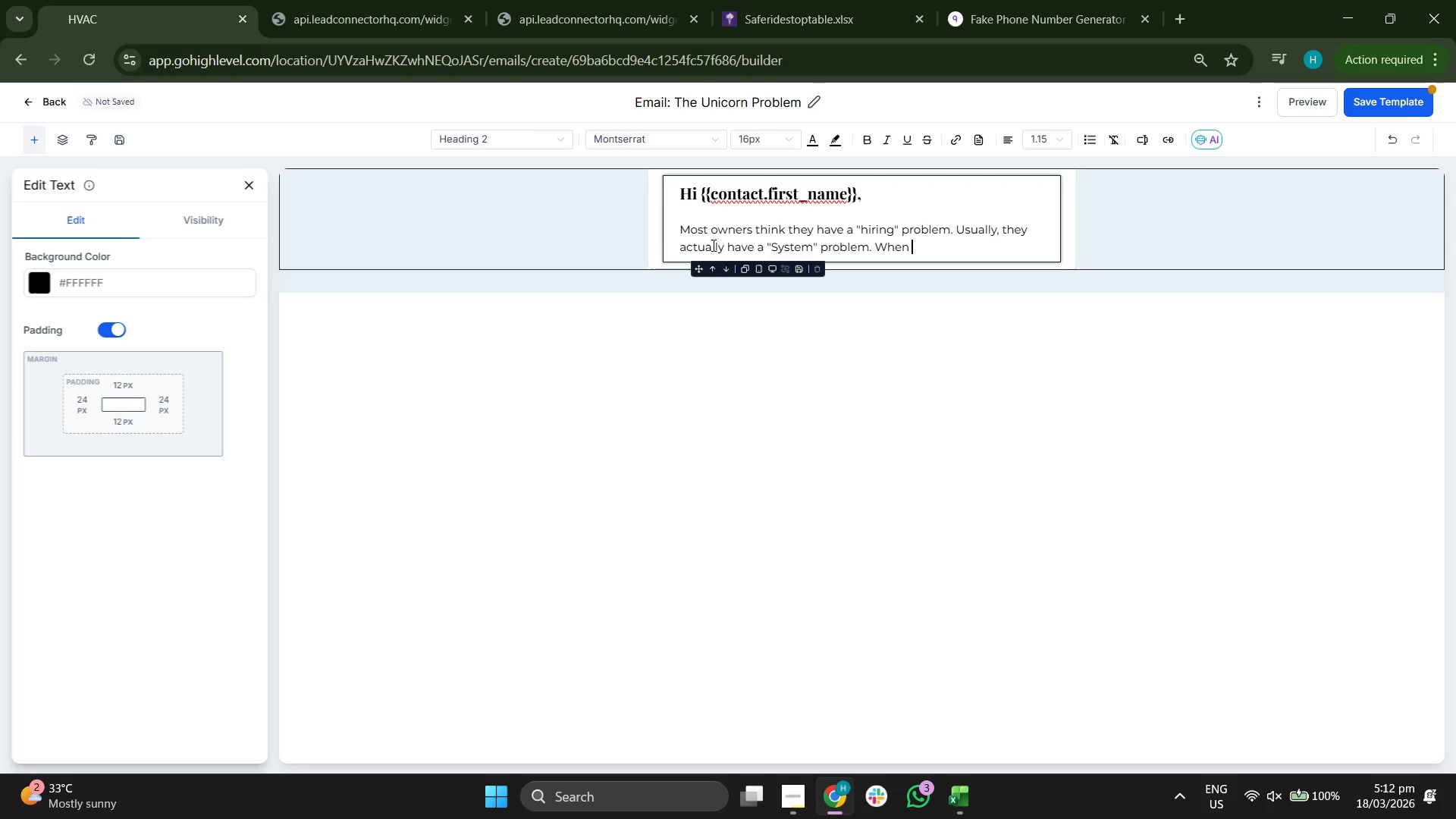 
type(your processess like)
 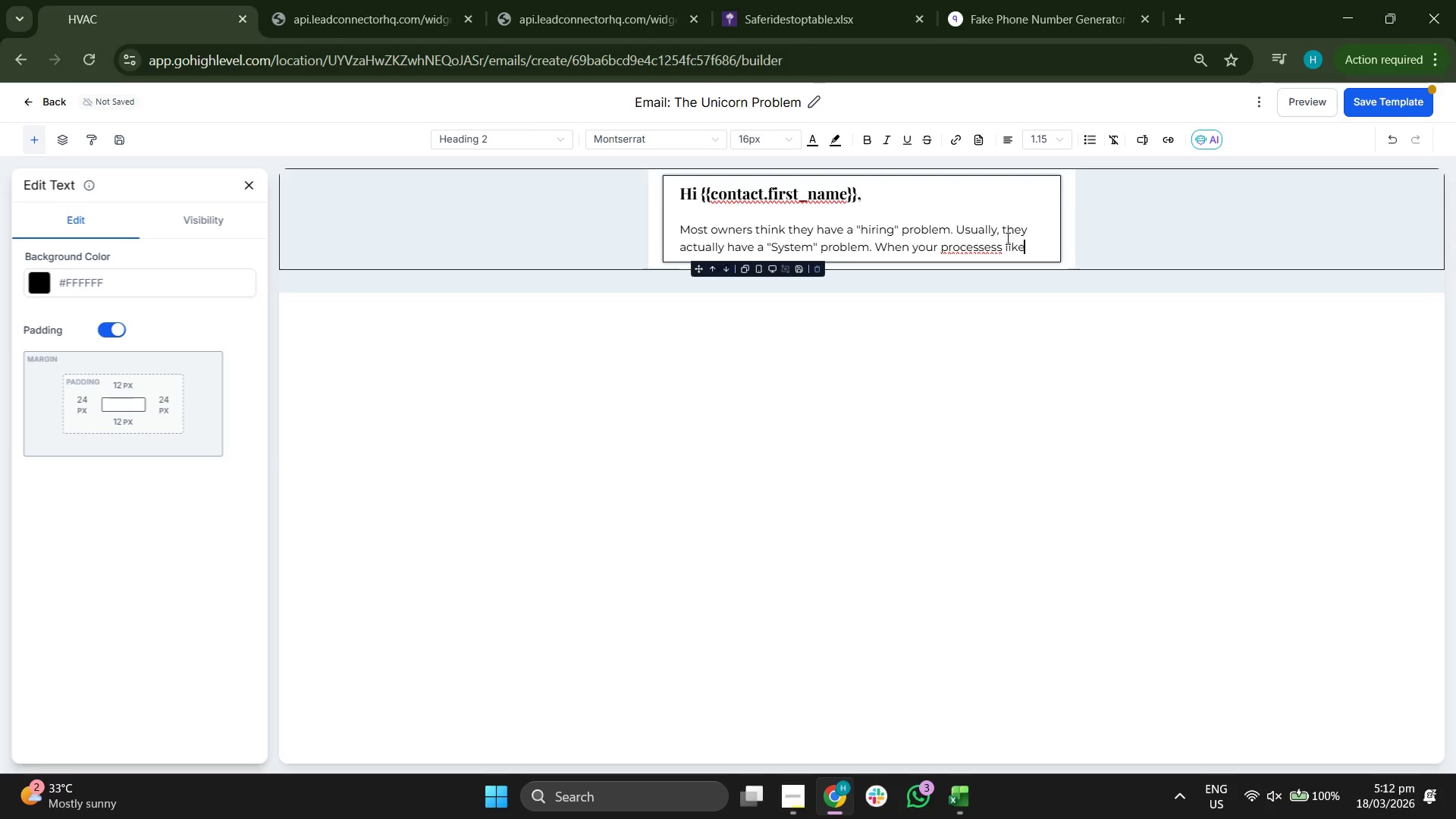 
right_click([987, 247])
 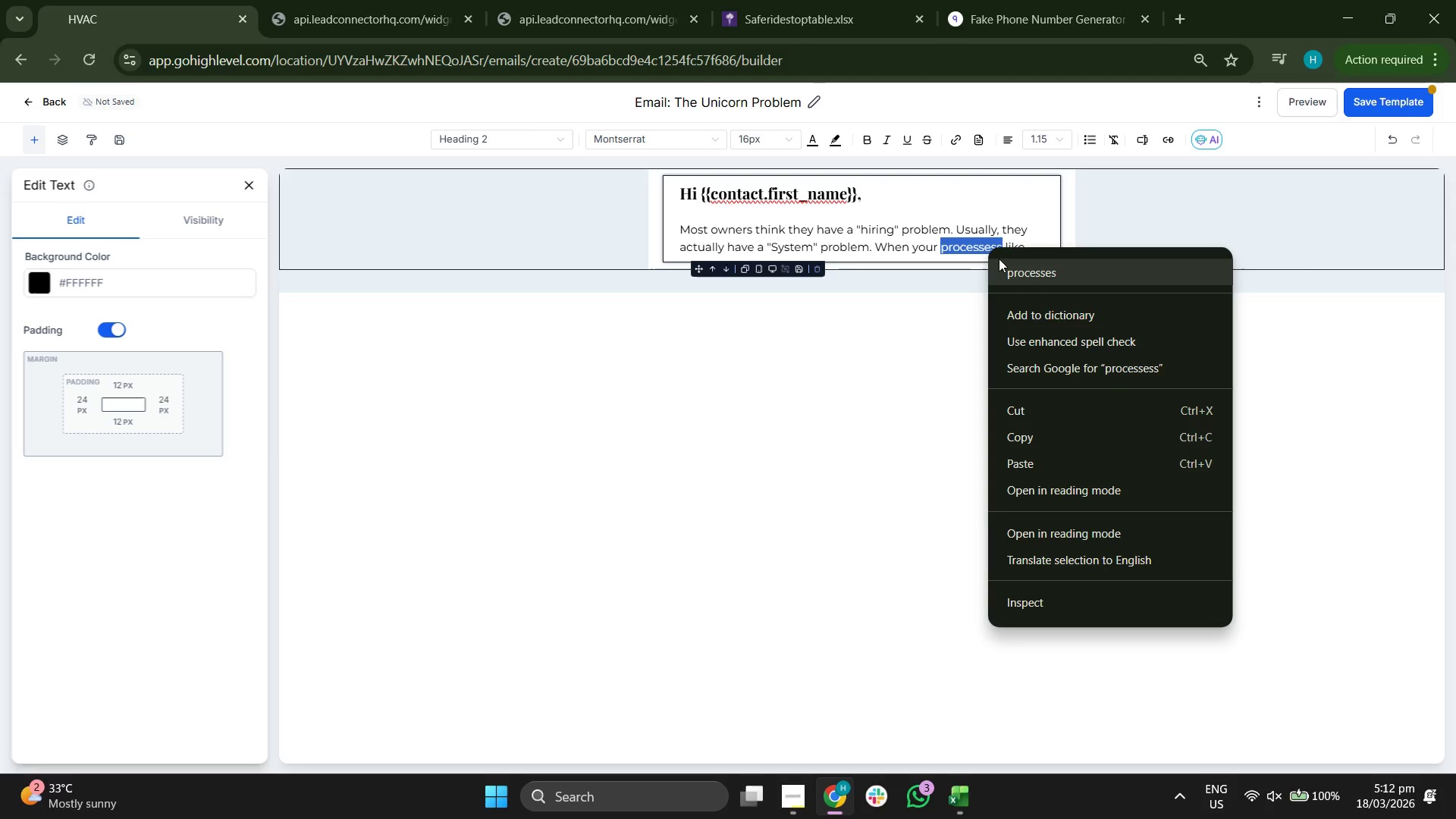 
left_click([1021, 271])
 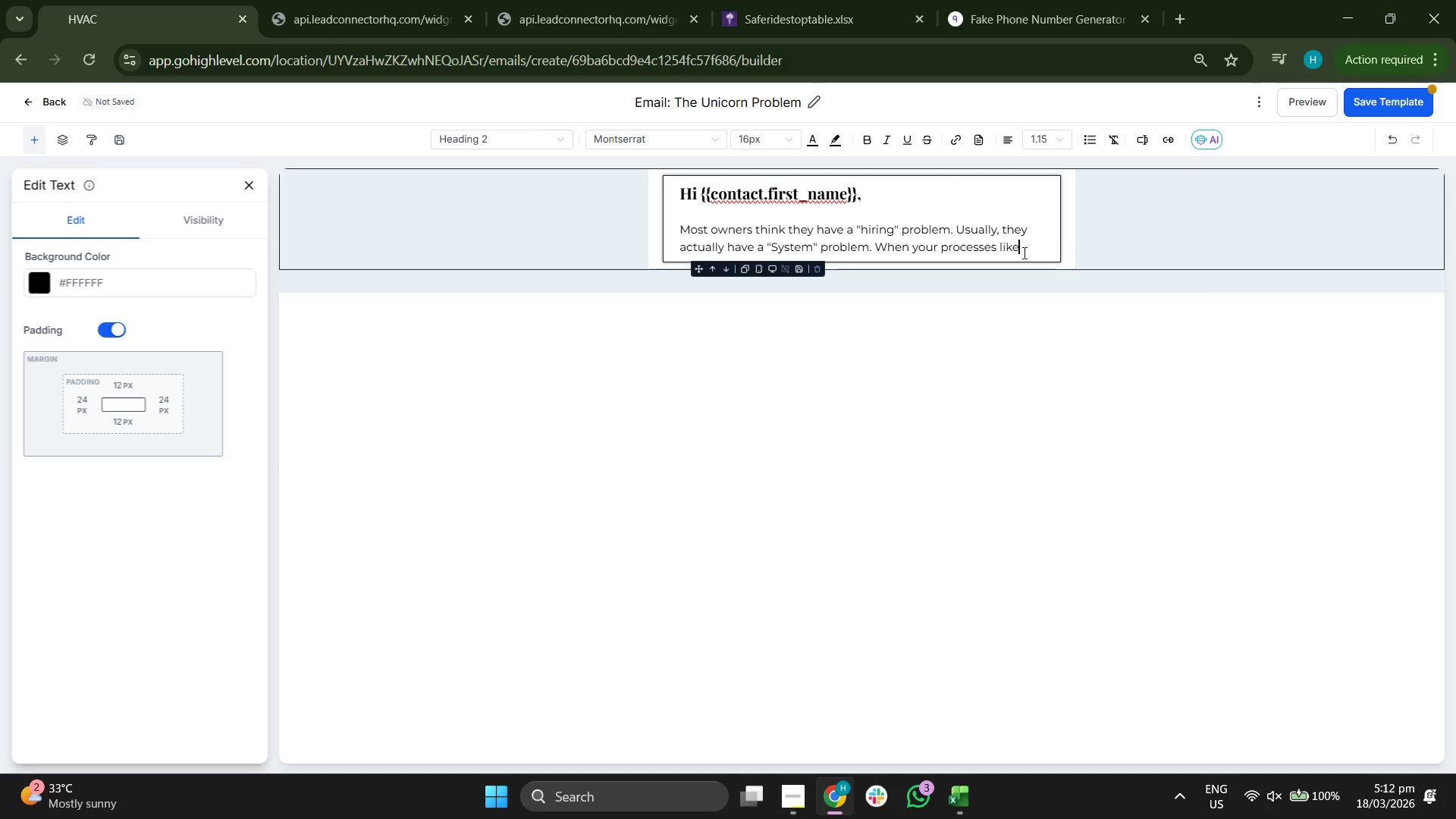 
type( )
key(Backspace)
key(Backspace)
key(Backspace)
type(ve in your head, you e)
key(Backspace)
type(need a "unicord)
key(Backspace)
type(n" employee to exce)
key(Backspace)
key(Backspace)
type(ecute them,)
 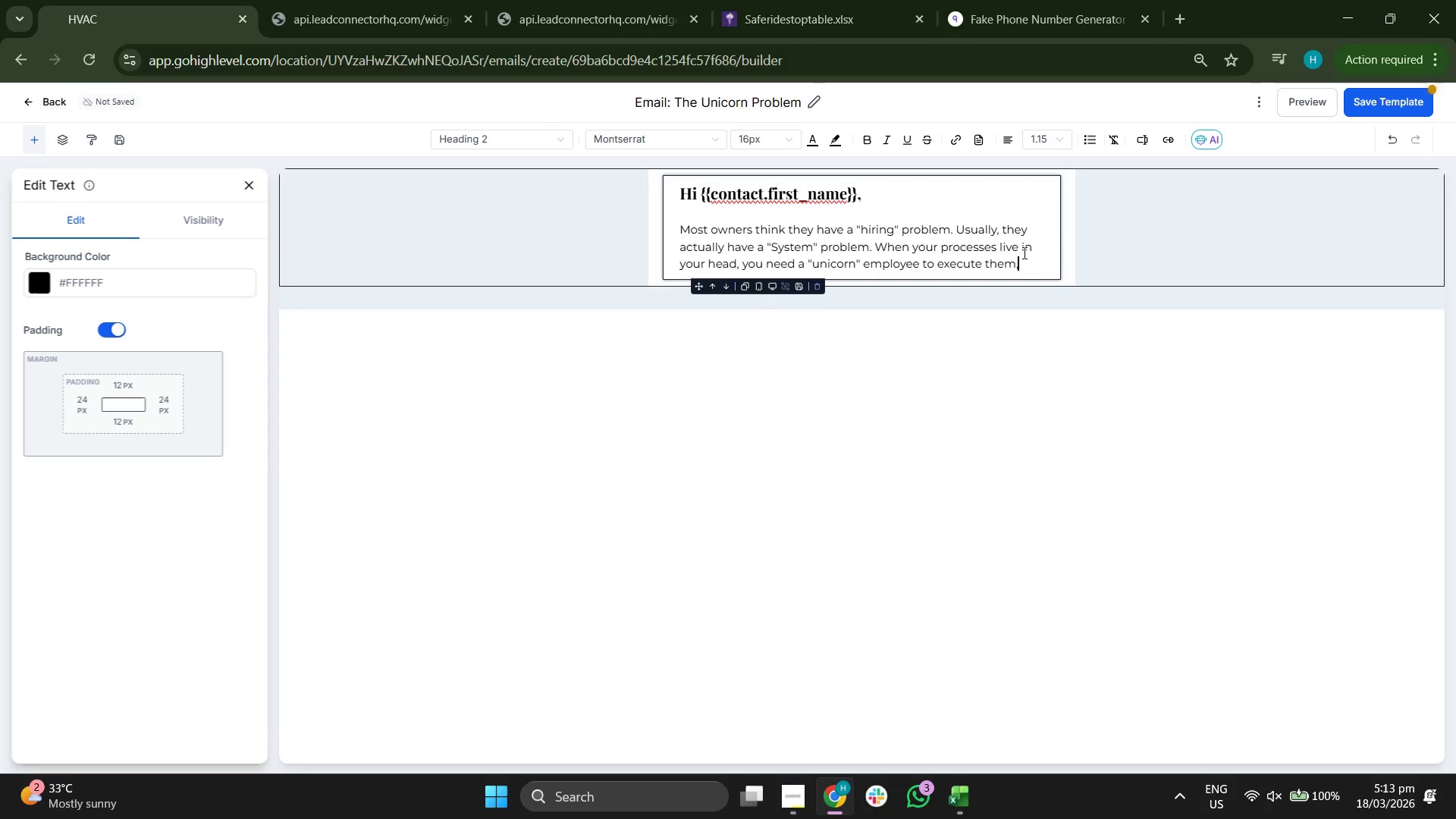 
key(Shift+Enter)
 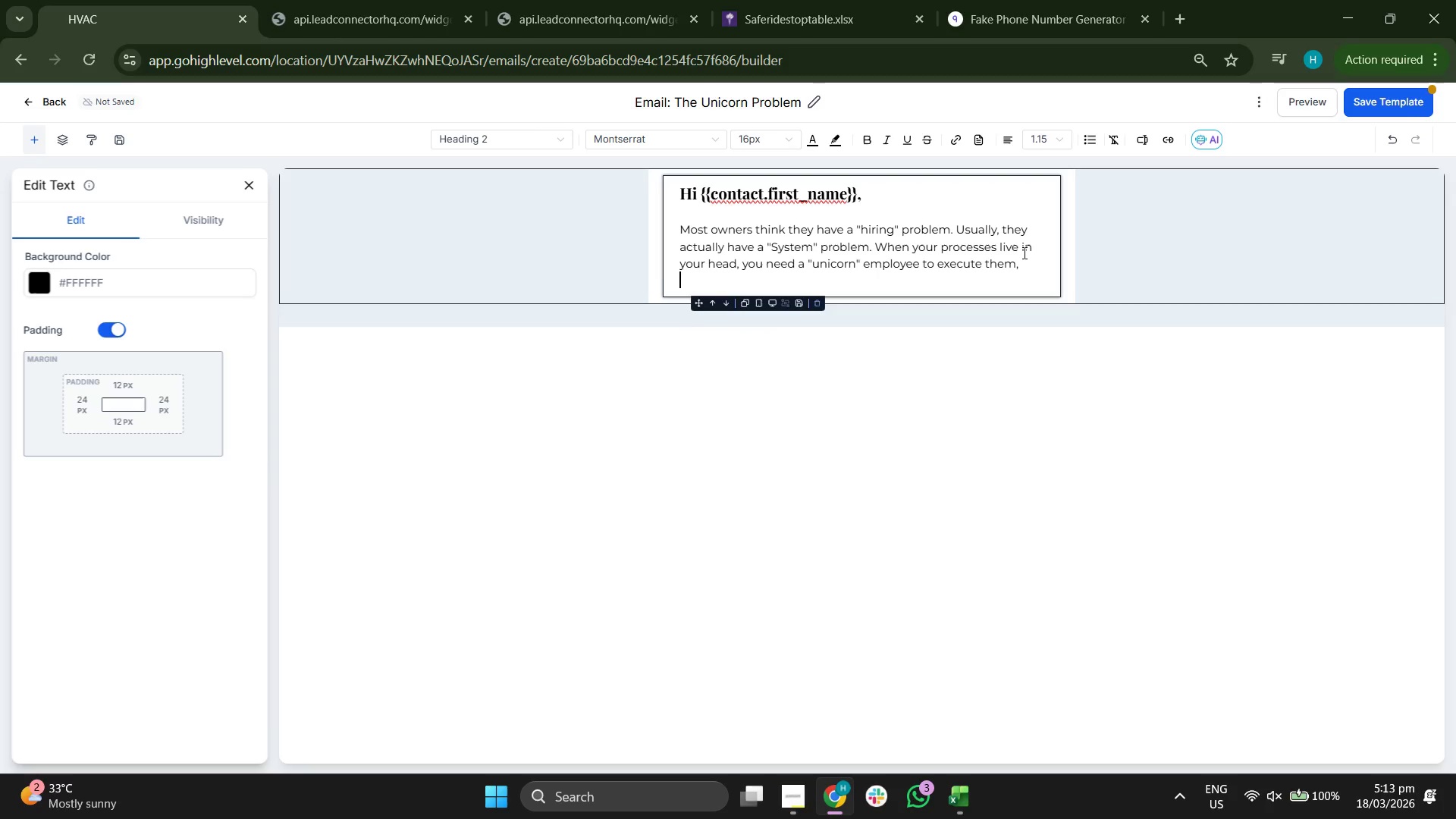 
key(Shift+Enter)
 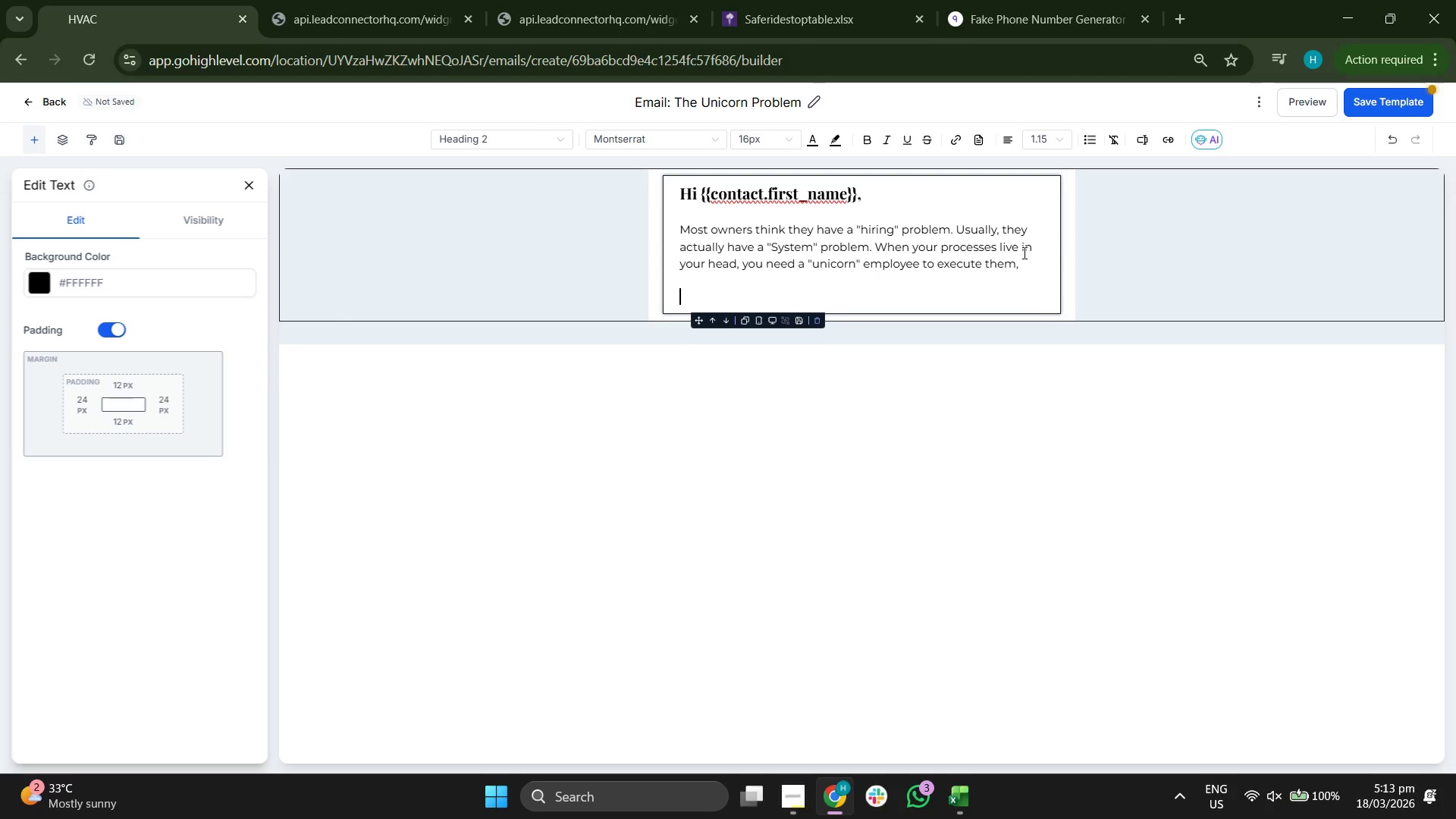 
key(Backspace)
 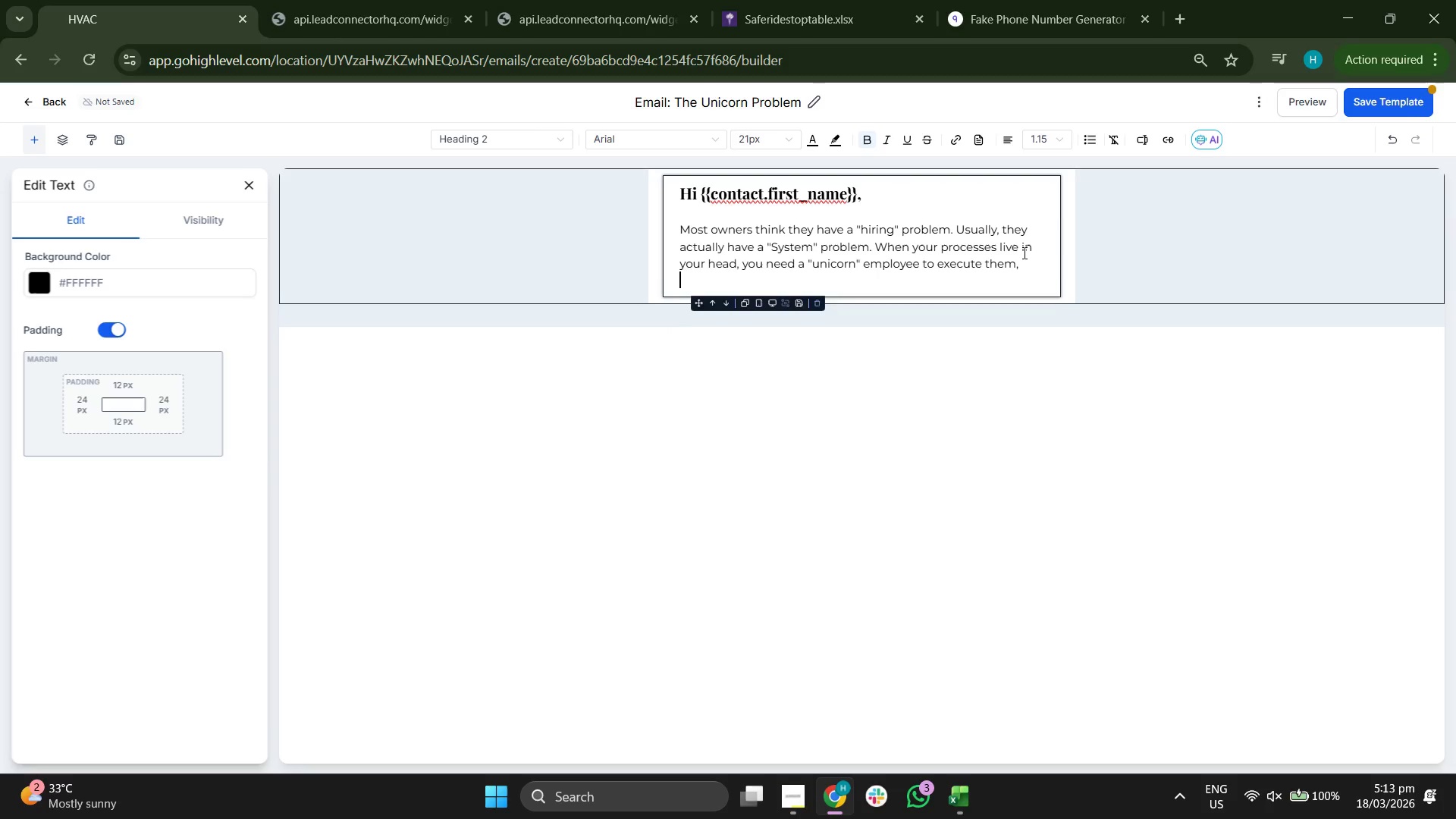 
key(Backspace)
 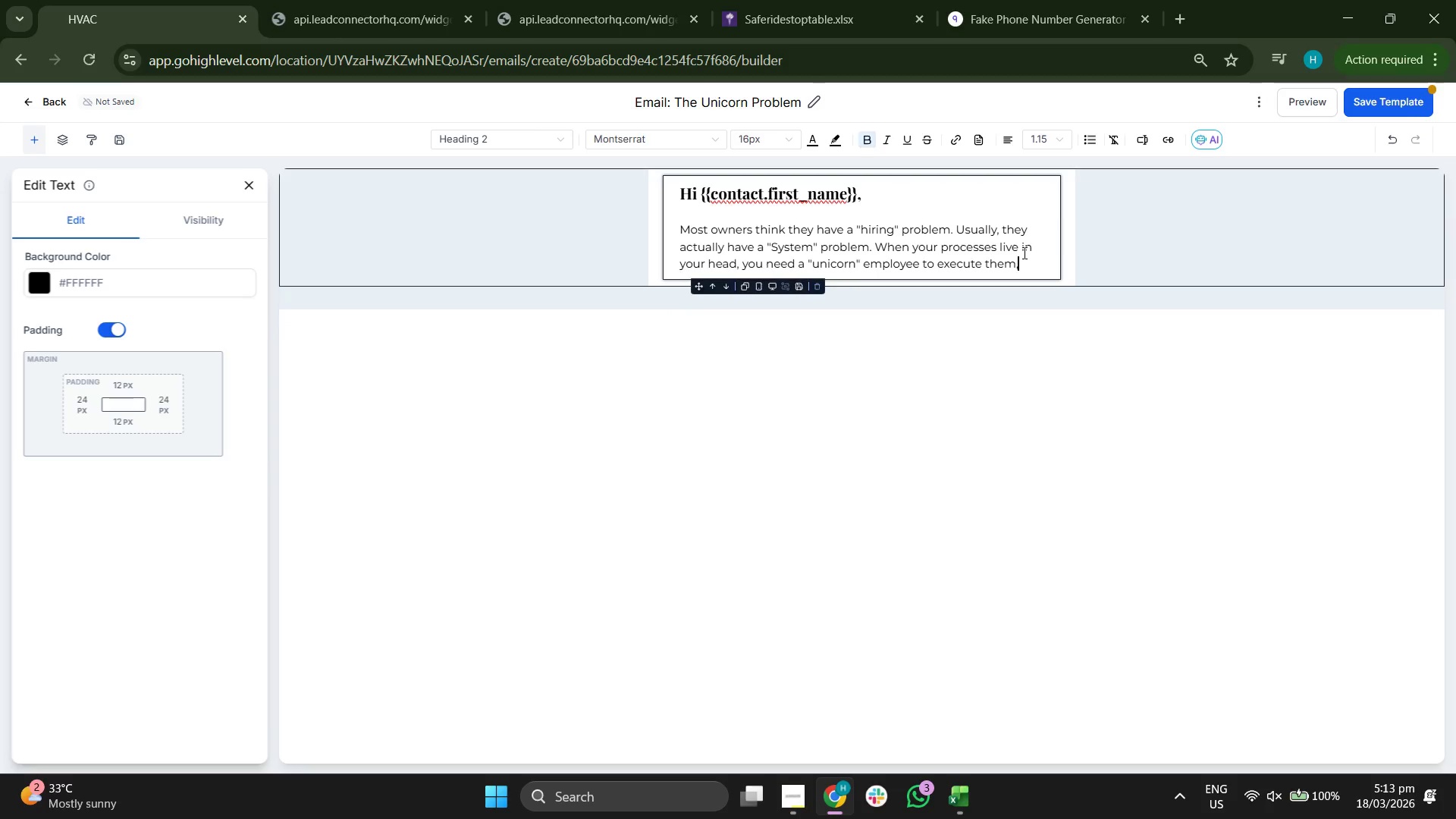 
key(Backspace)
 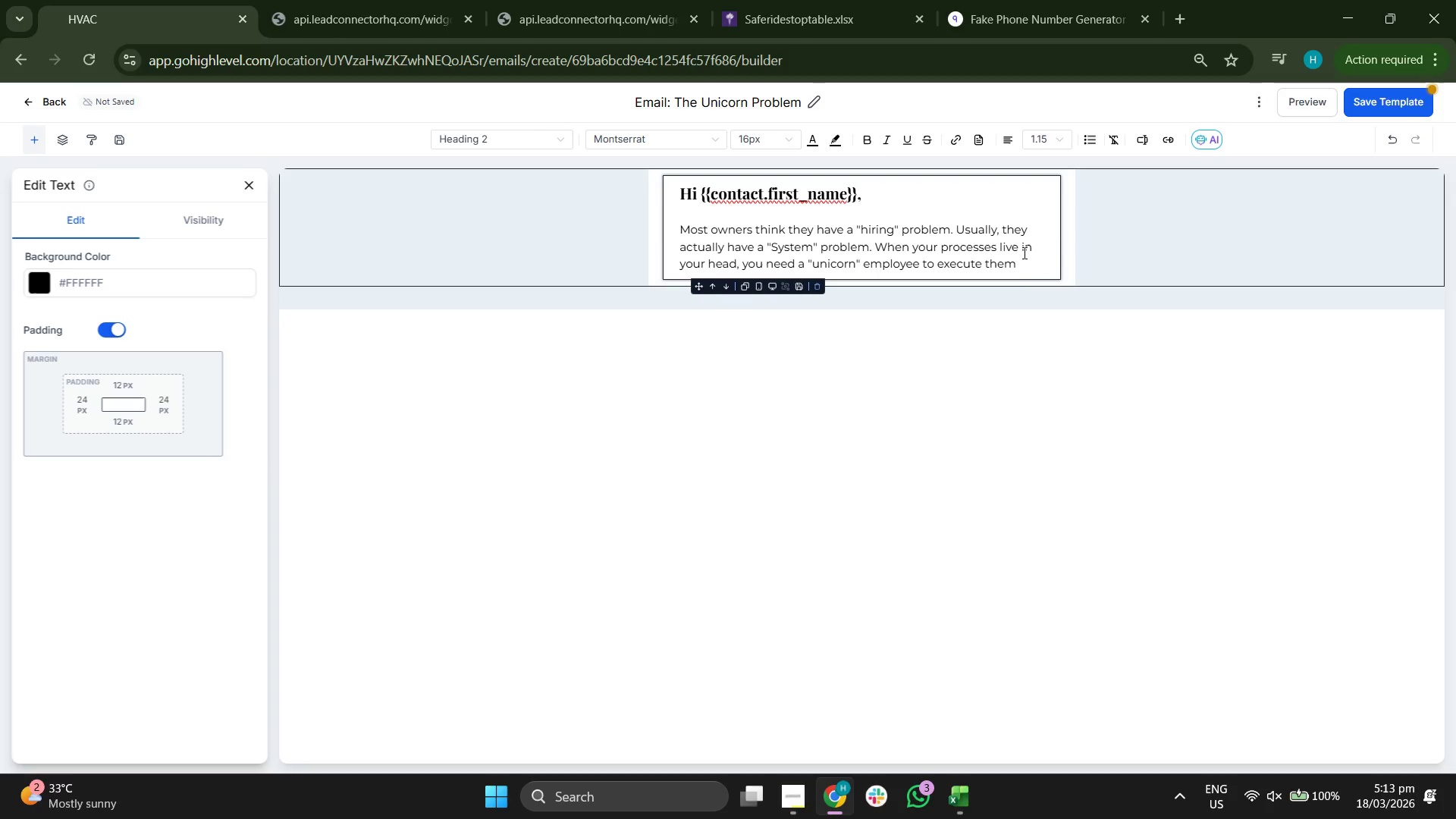 
key(Period)
 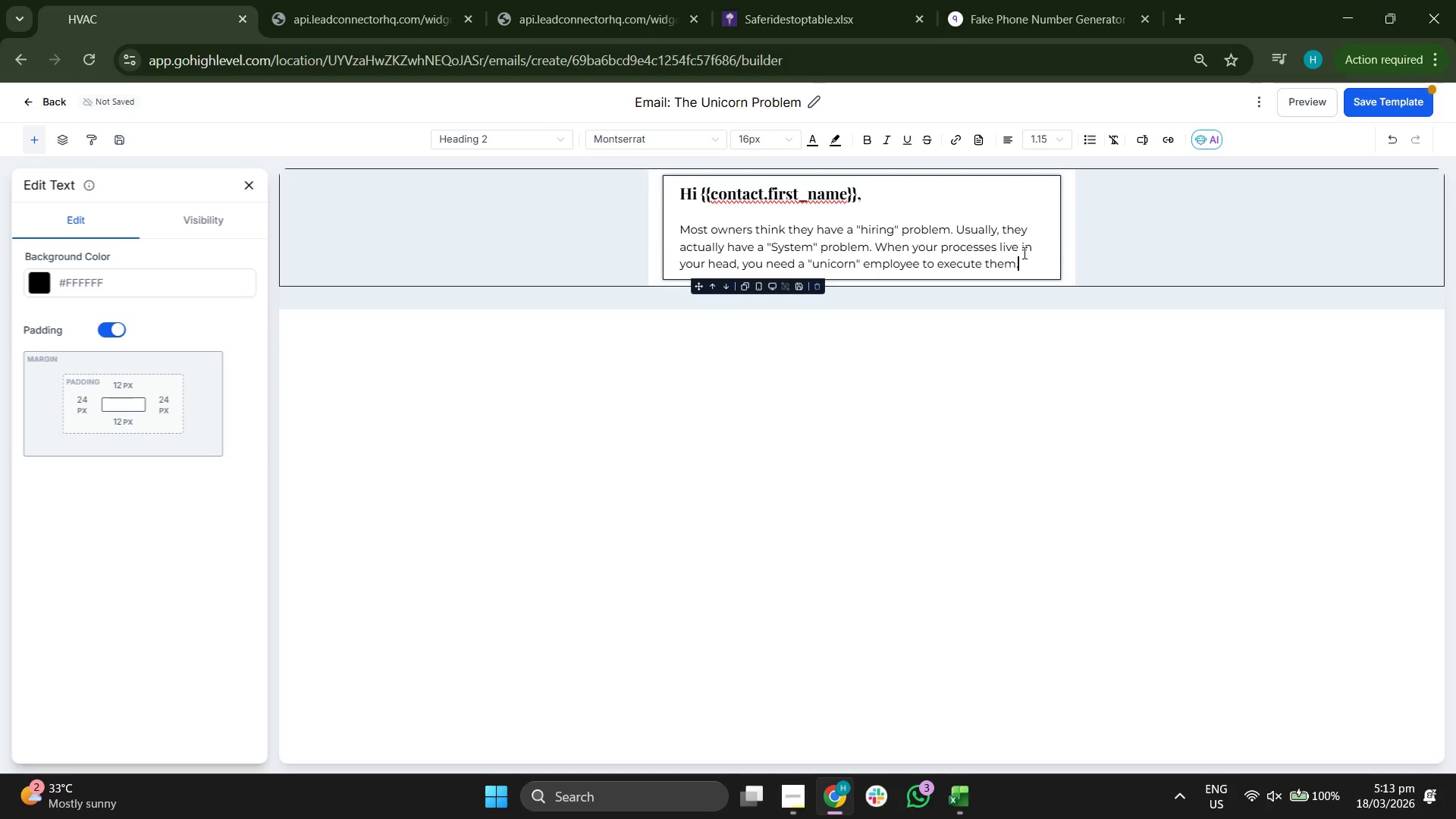 
key(Shift+Enter)
 